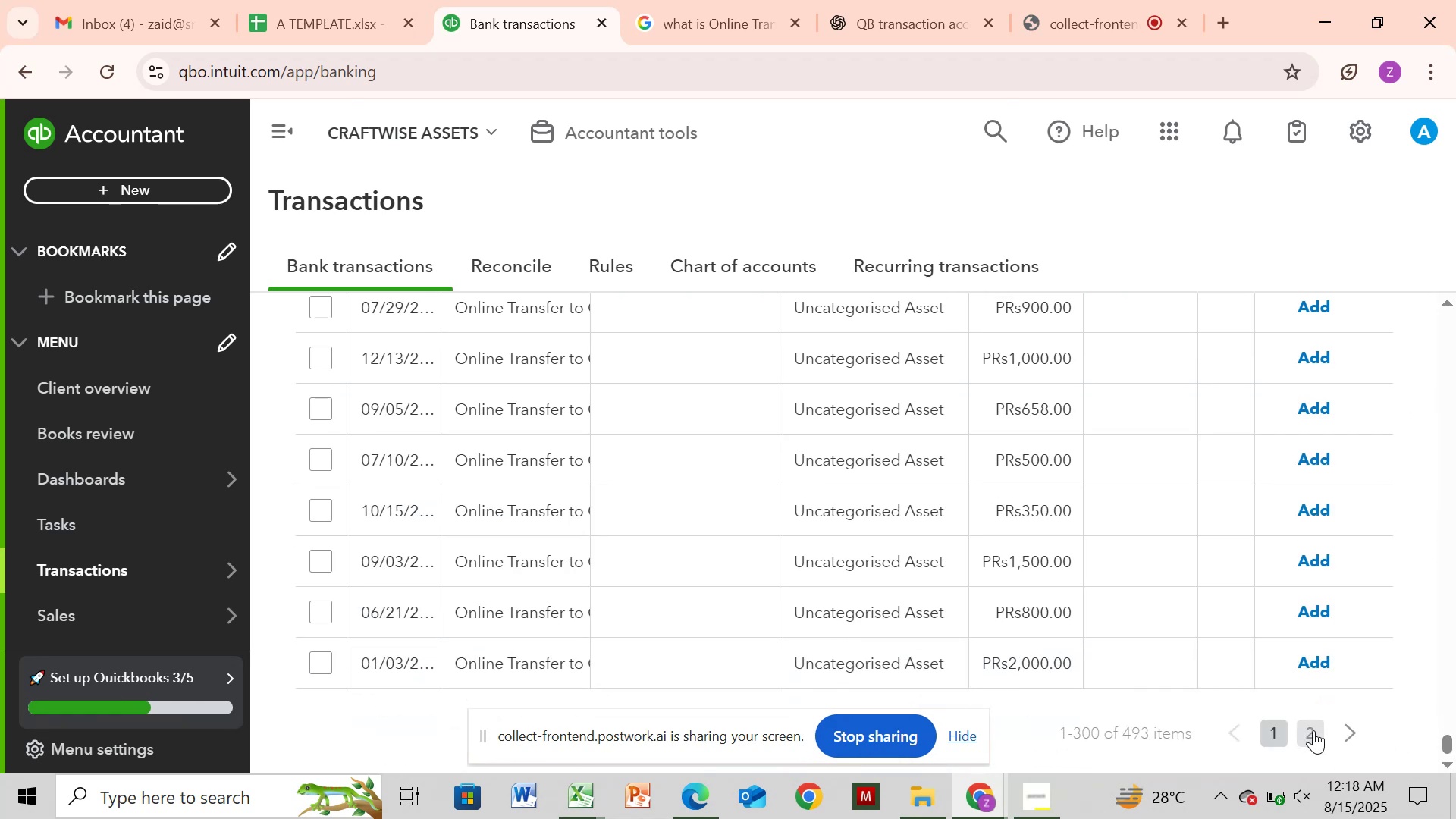 
left_click([1313, 730])
 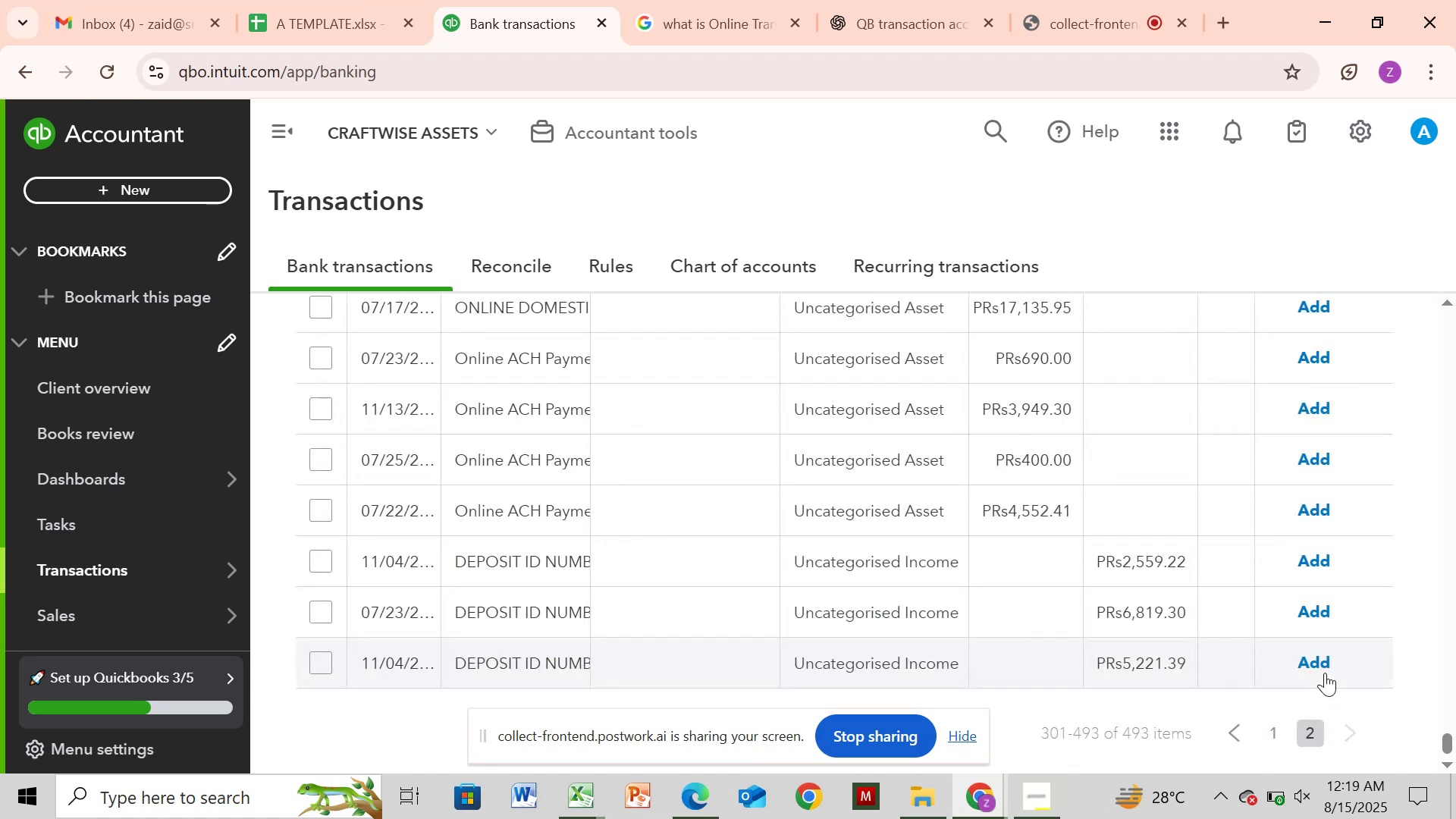 
wait(10.87)
 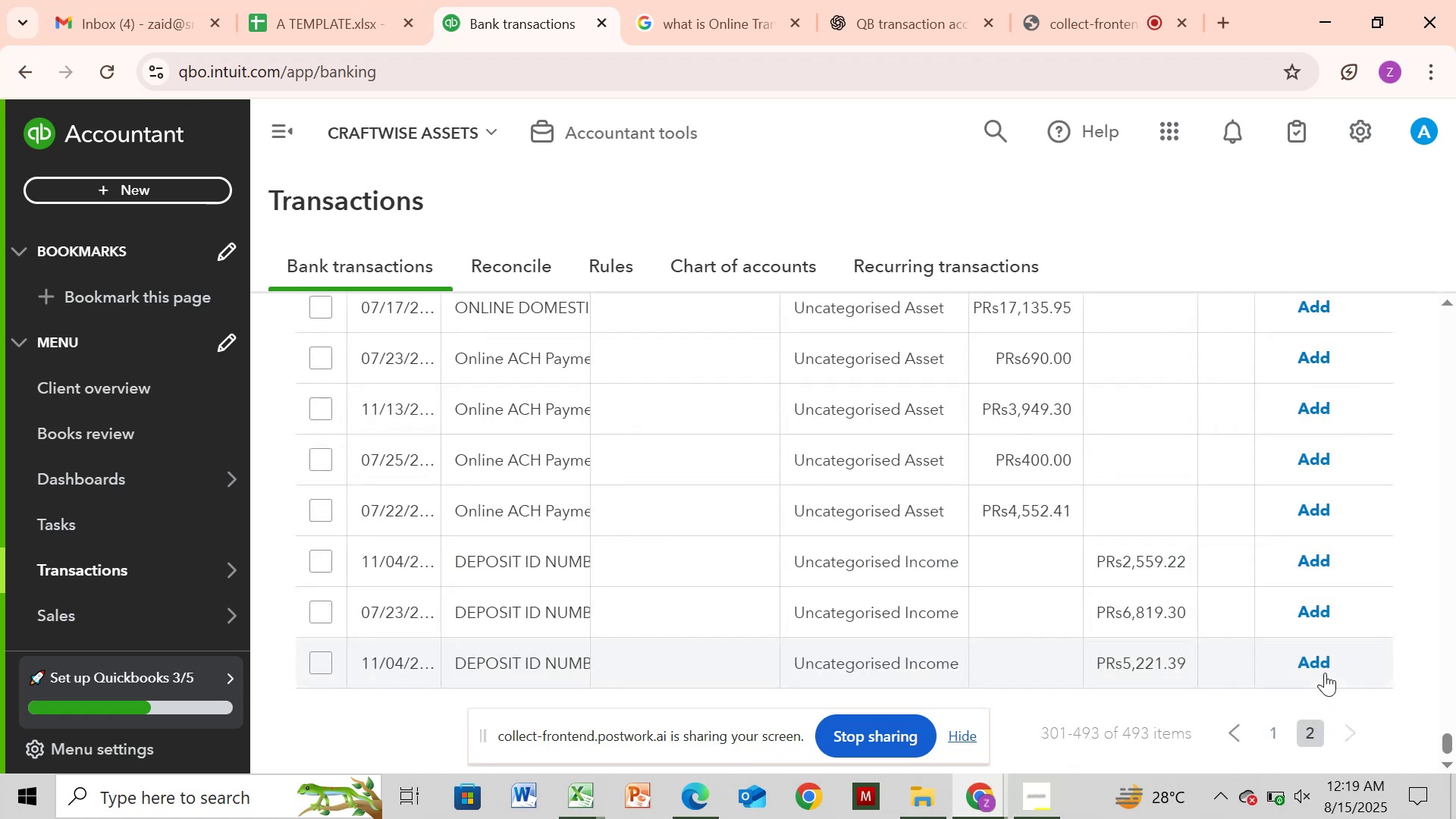 
left_click([553, 563])
 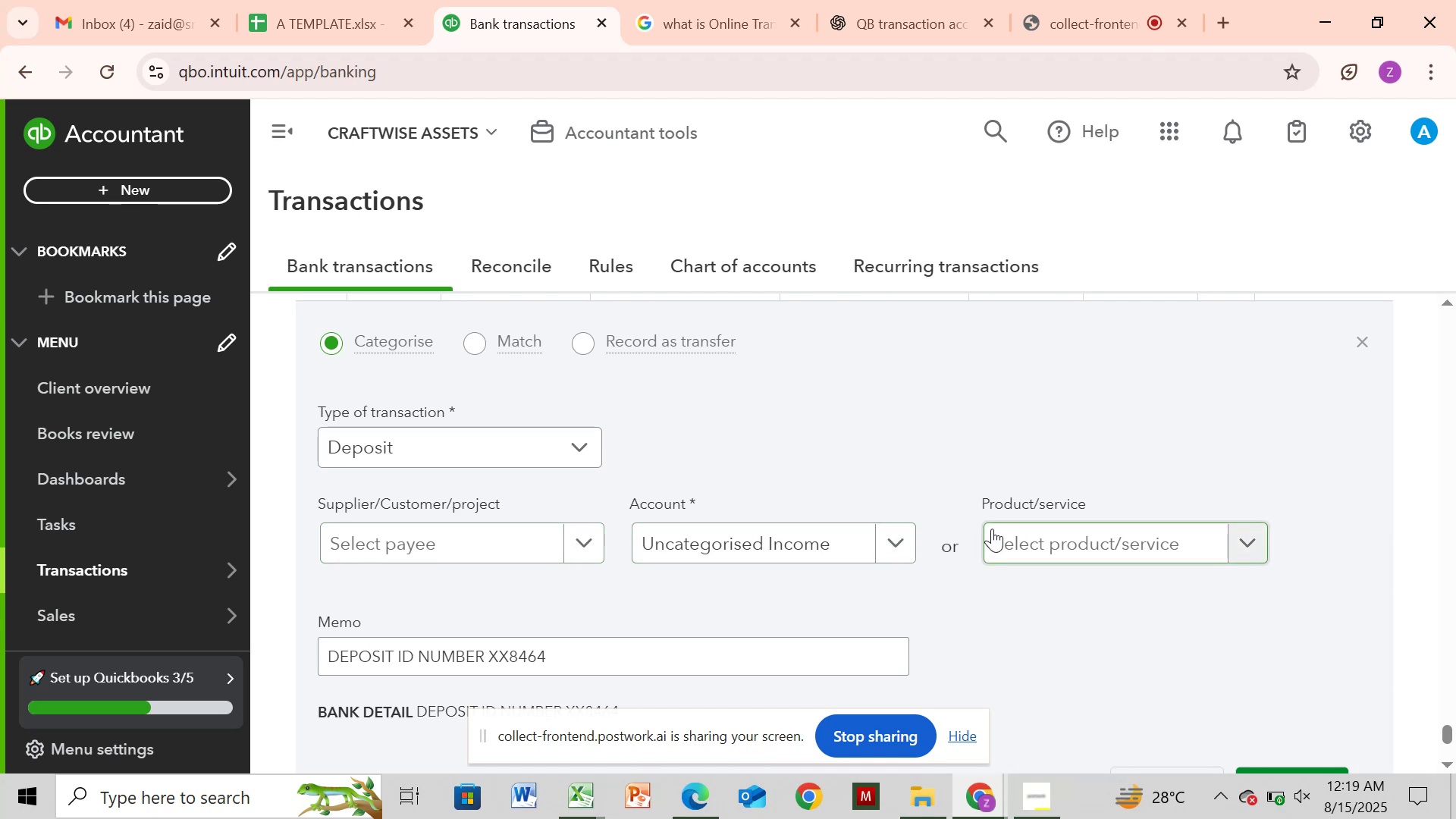 
wait(16.09)
 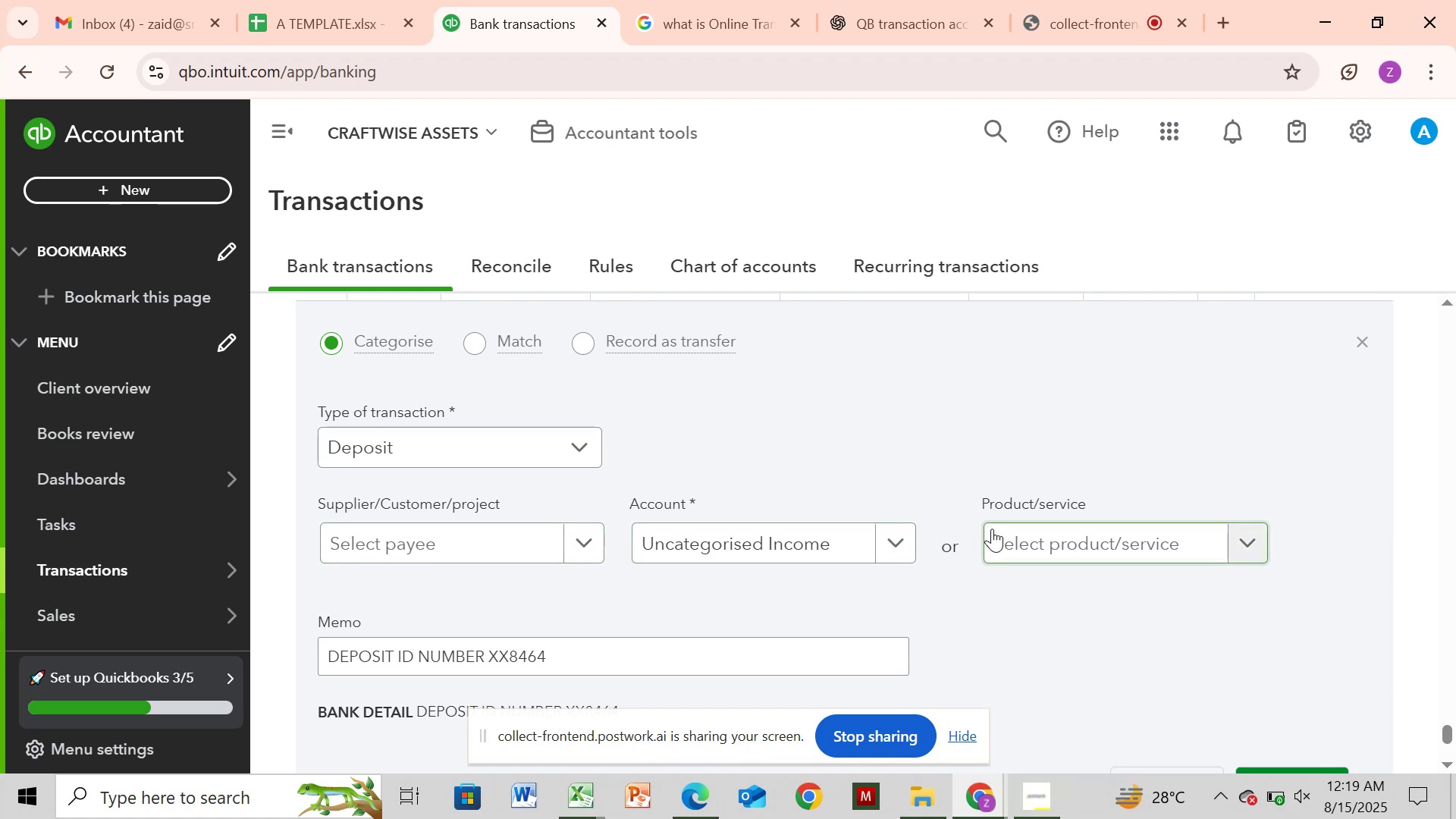 
left_click([1358, 341])
 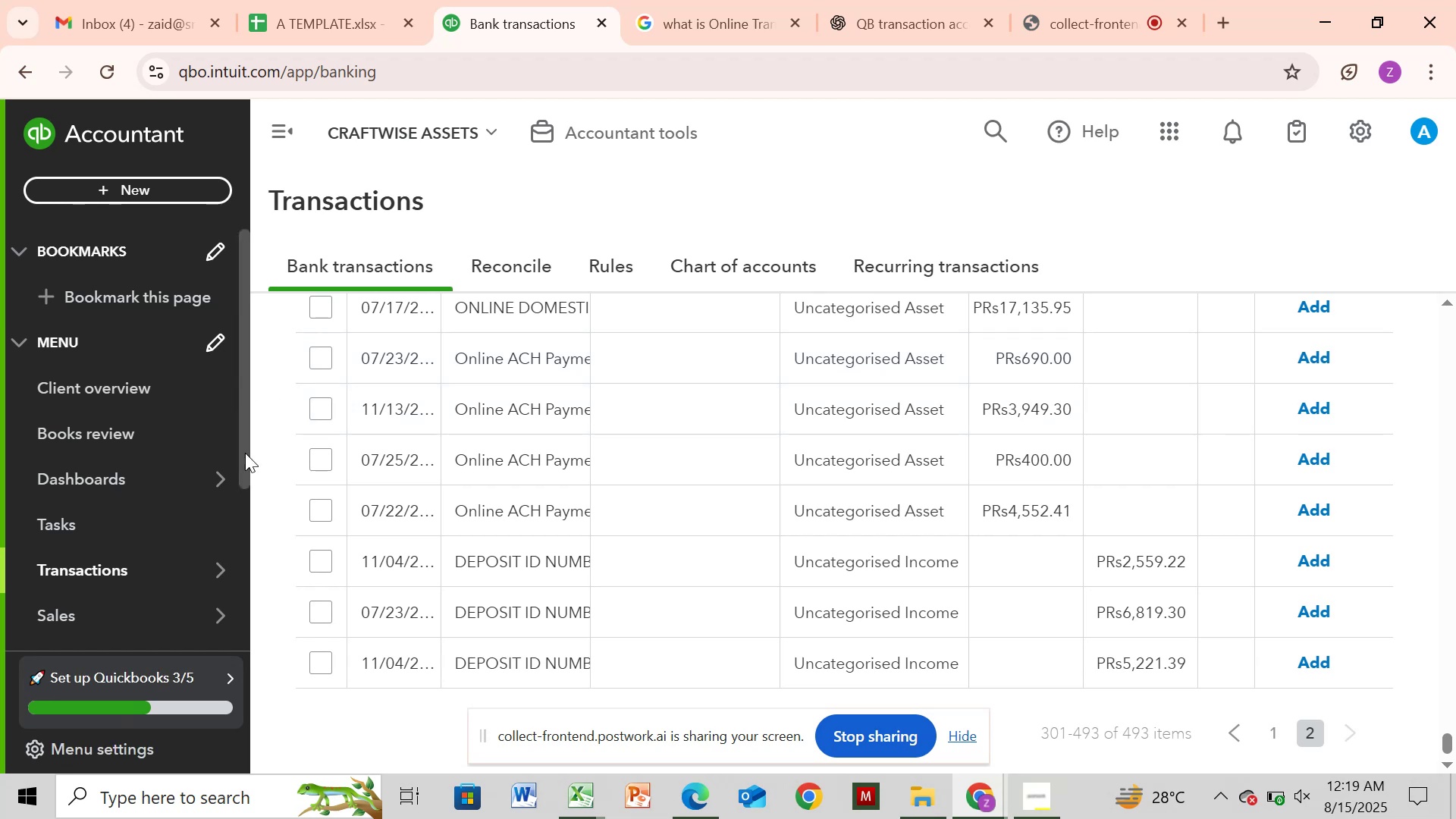 
wait(5.85)
 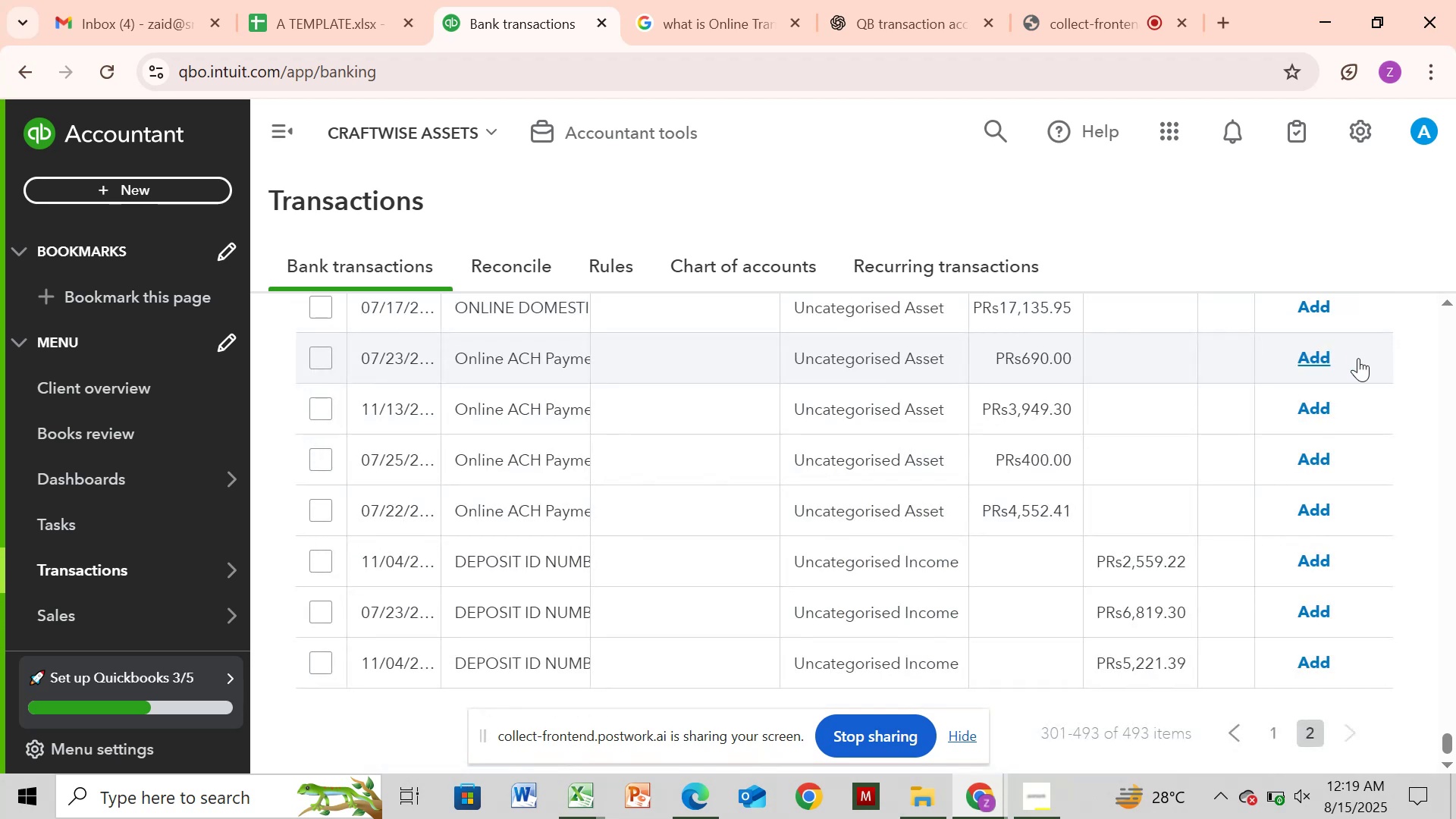 
left_click([544, 575])
 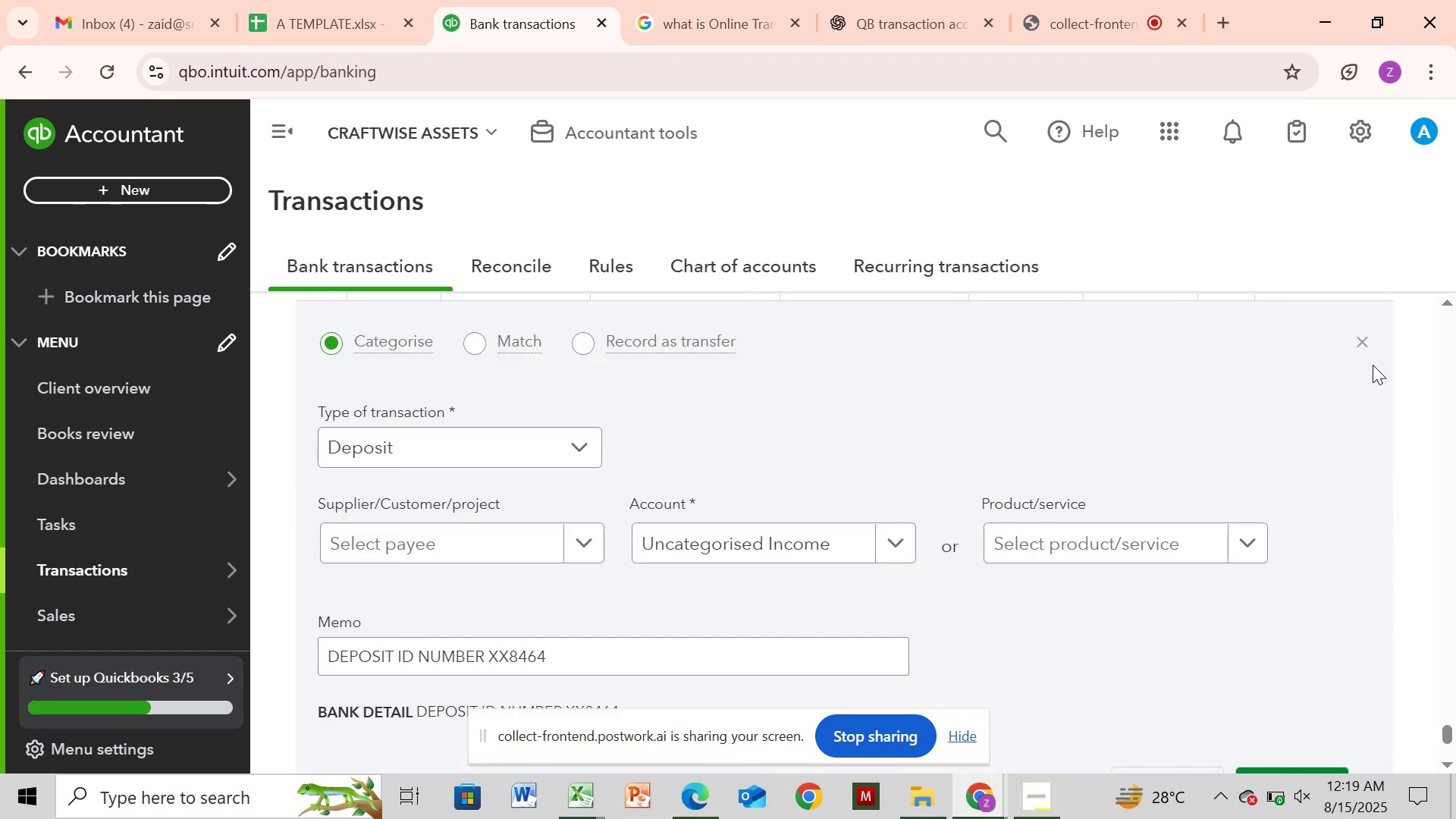 
left_click([1368, 347])
 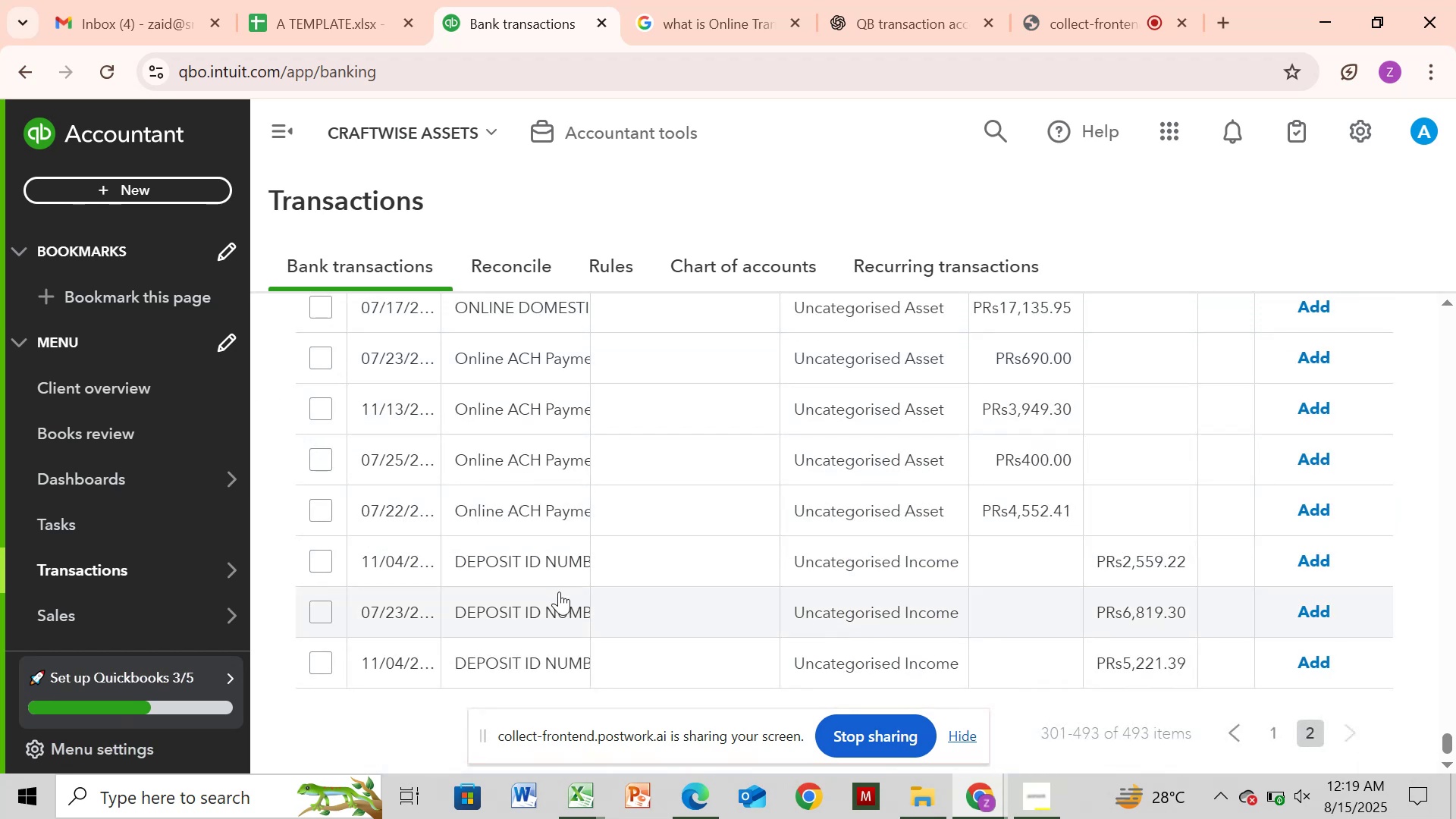 
left_click([548, 606])
 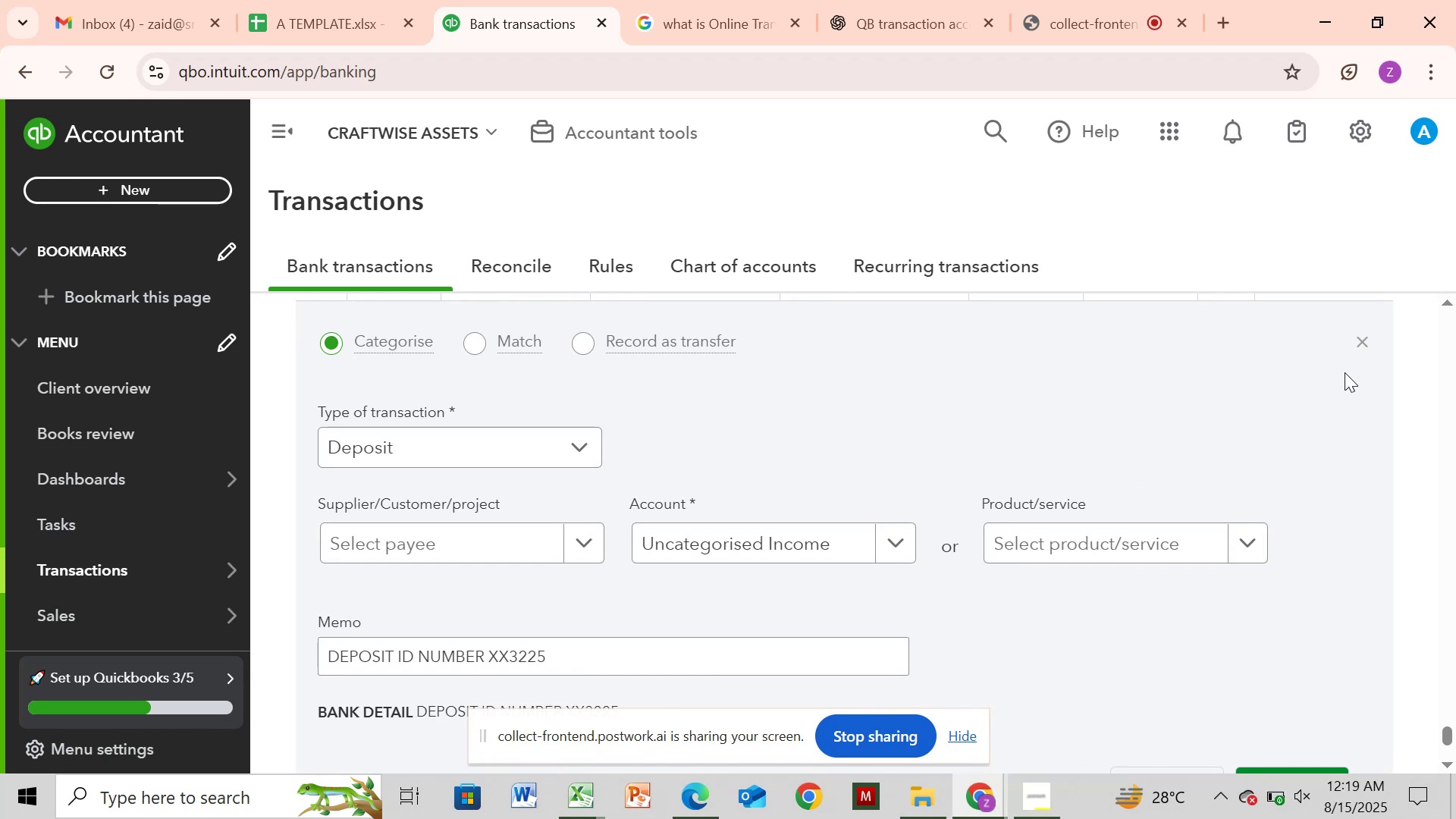 
left_click([1360, 345])
 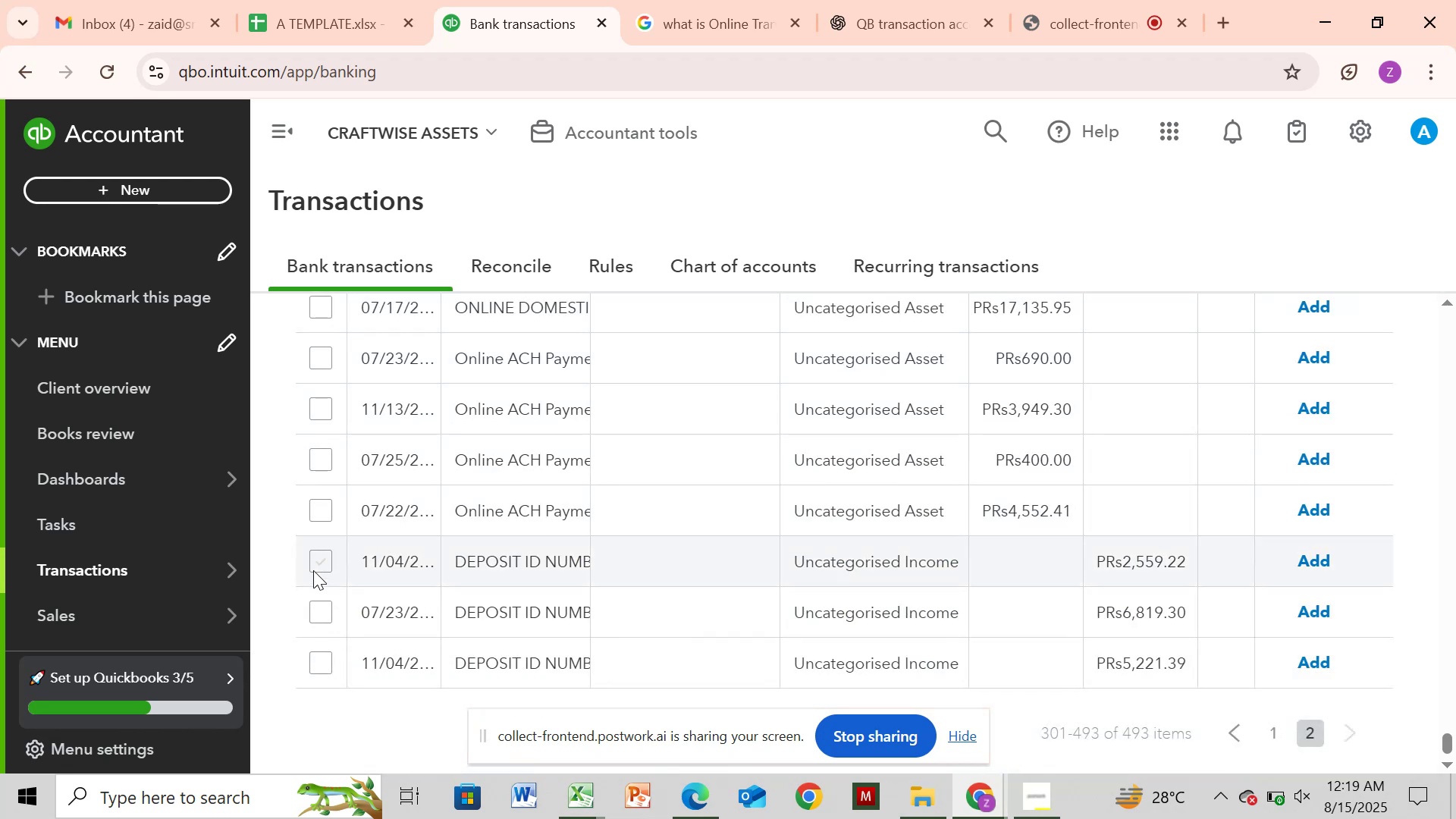 
wait(6.87)
 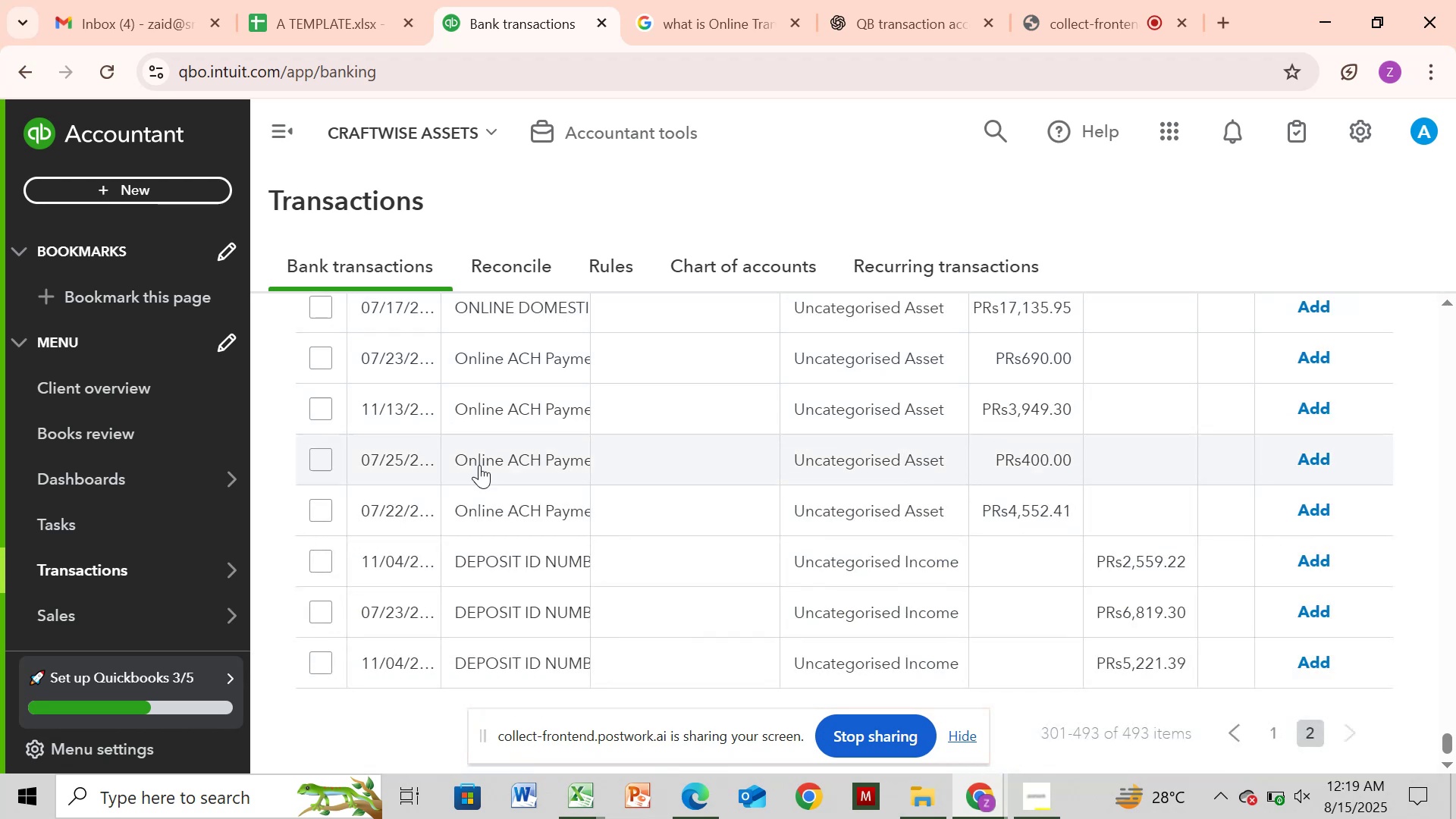 
left_click([318, 566])
 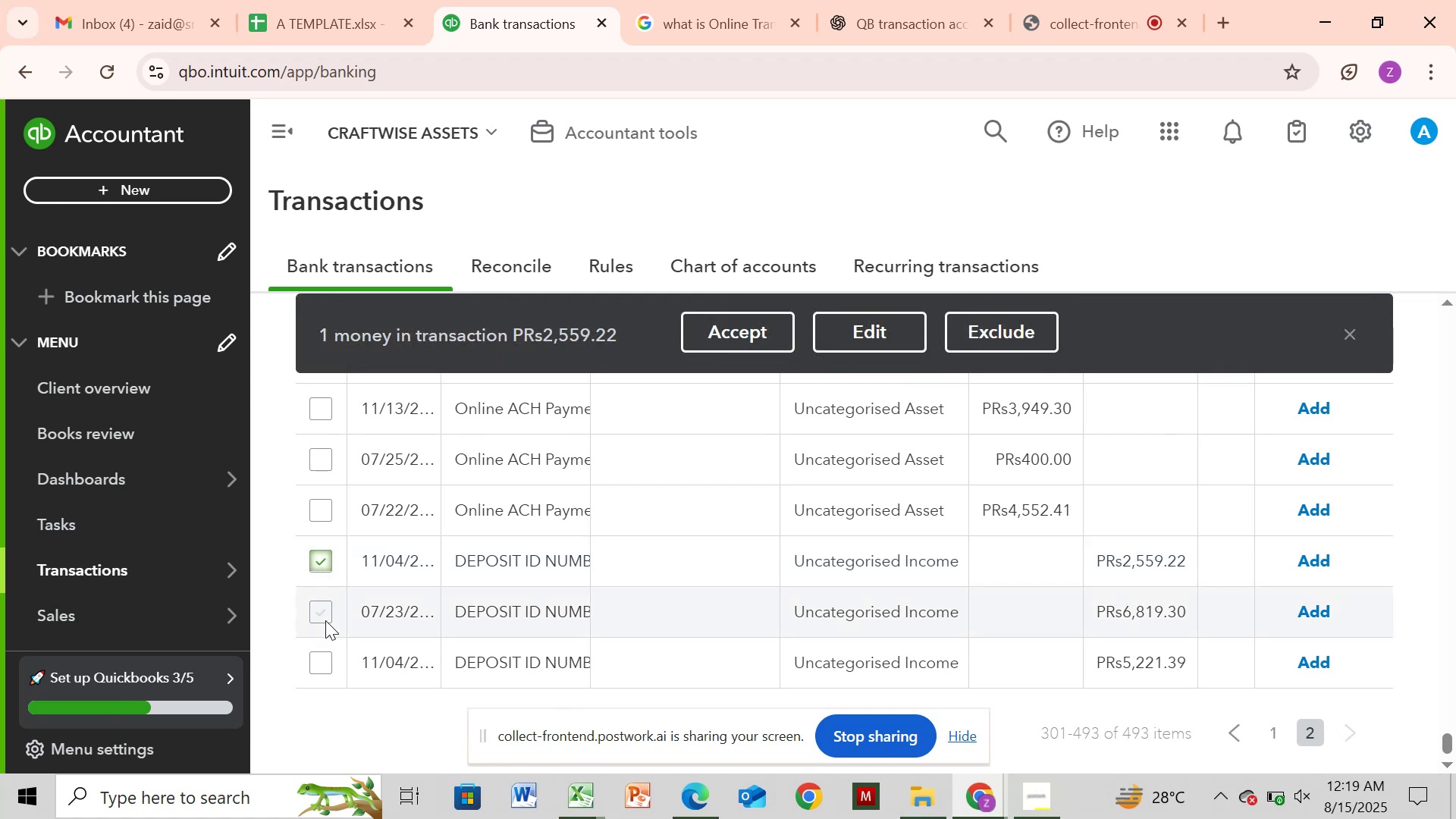 
left_click([326, 619])
 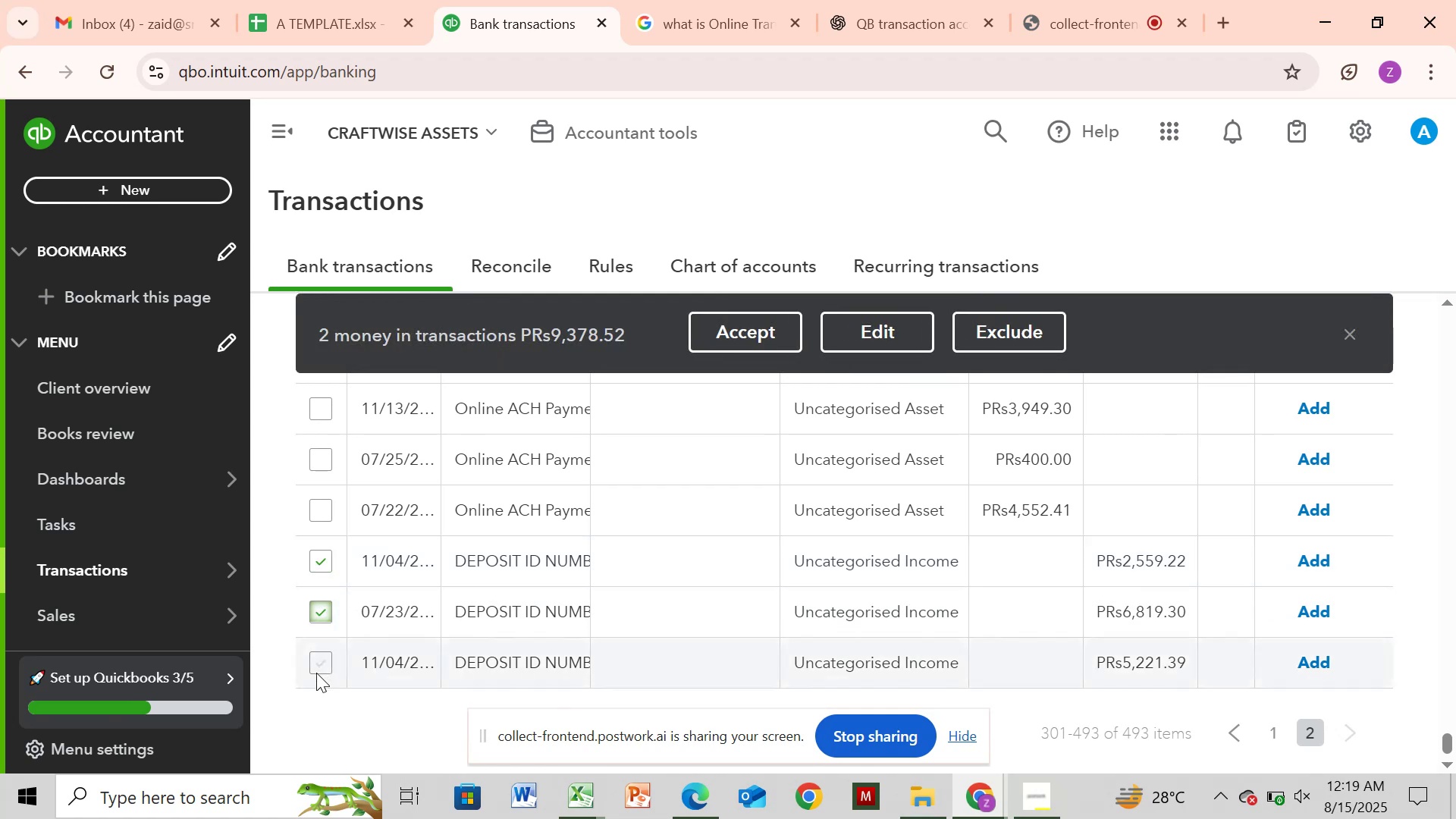 
left_click([316, 673])
 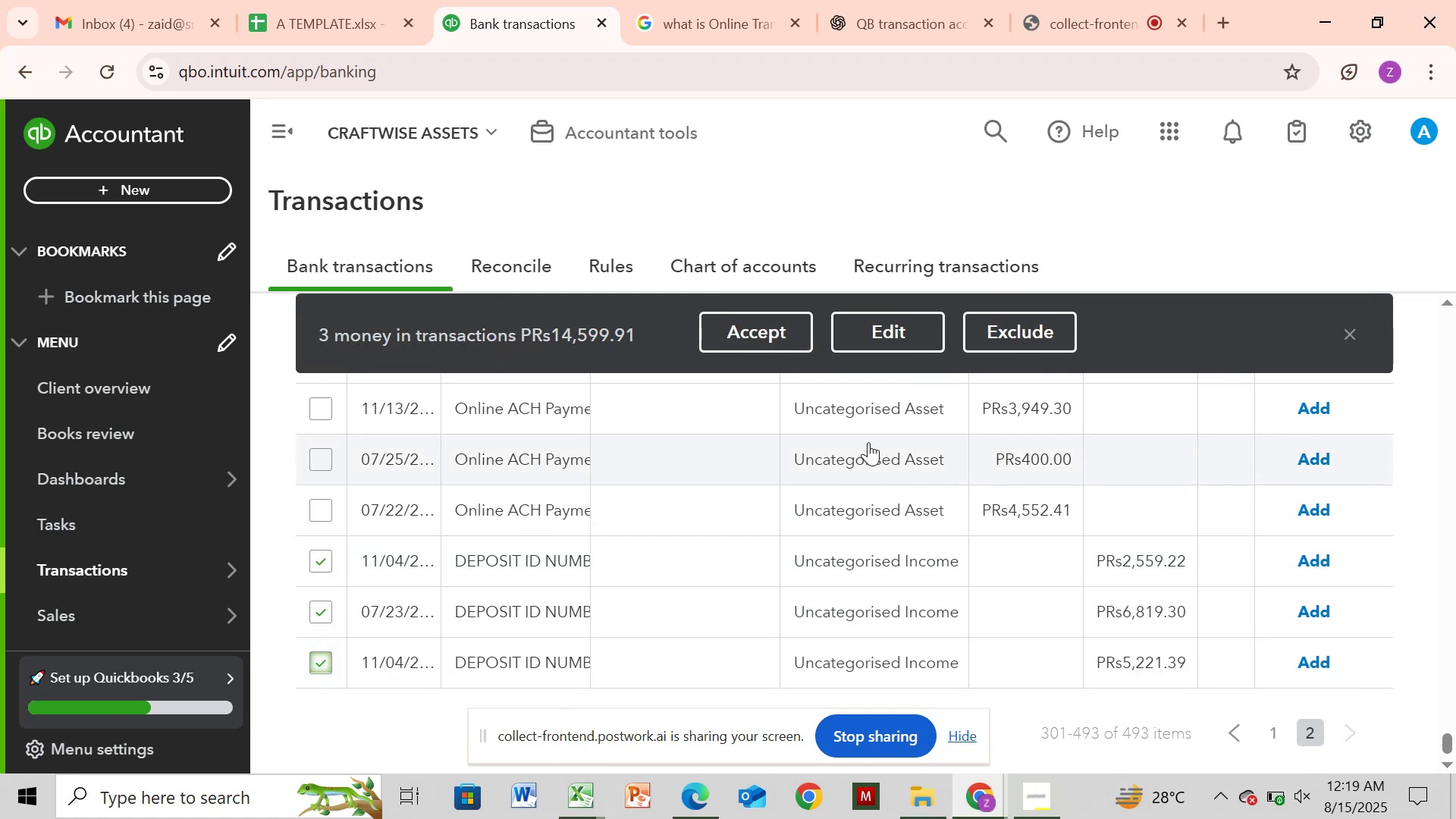 
left_click([868, 338])
 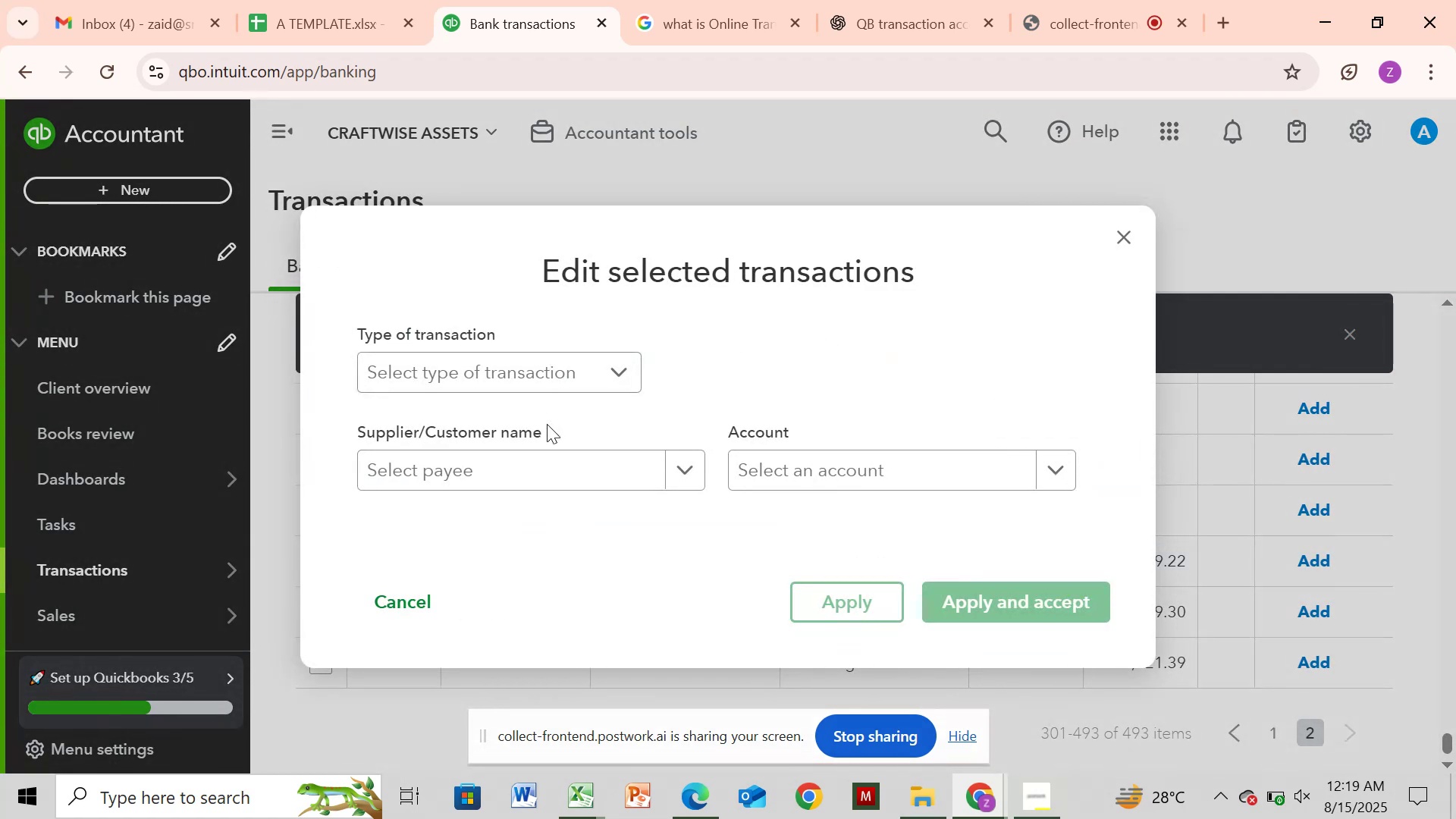 
mouse_move([570, 398])
 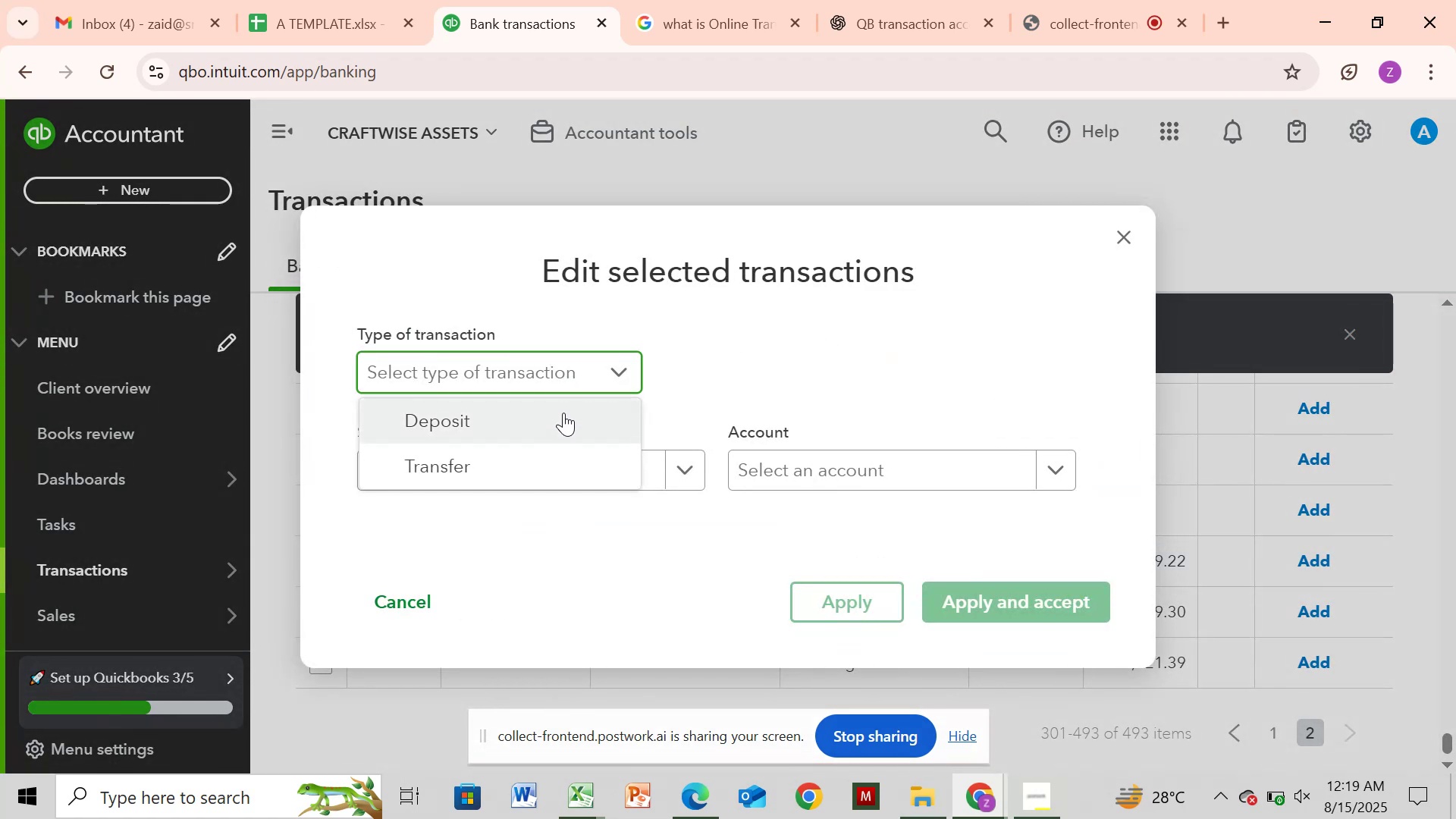 
left_click([563, 413])
 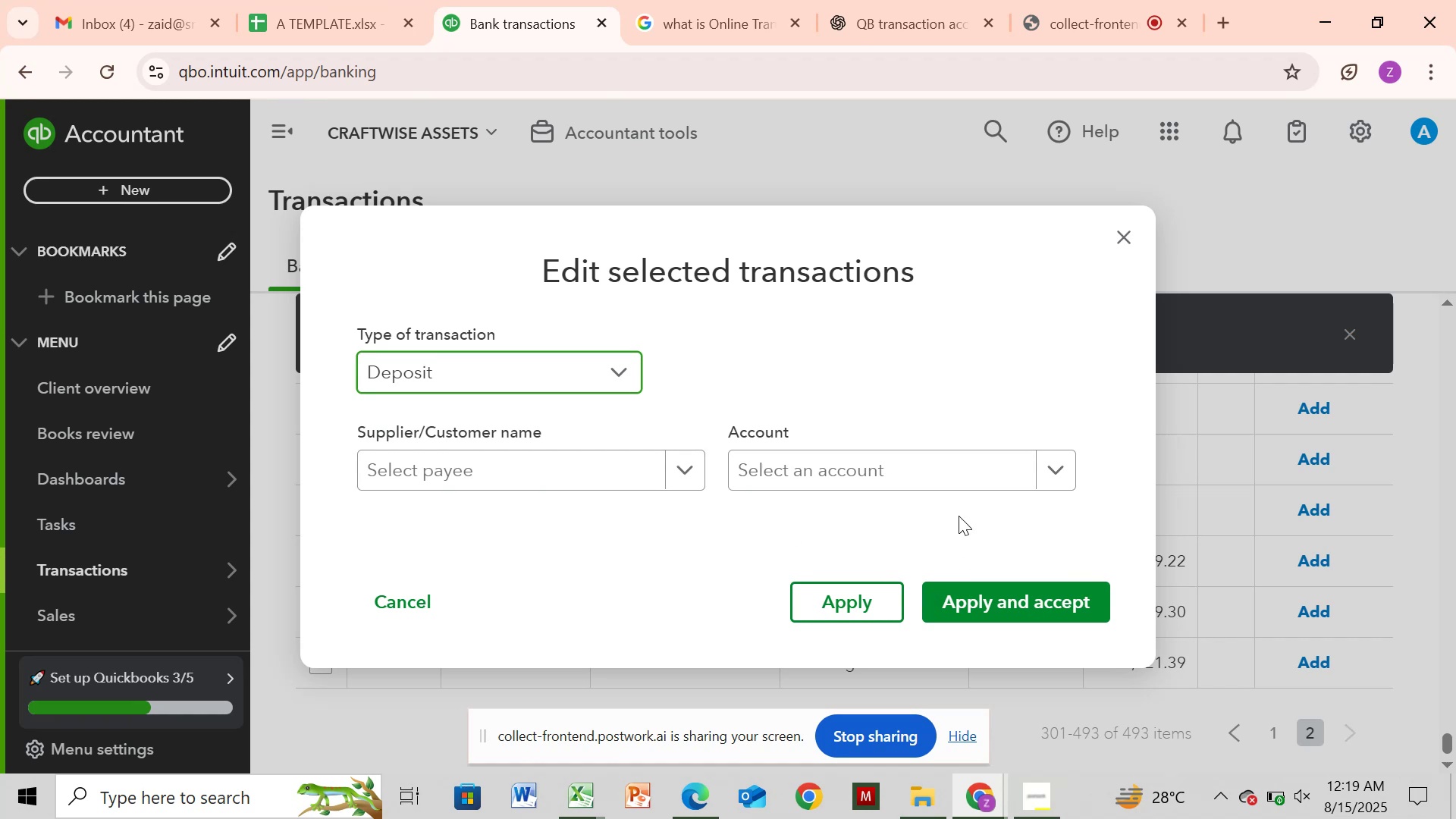 
left_click([959, 468])
 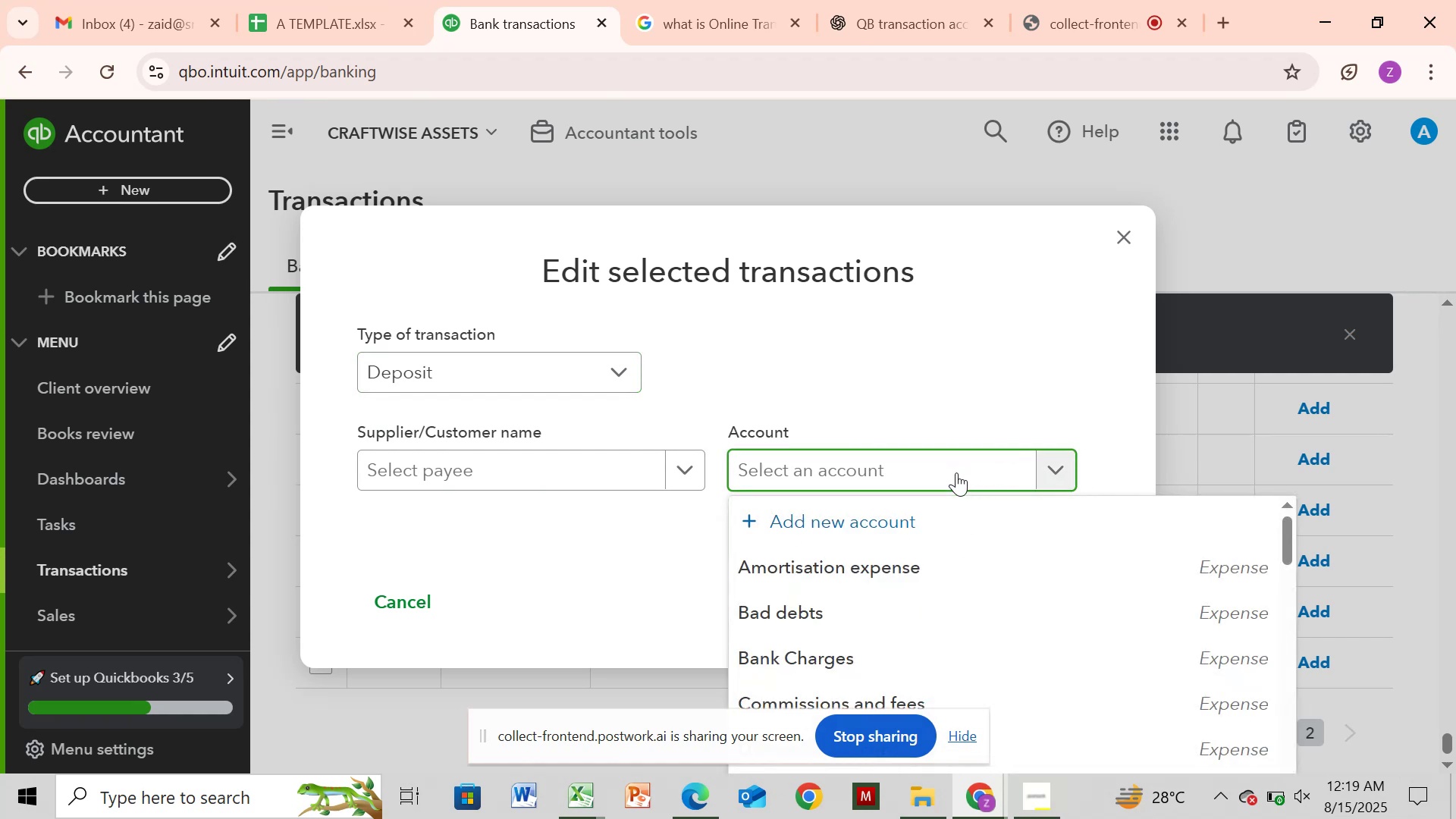 
type(sa)
 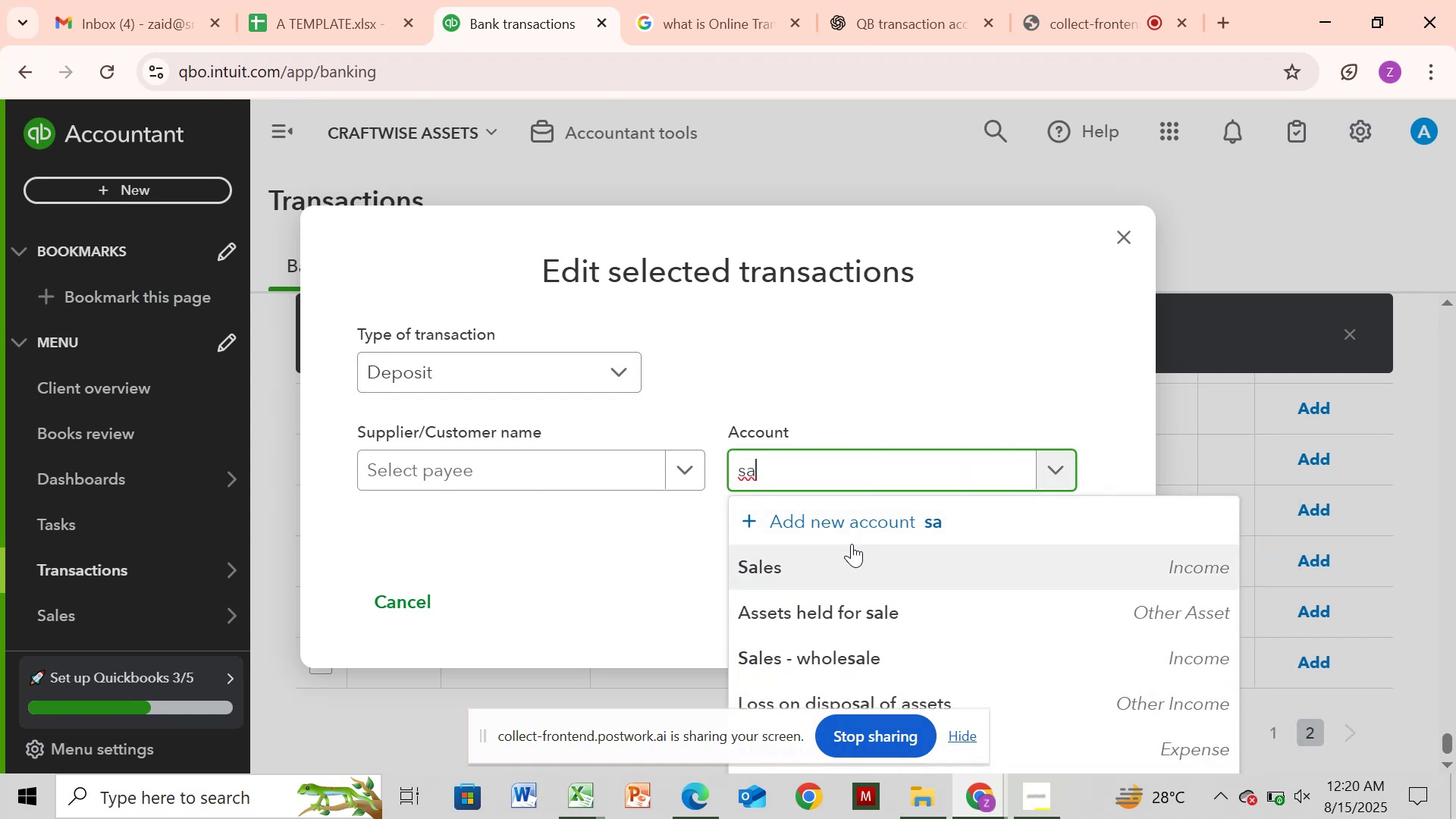 
left_click([852, 544])
 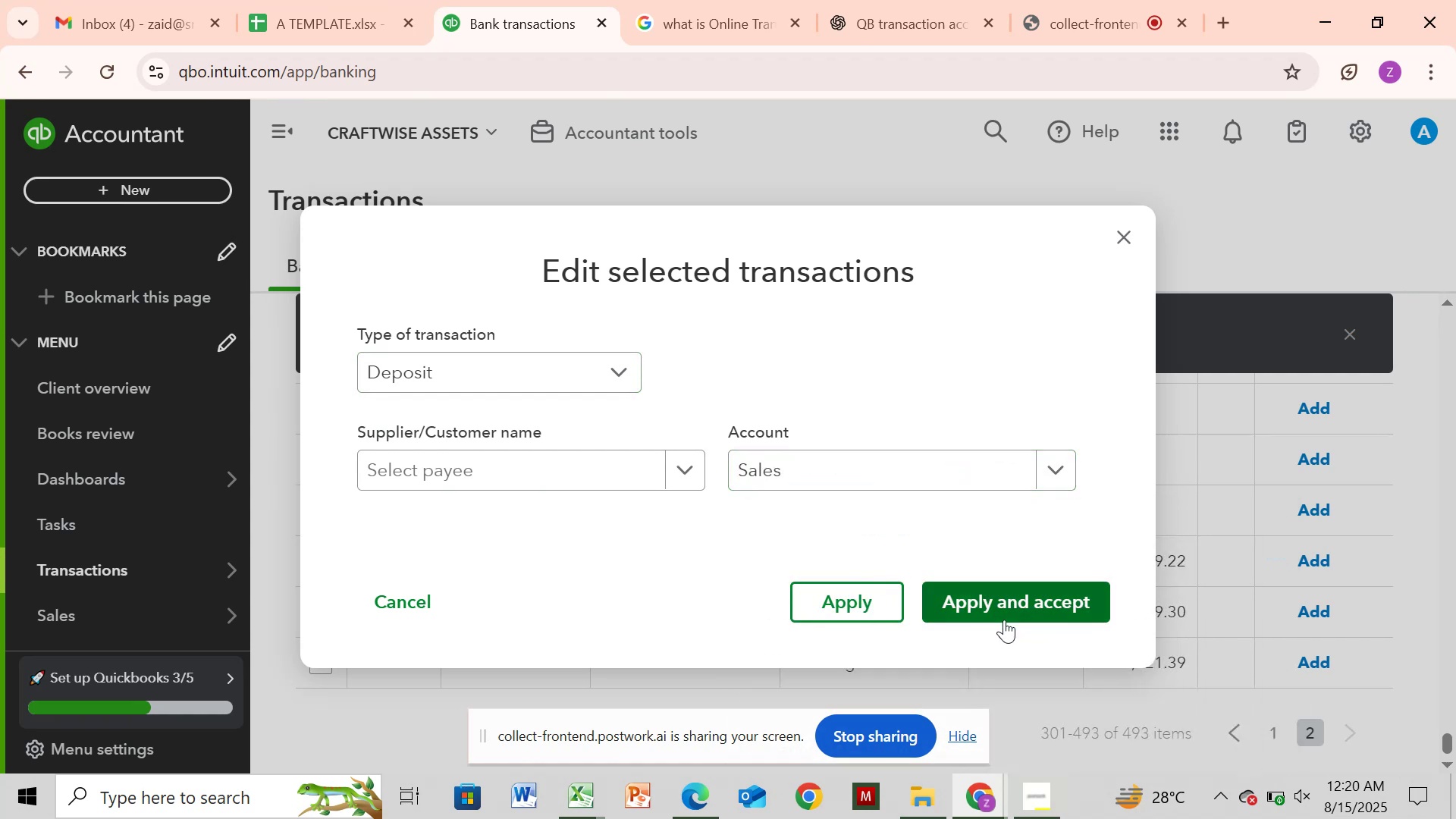 
left_click([1005, 620])
 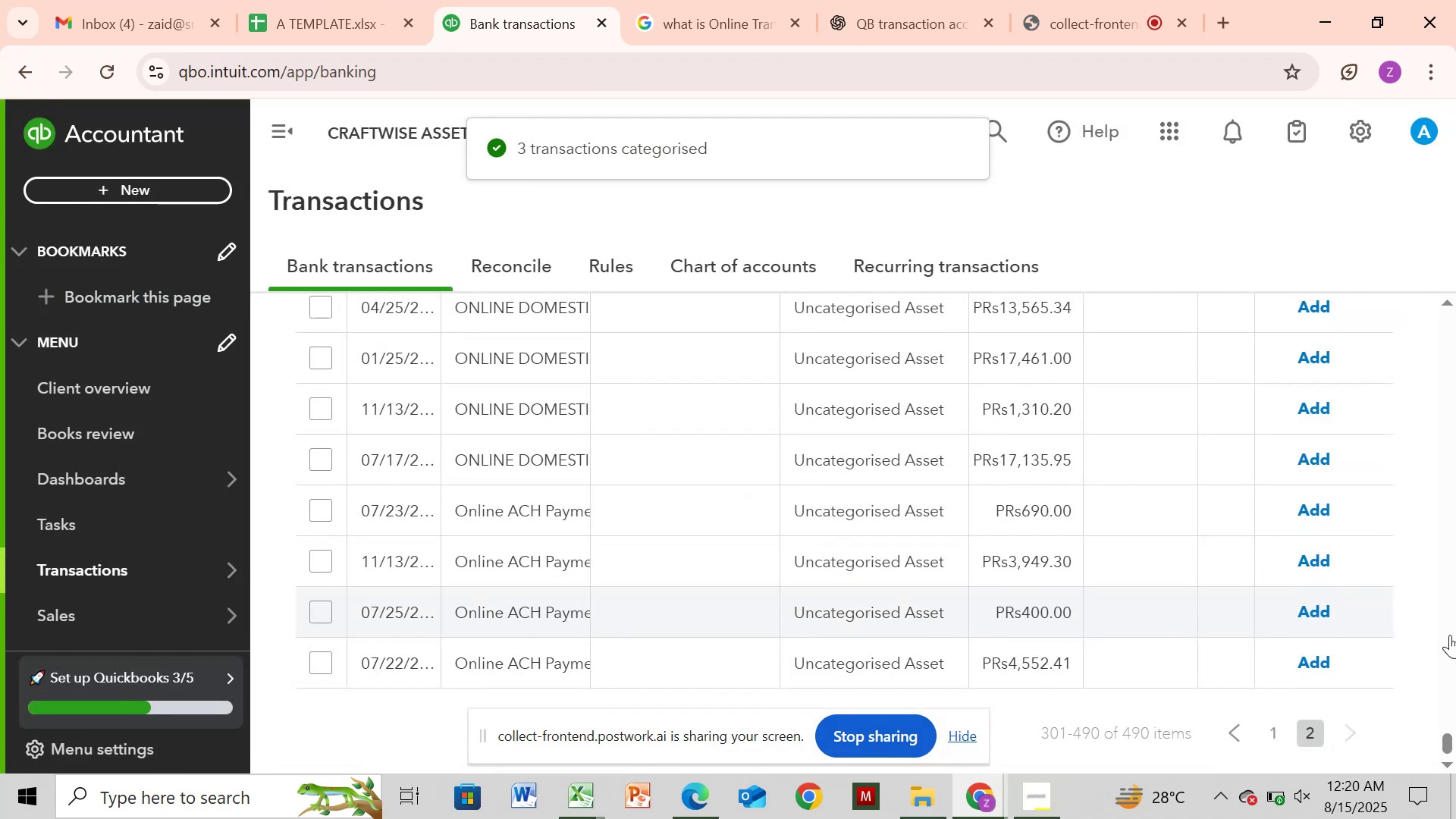 
left_click_drag(start_coordinate=[1448, 750], to_coordinate=[1455, 713])
 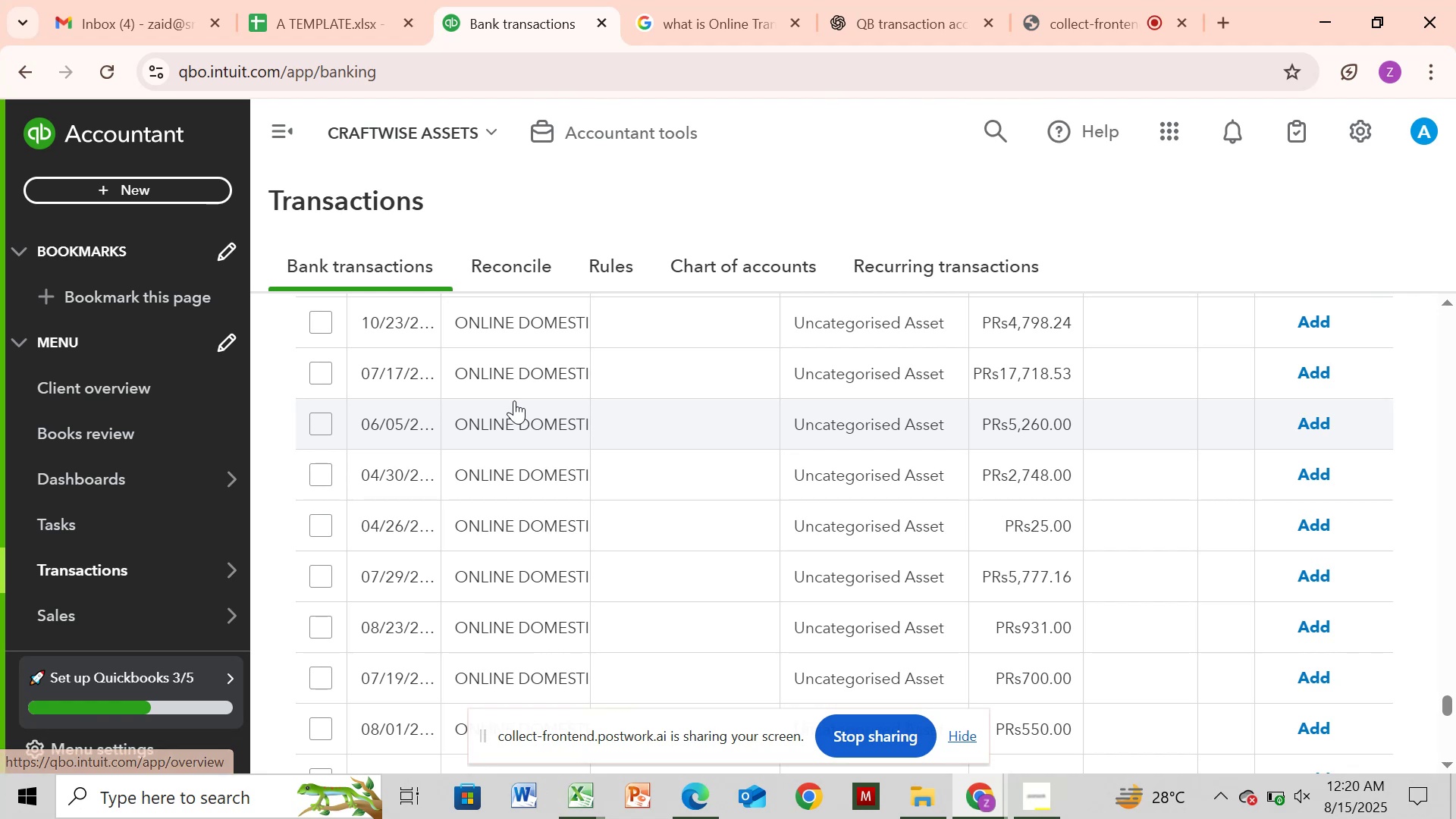 
left_click([515, 402])
 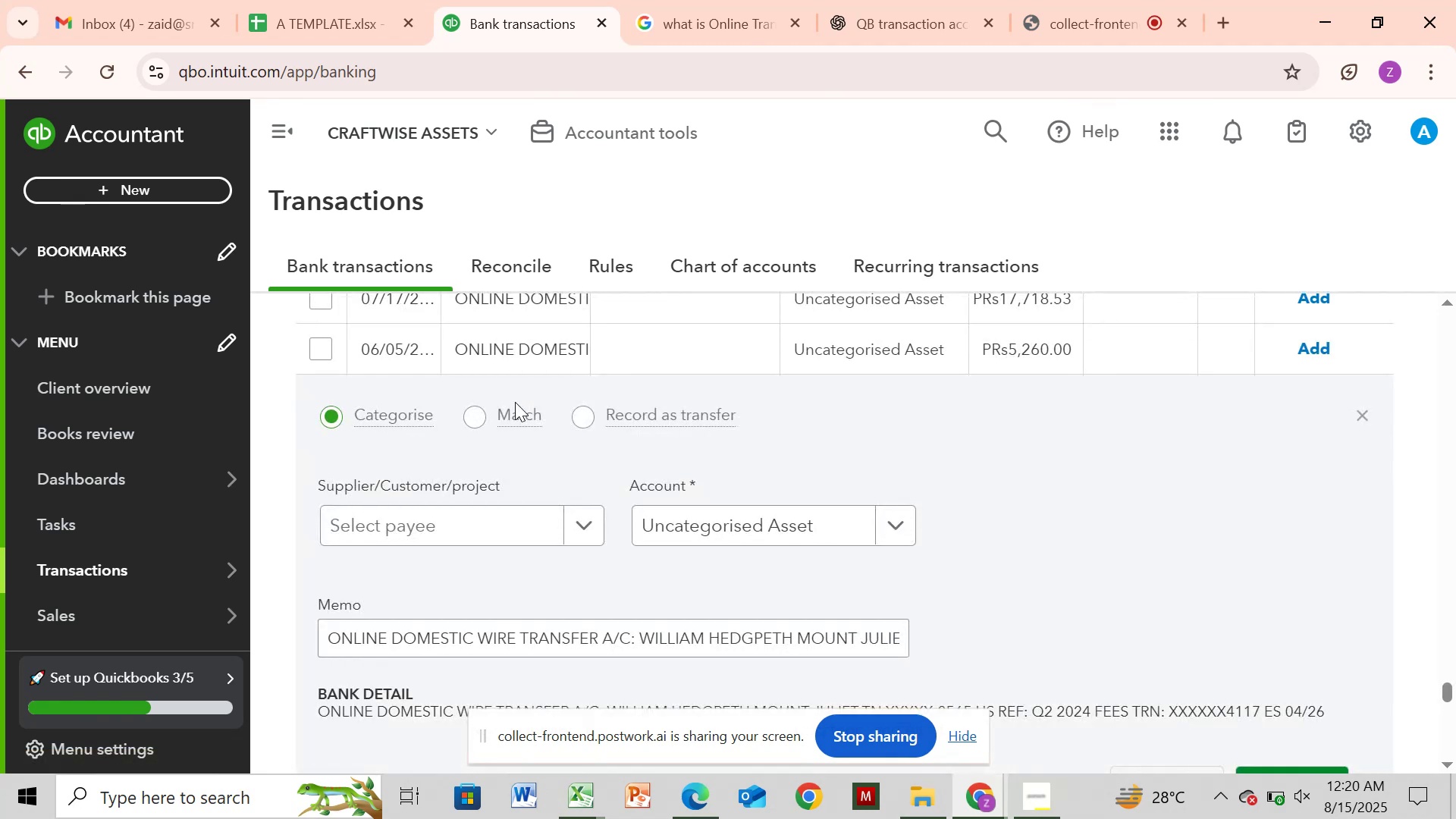 
wait(8.93)
 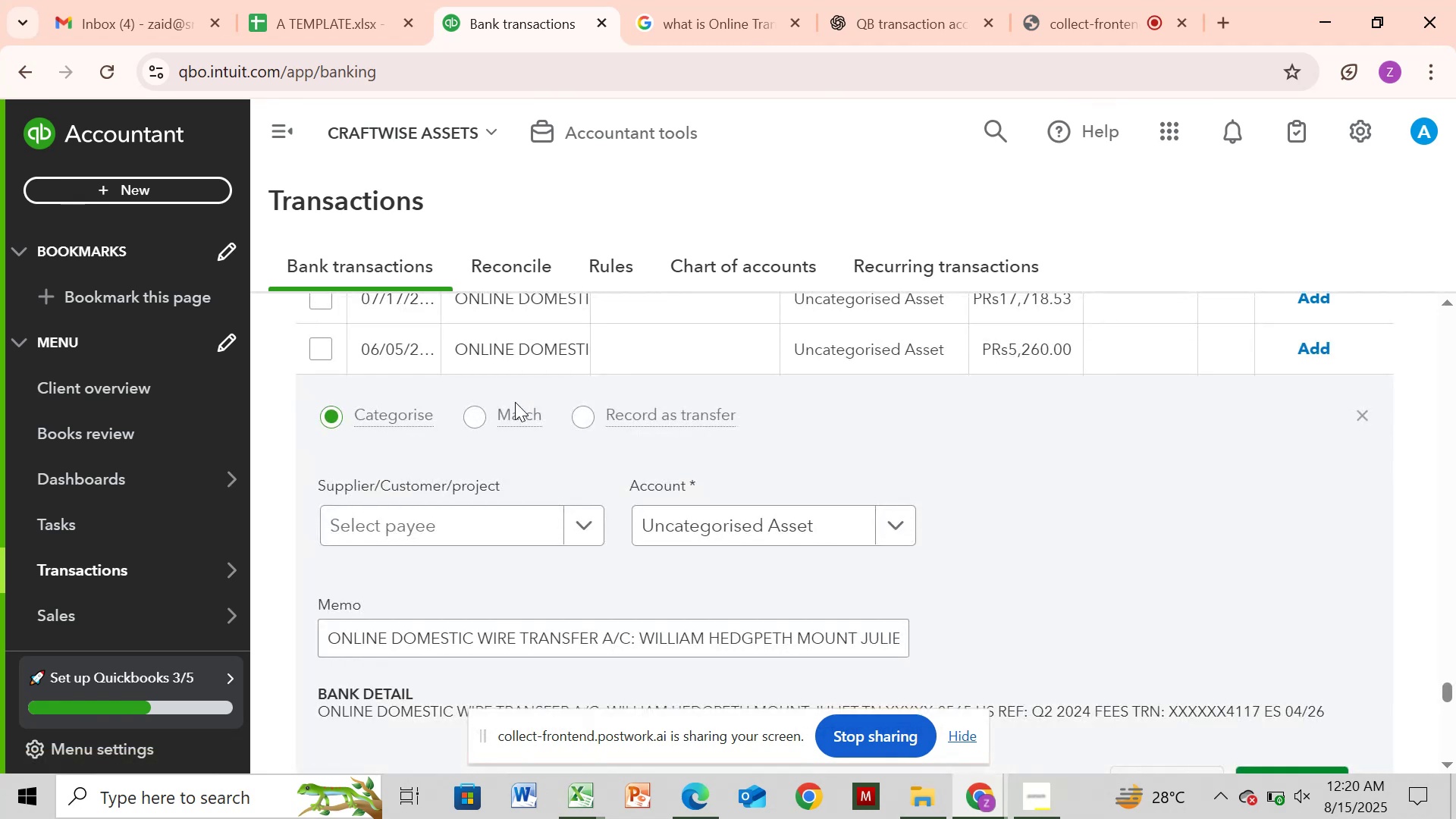 
left_click_drag(start_coordinate=[645, 637], to_coordinate=[559, 650])
 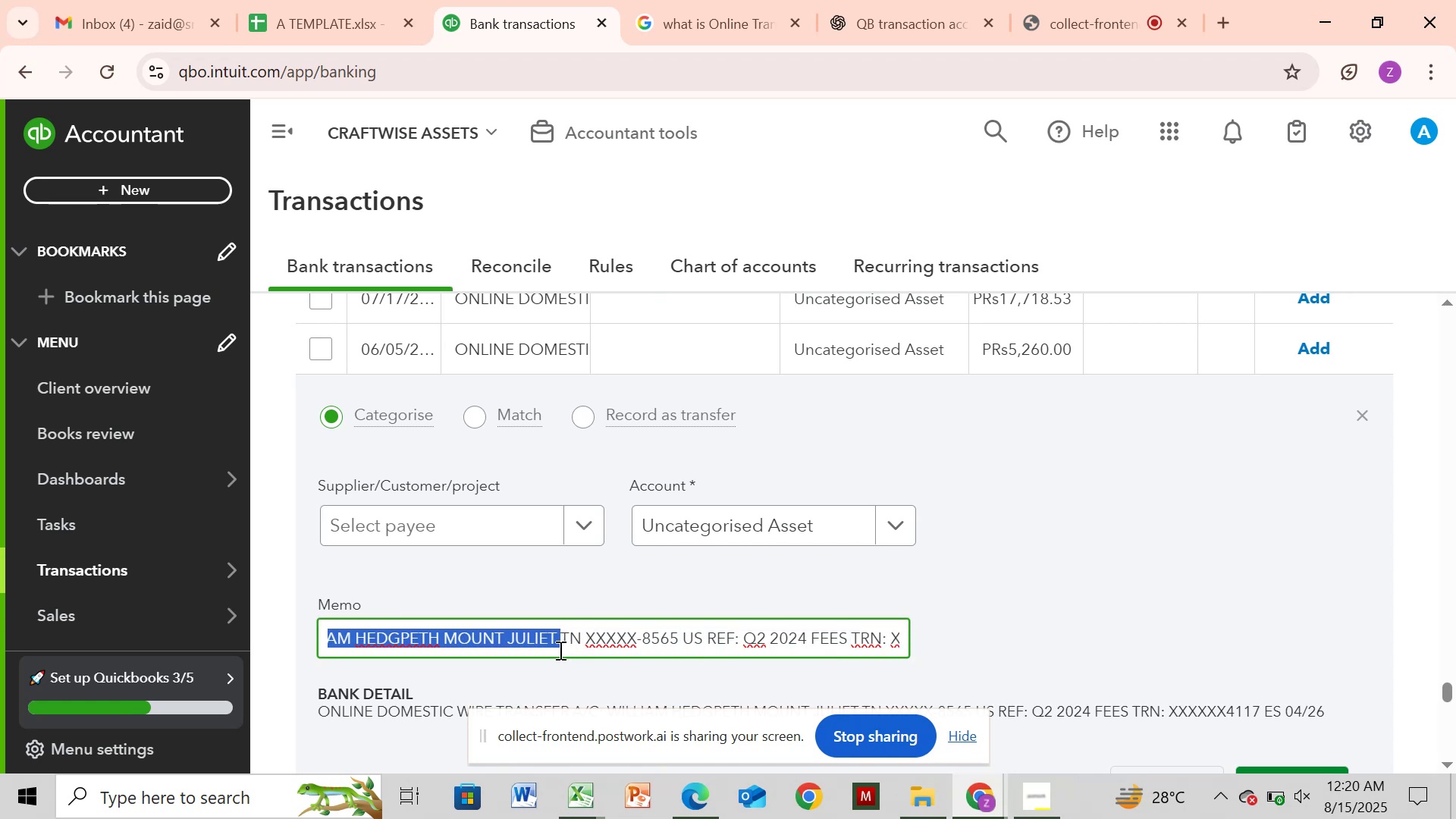 
key(Control+C)
 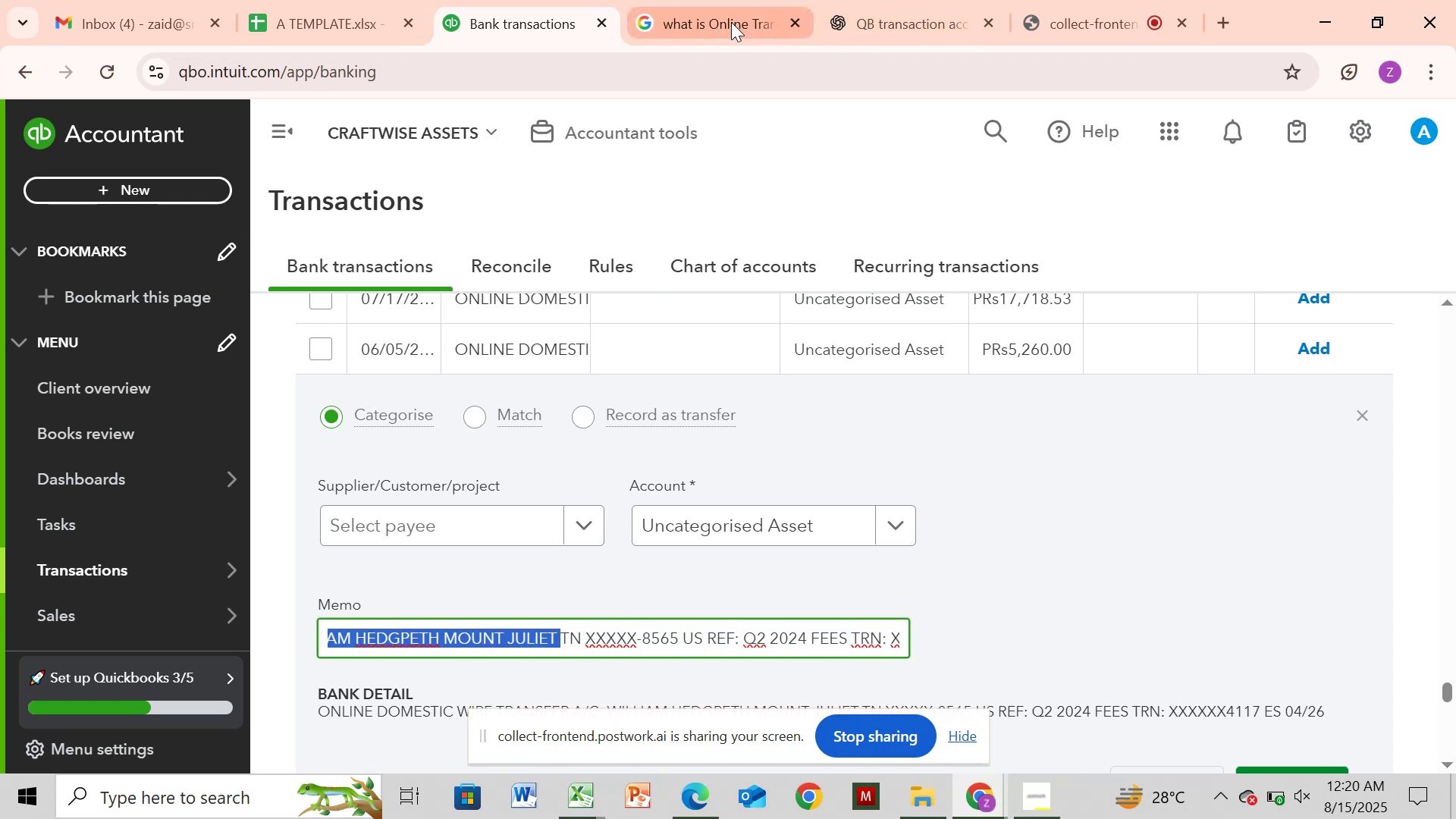 
left_click([731, 22])
 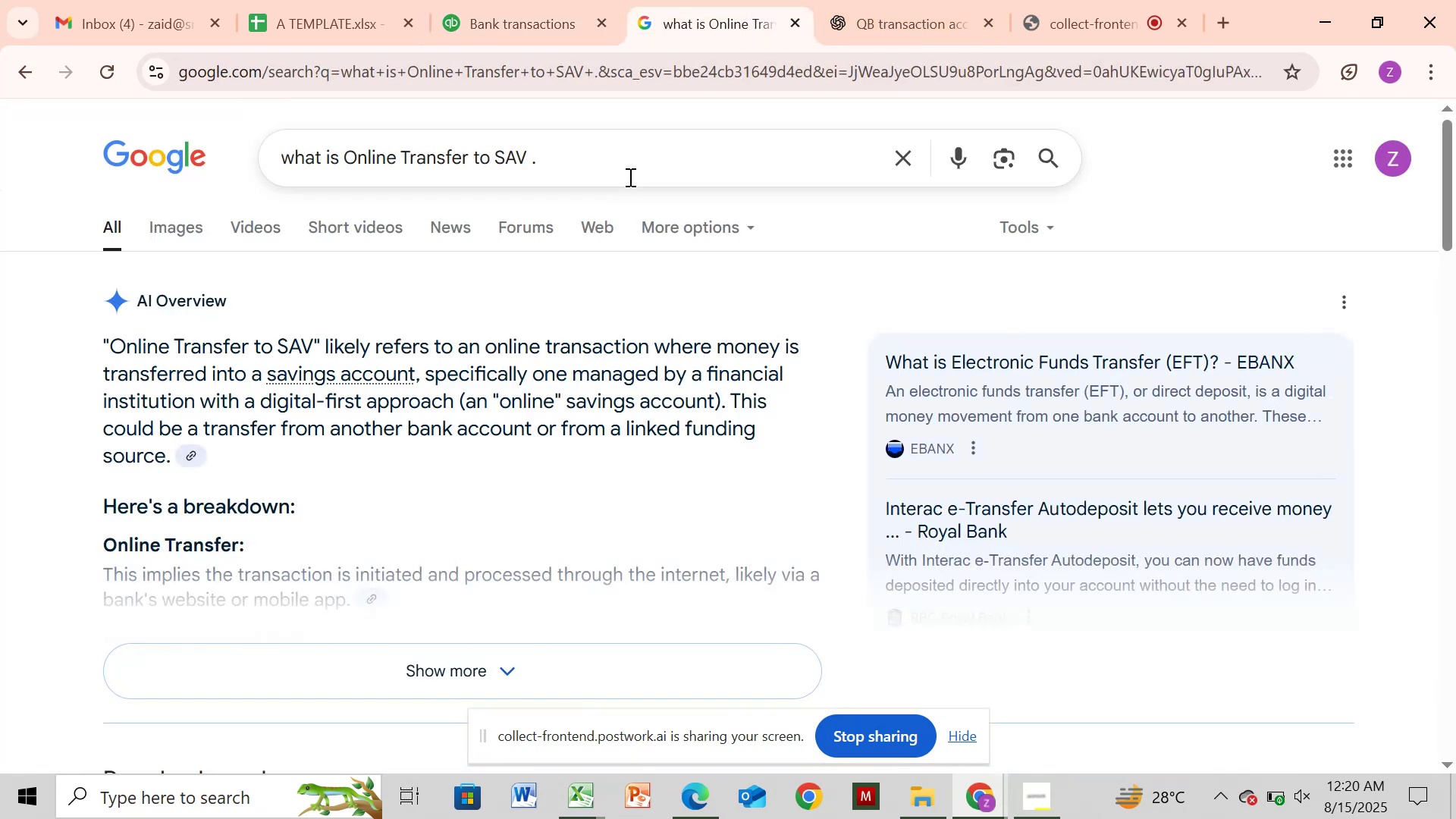 
left_click([636, 165])
 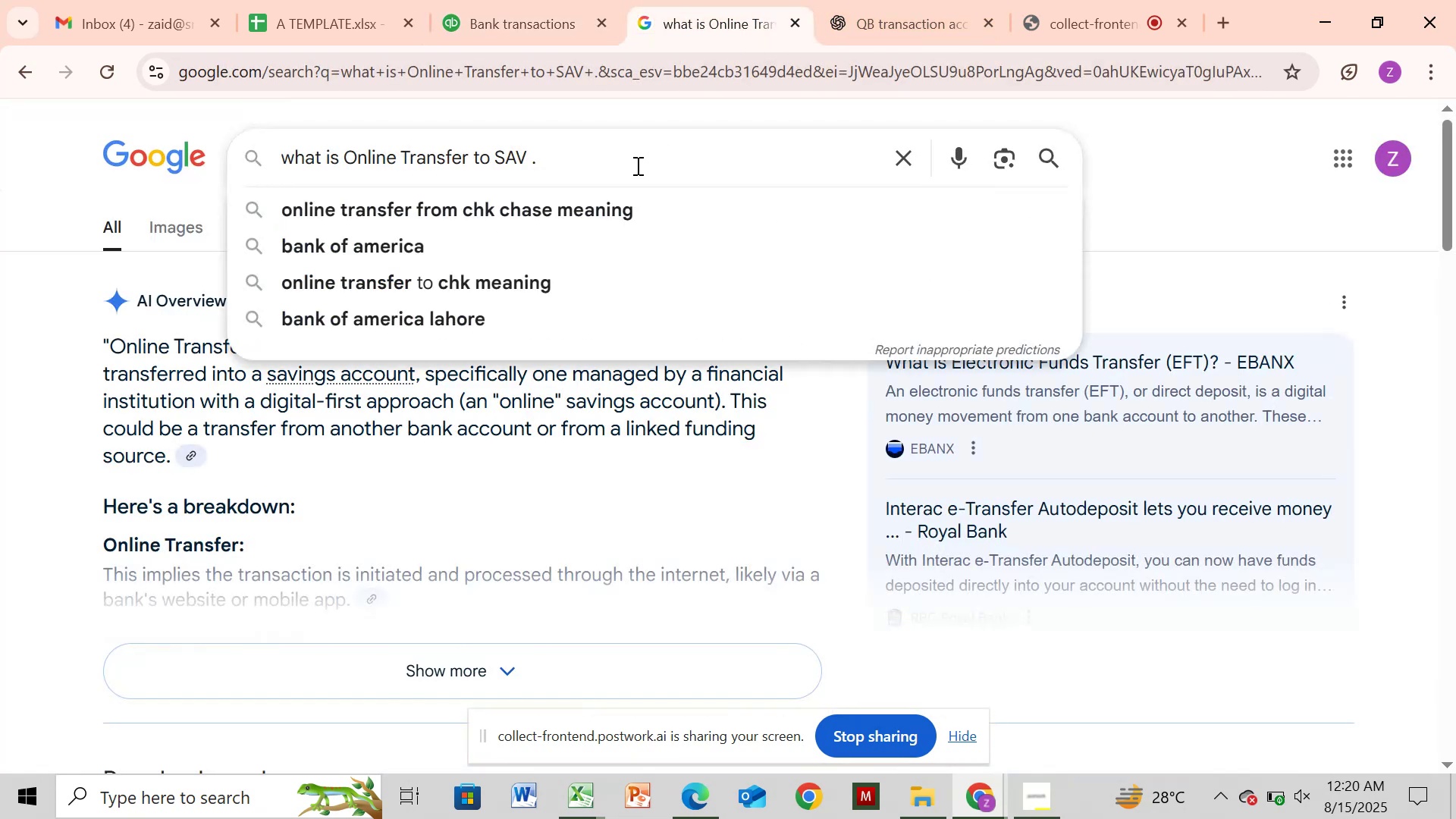 
key(Backspace)
 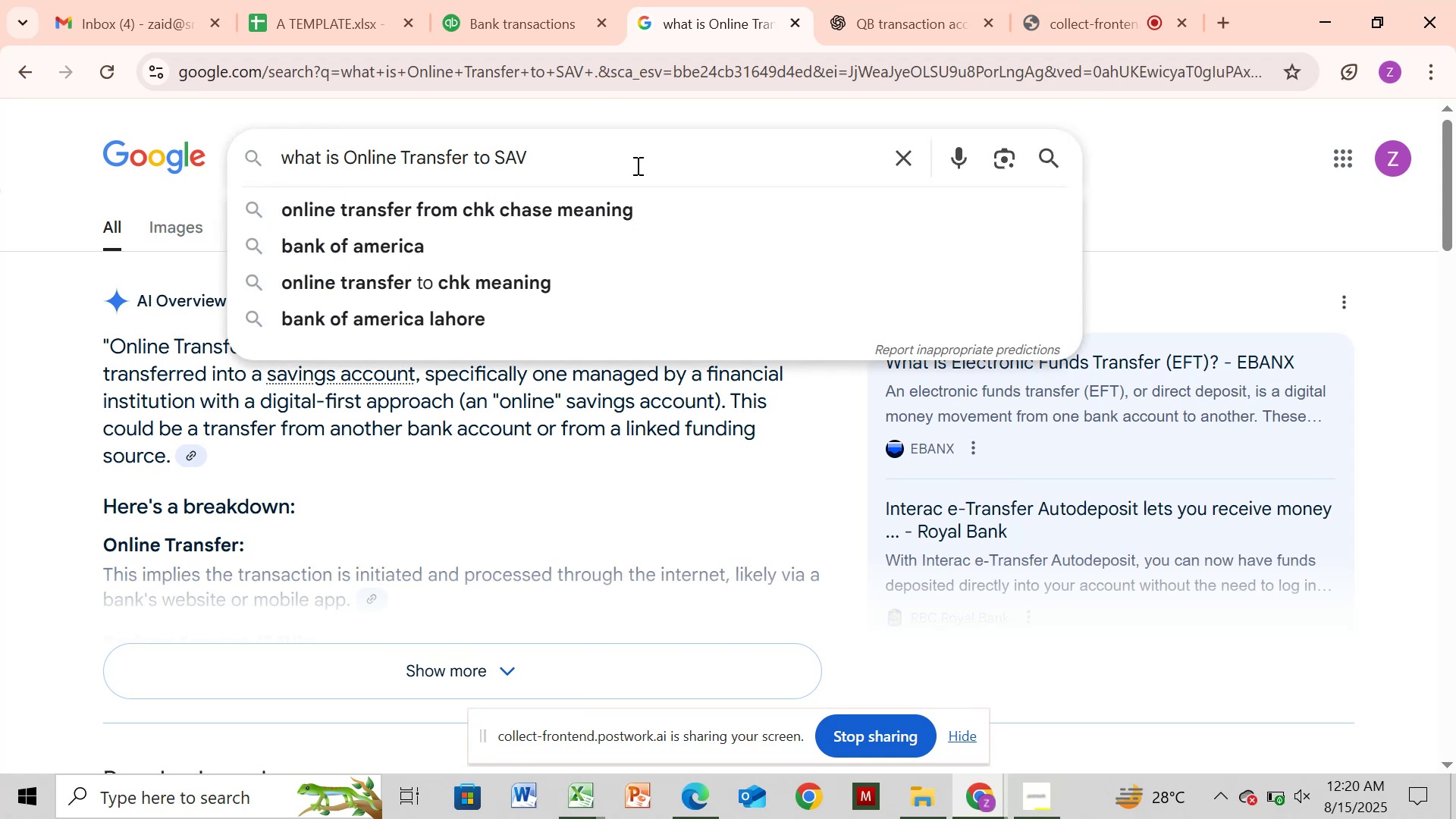 
key(Backspace)
 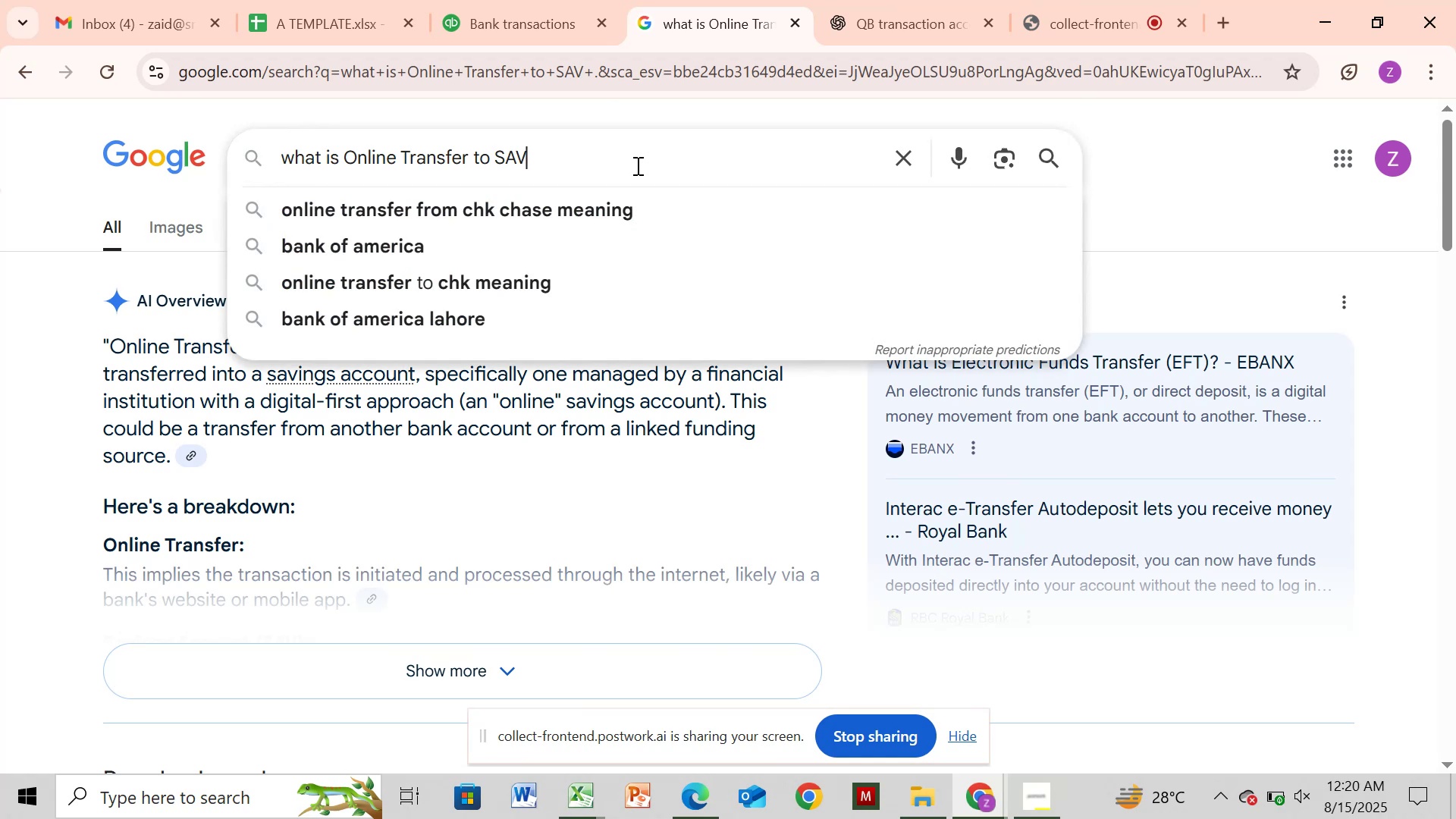 
key(Backspace)
 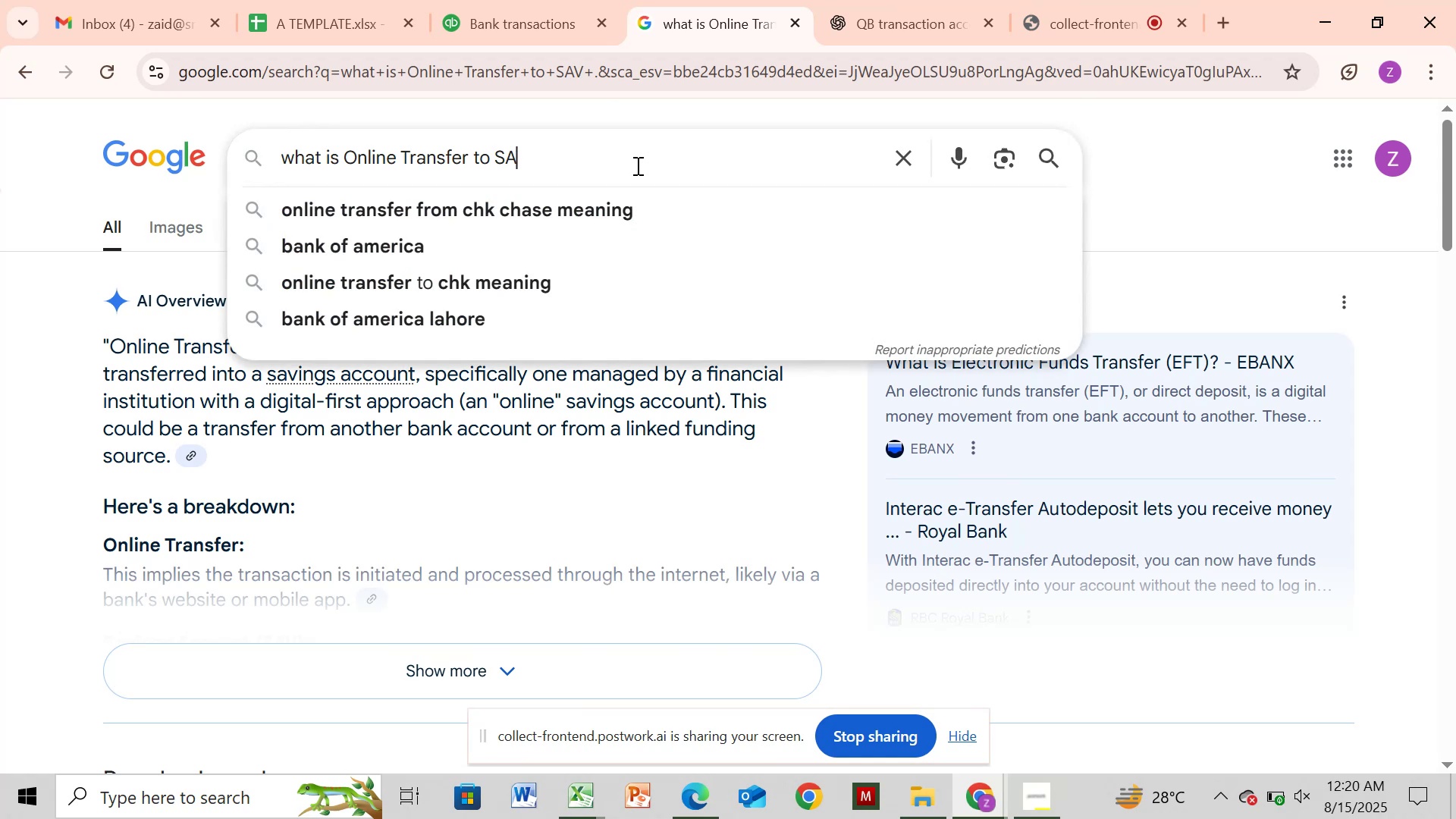 
key(Backspace)
 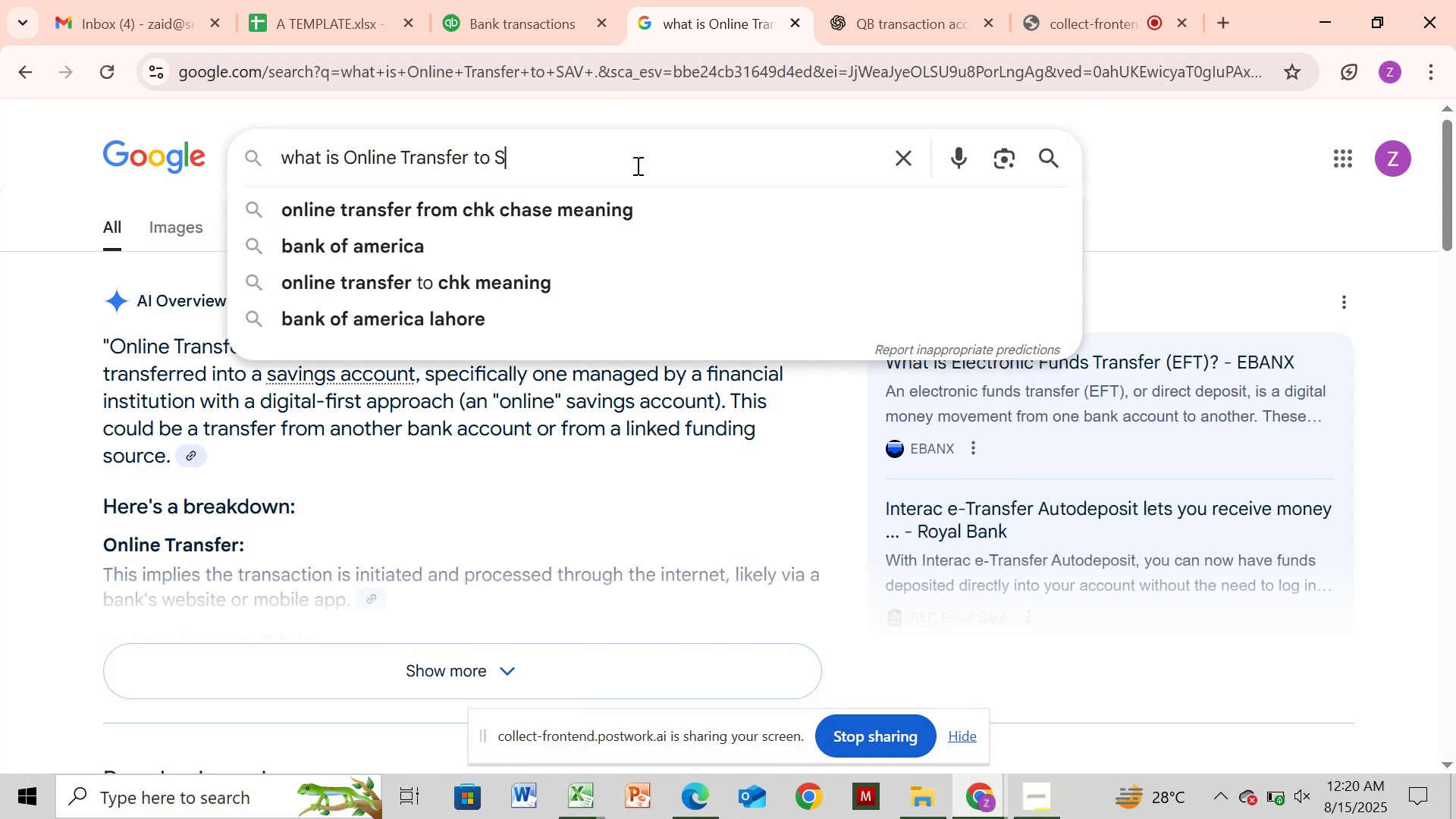 
key(Backspace)
 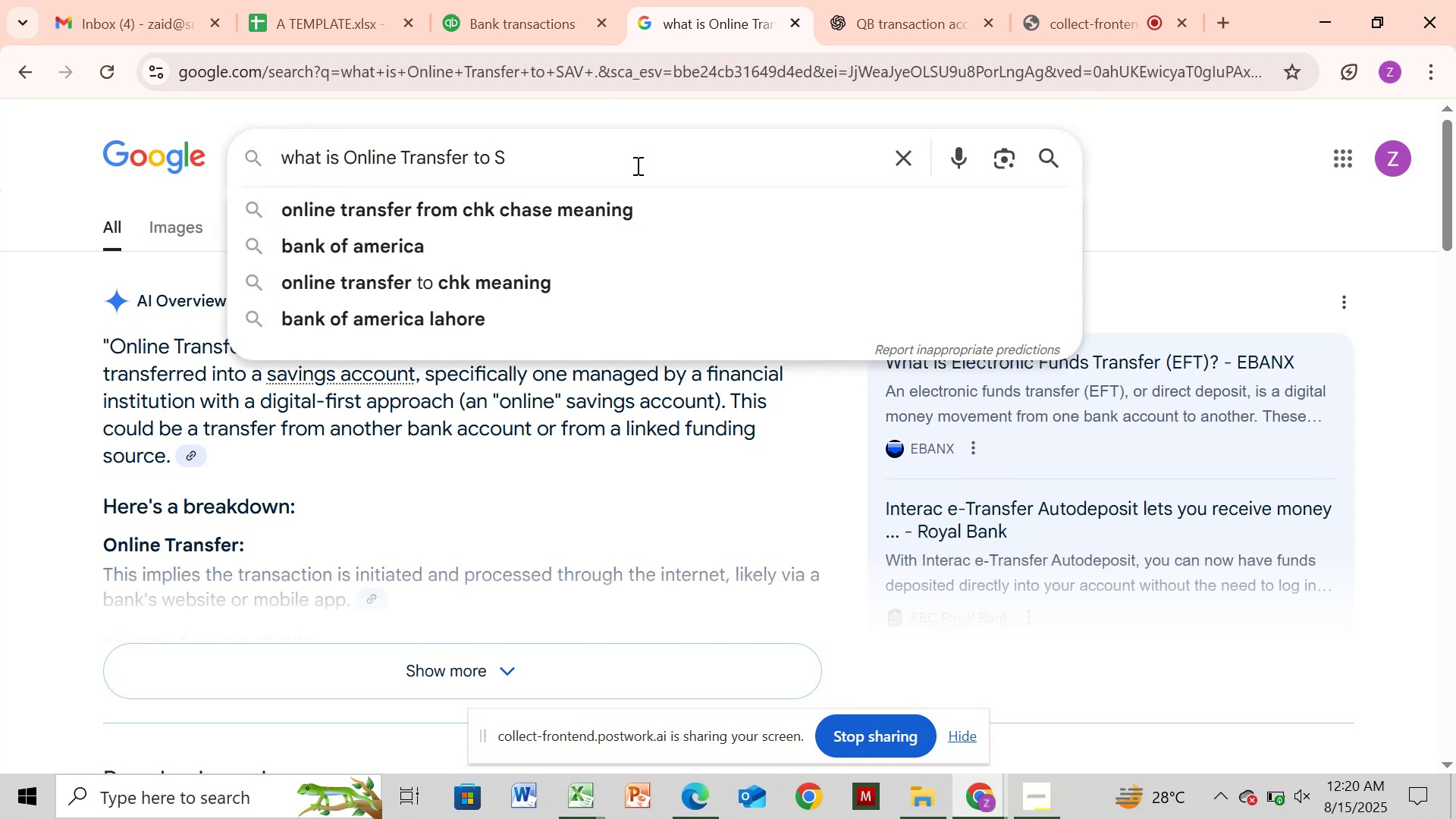 
key(Backspace)
 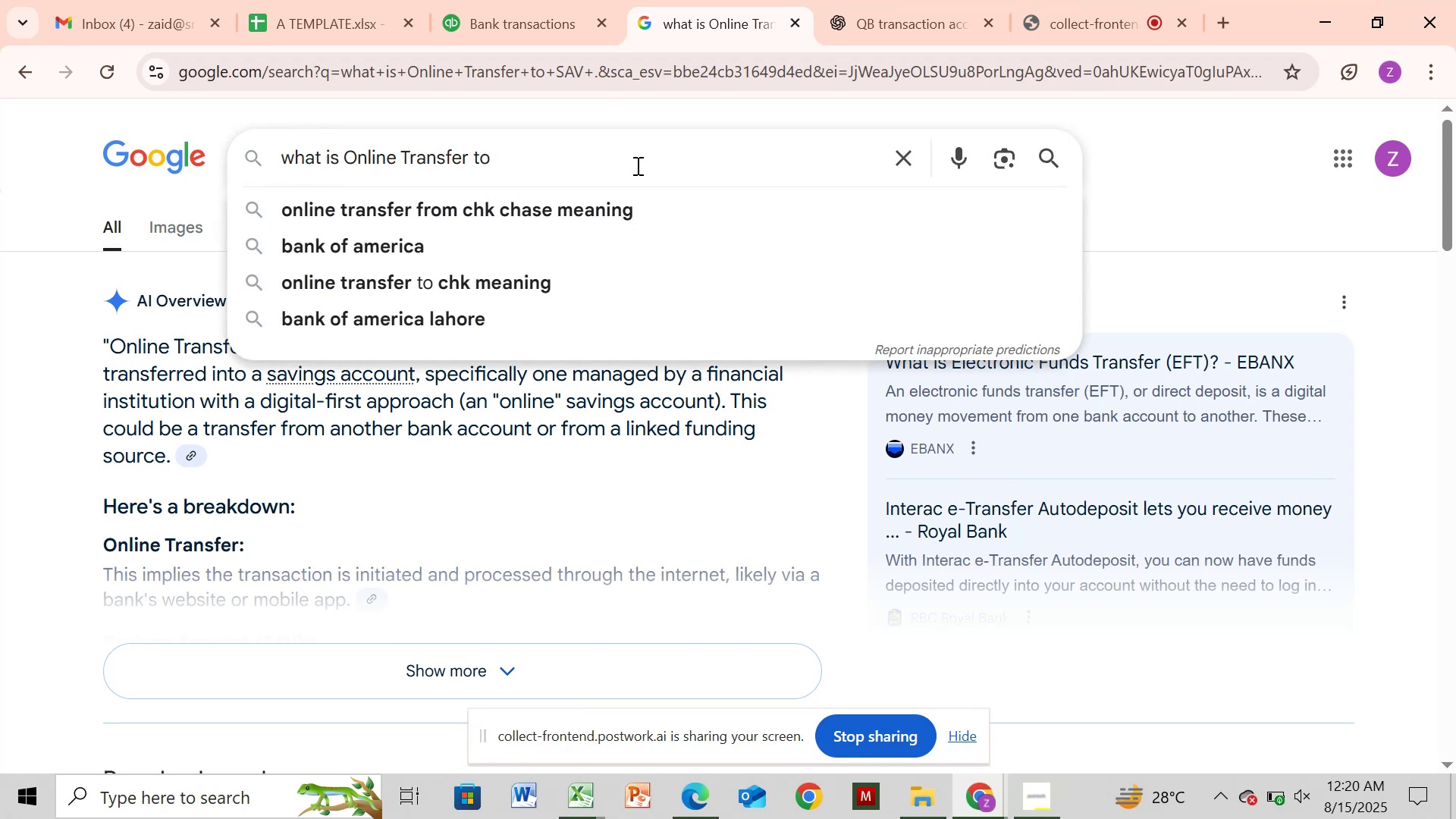 
key(Backspace)
 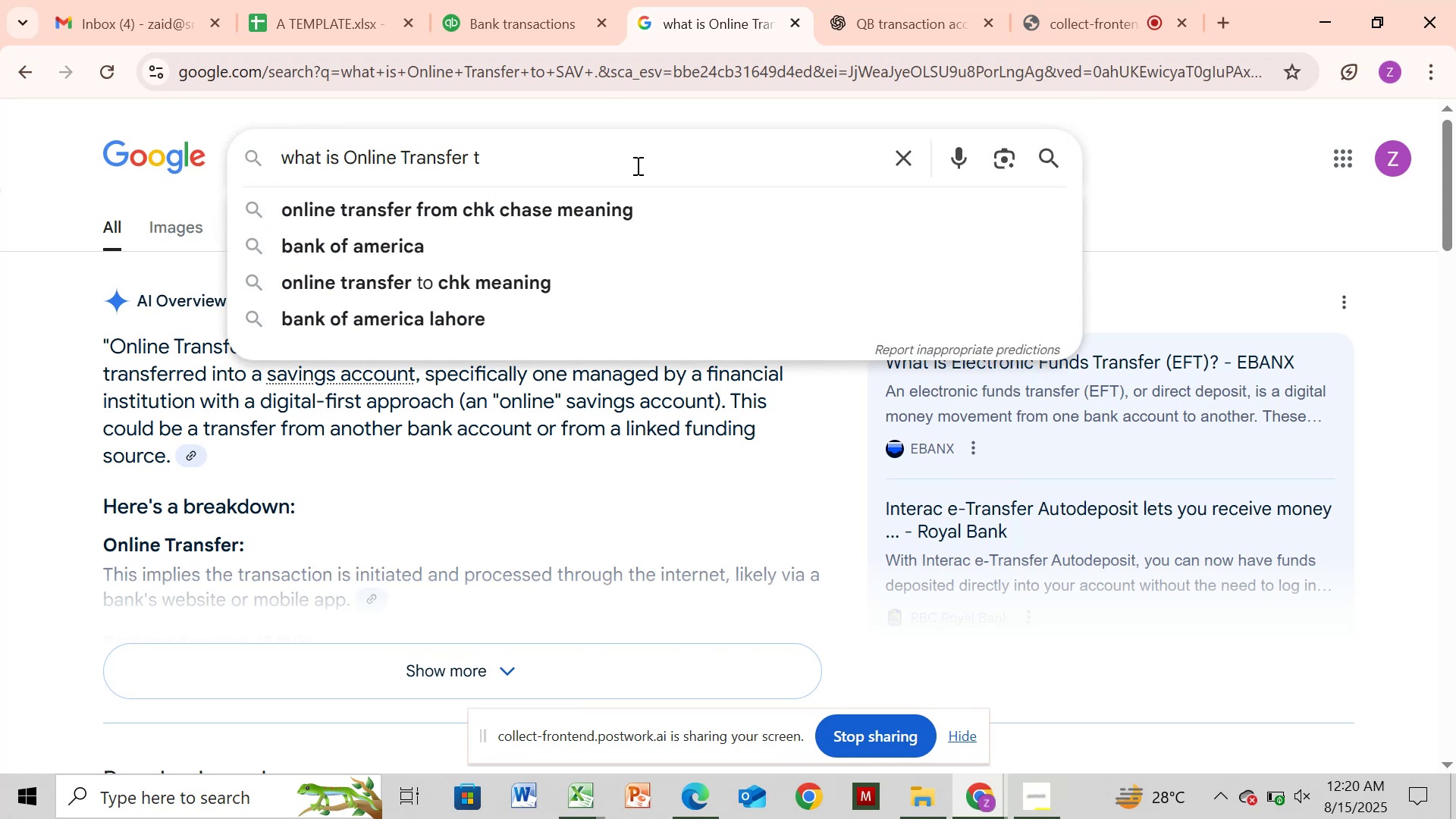 
key(Backspace)
 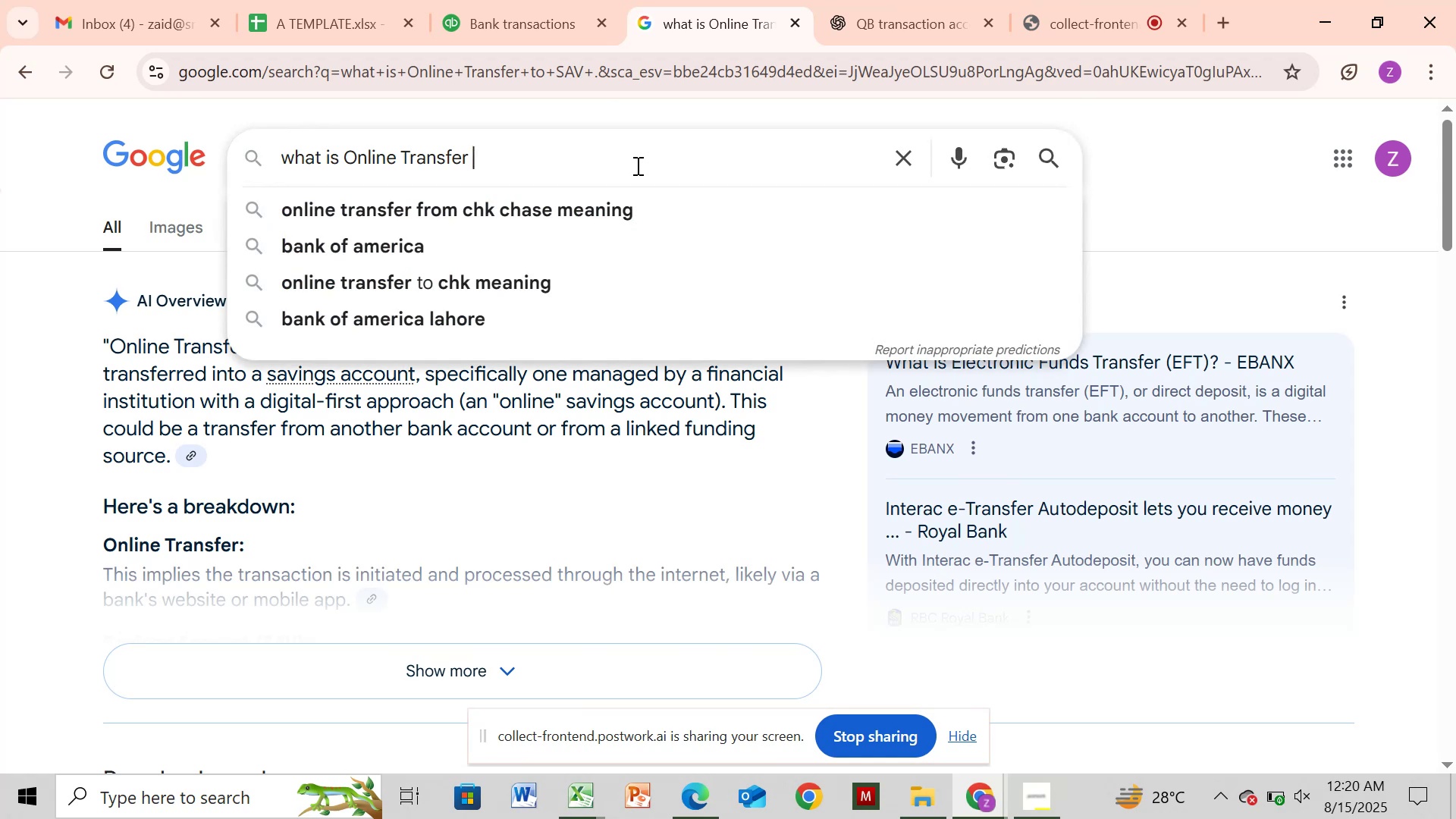 
key(Backspace)
 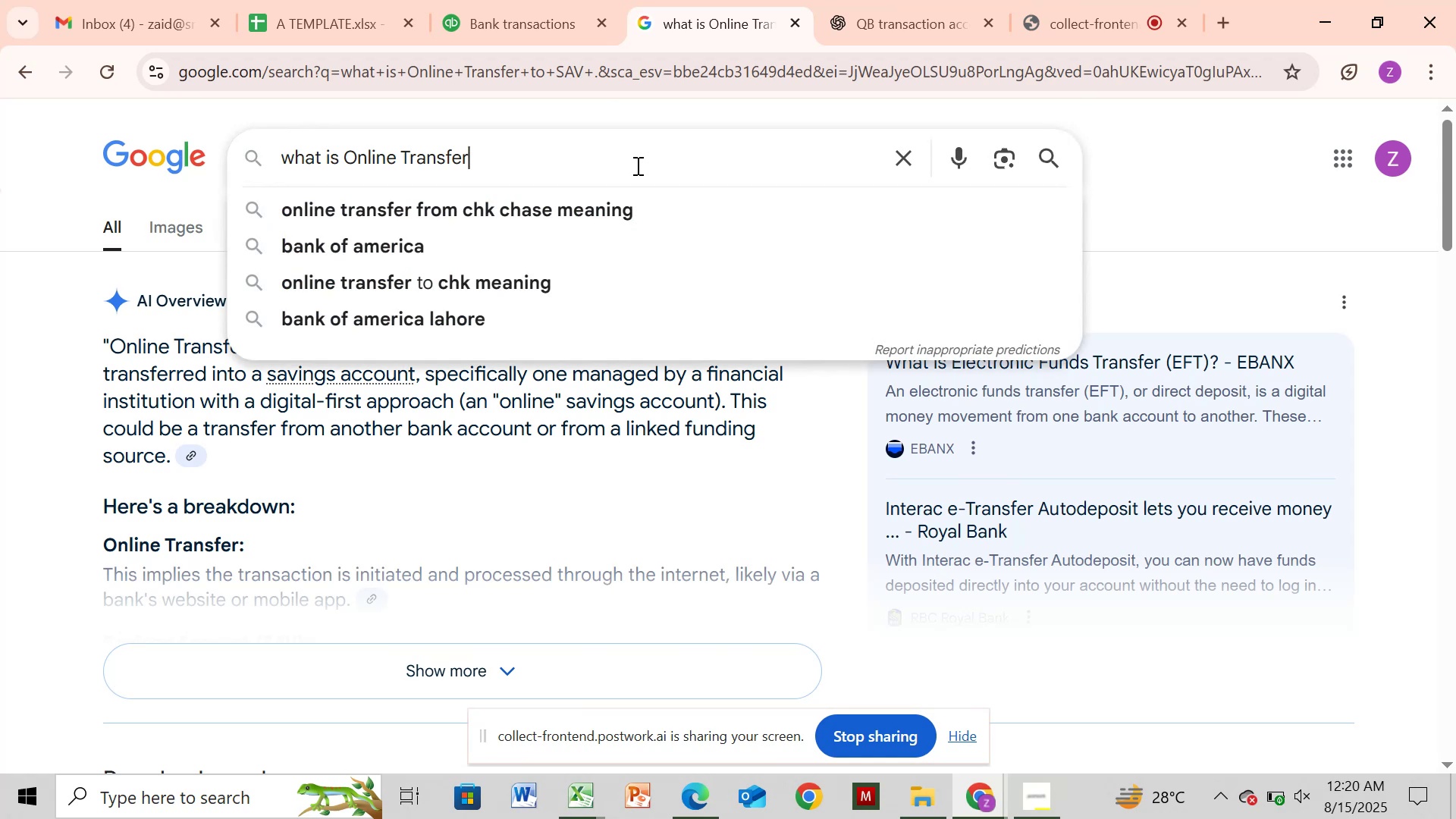 
key(Backspace)
 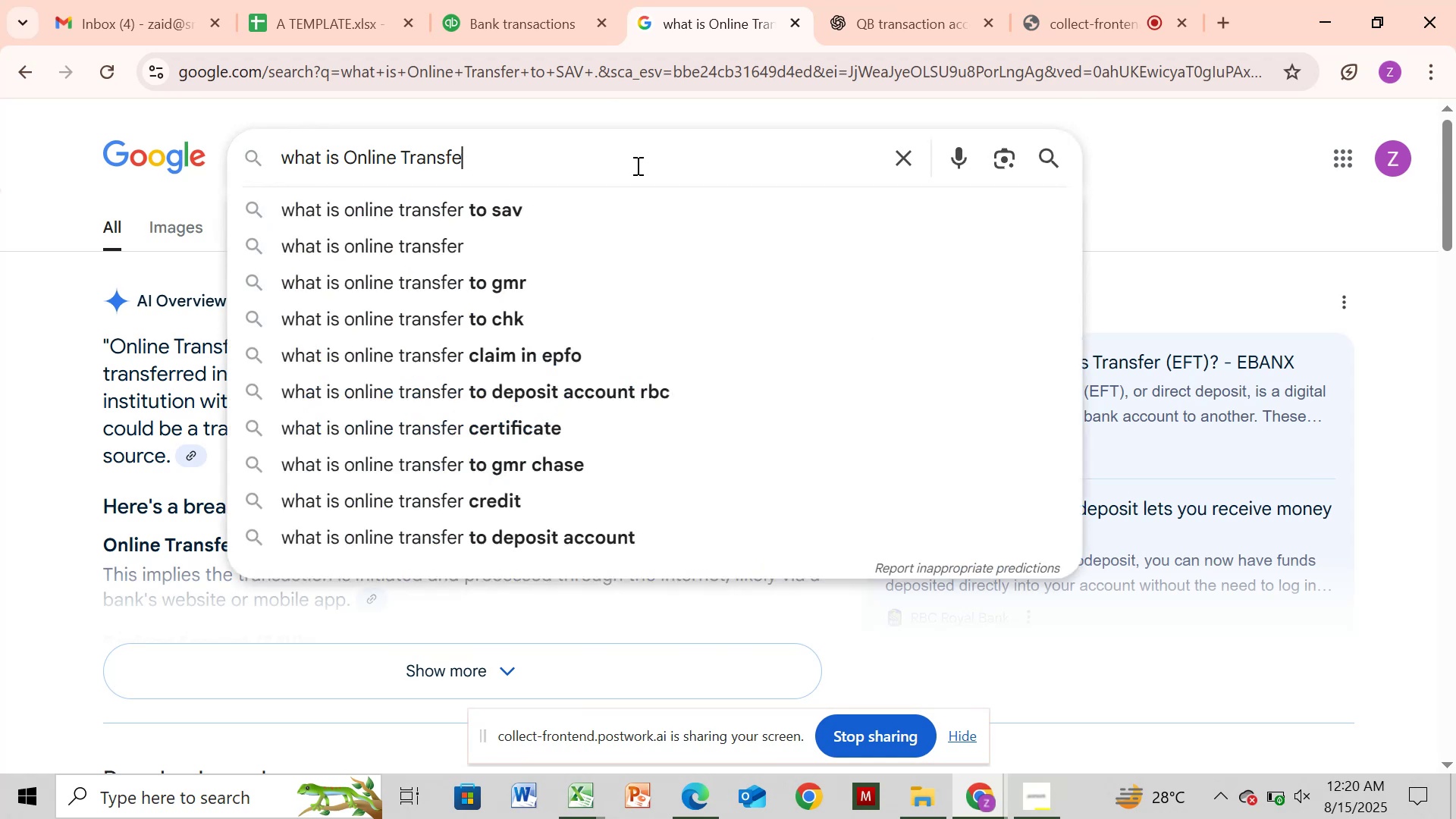 
key(Backspace)
 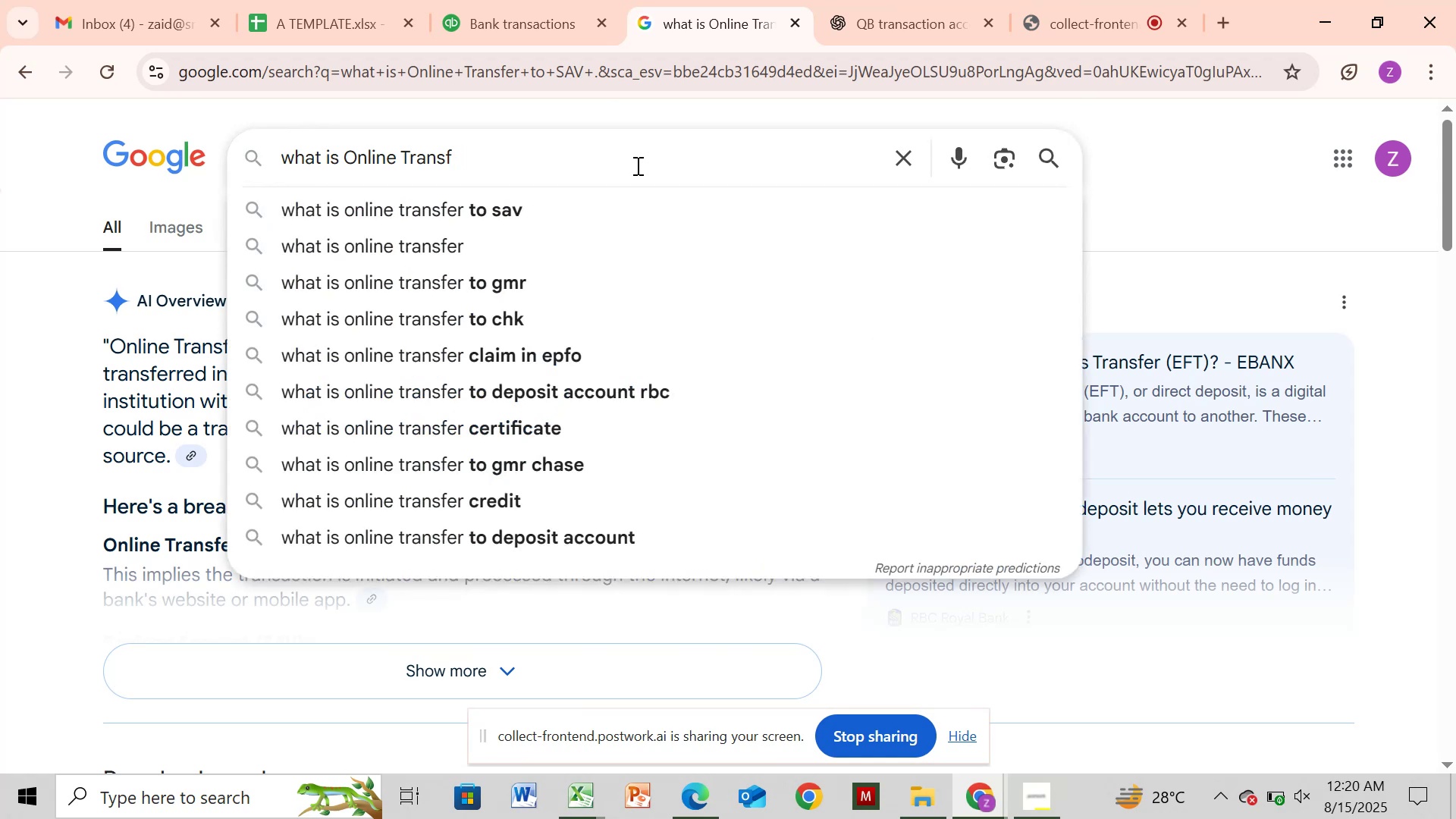 
key(Backspace)
 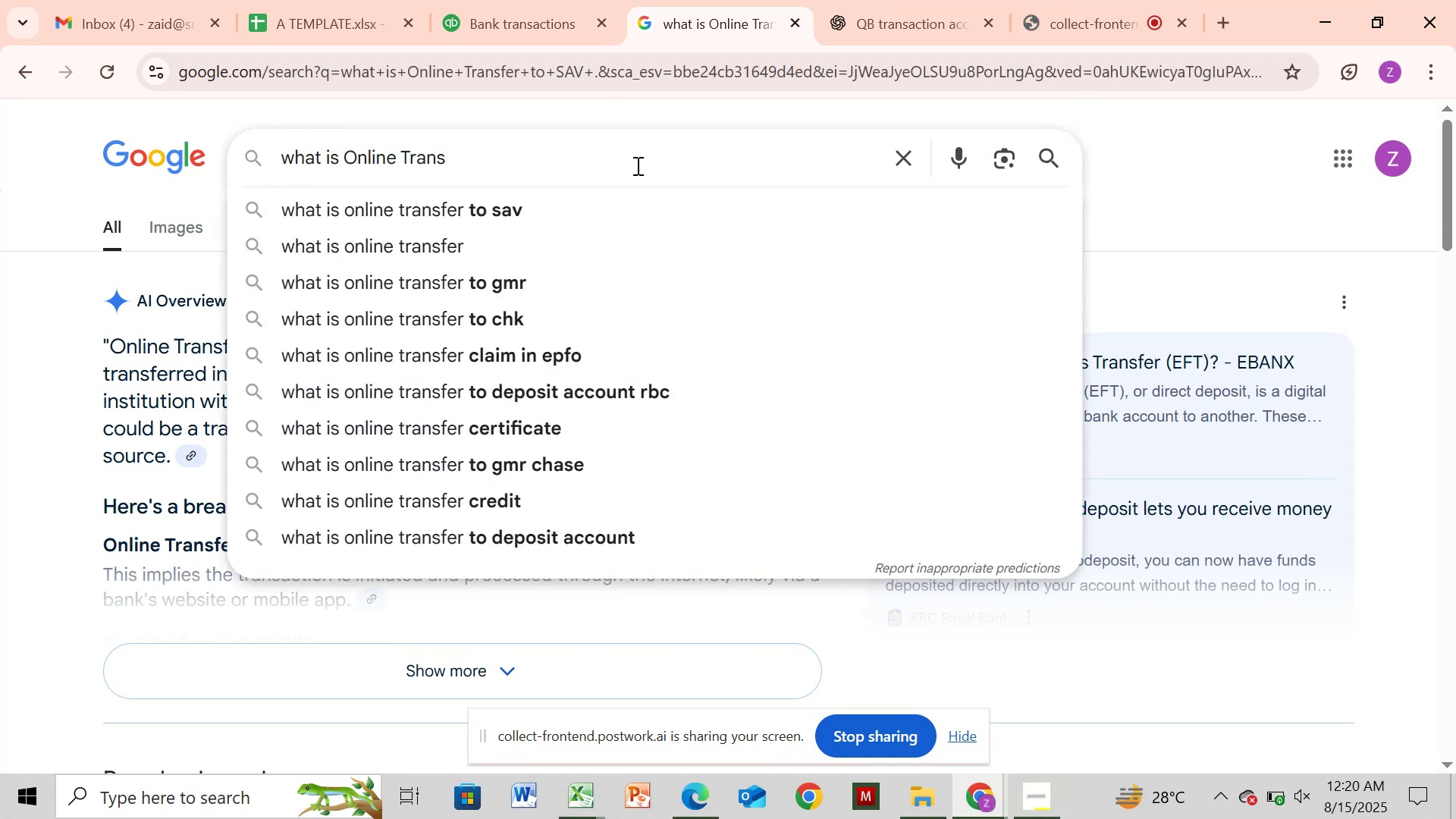 
key(Backspace)
 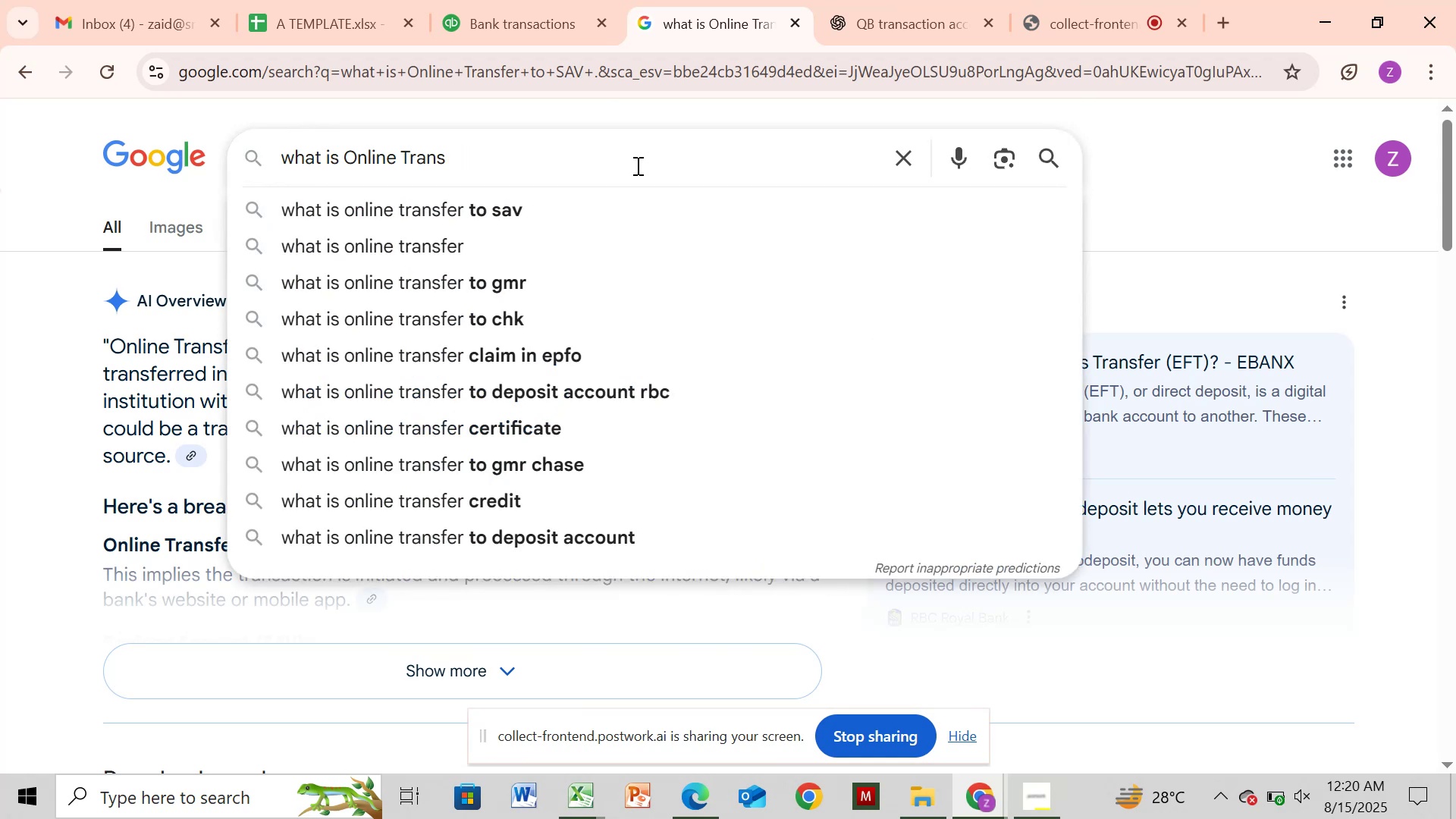 
key(Backspace)
 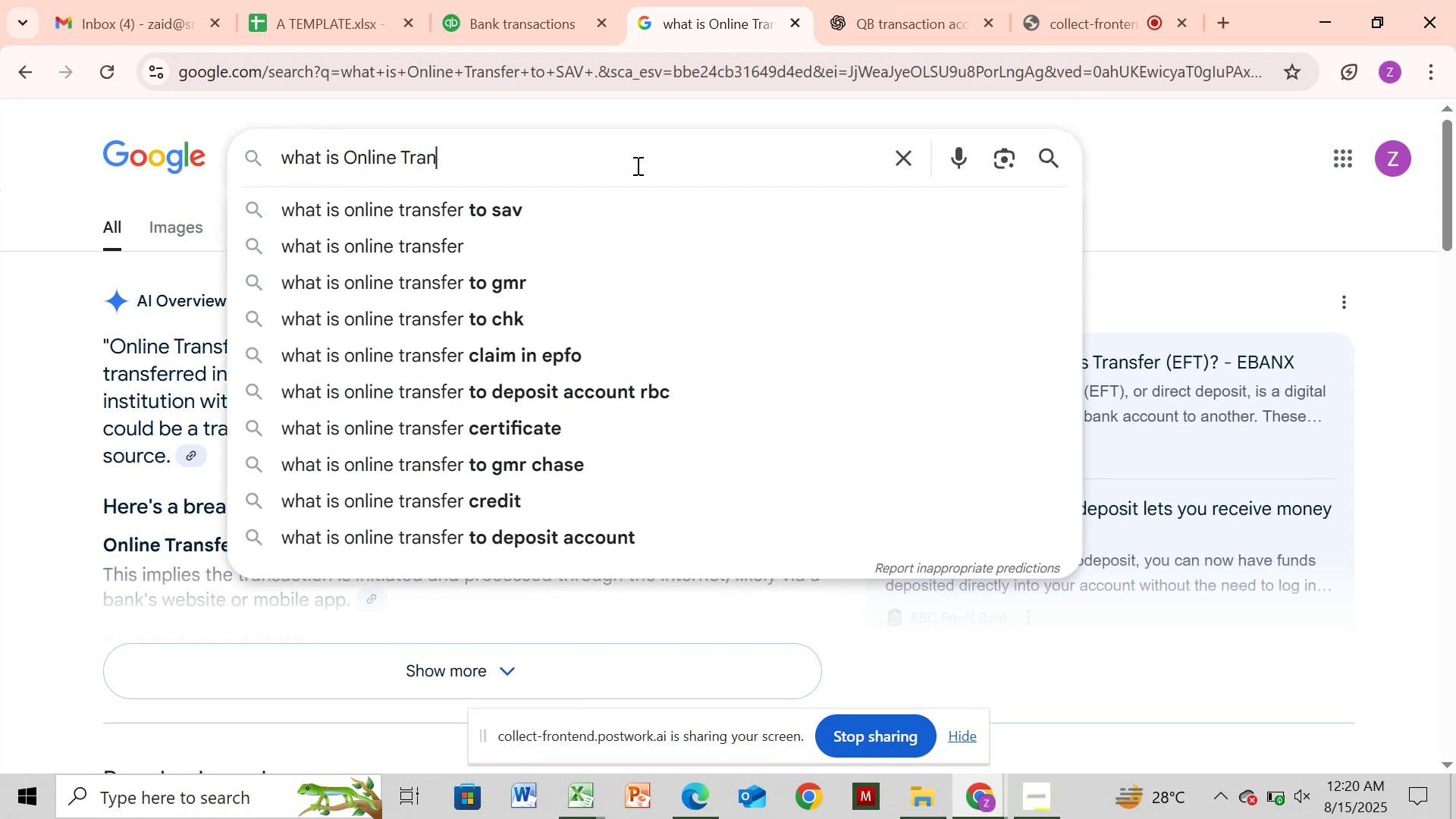 
key(Backspace)
 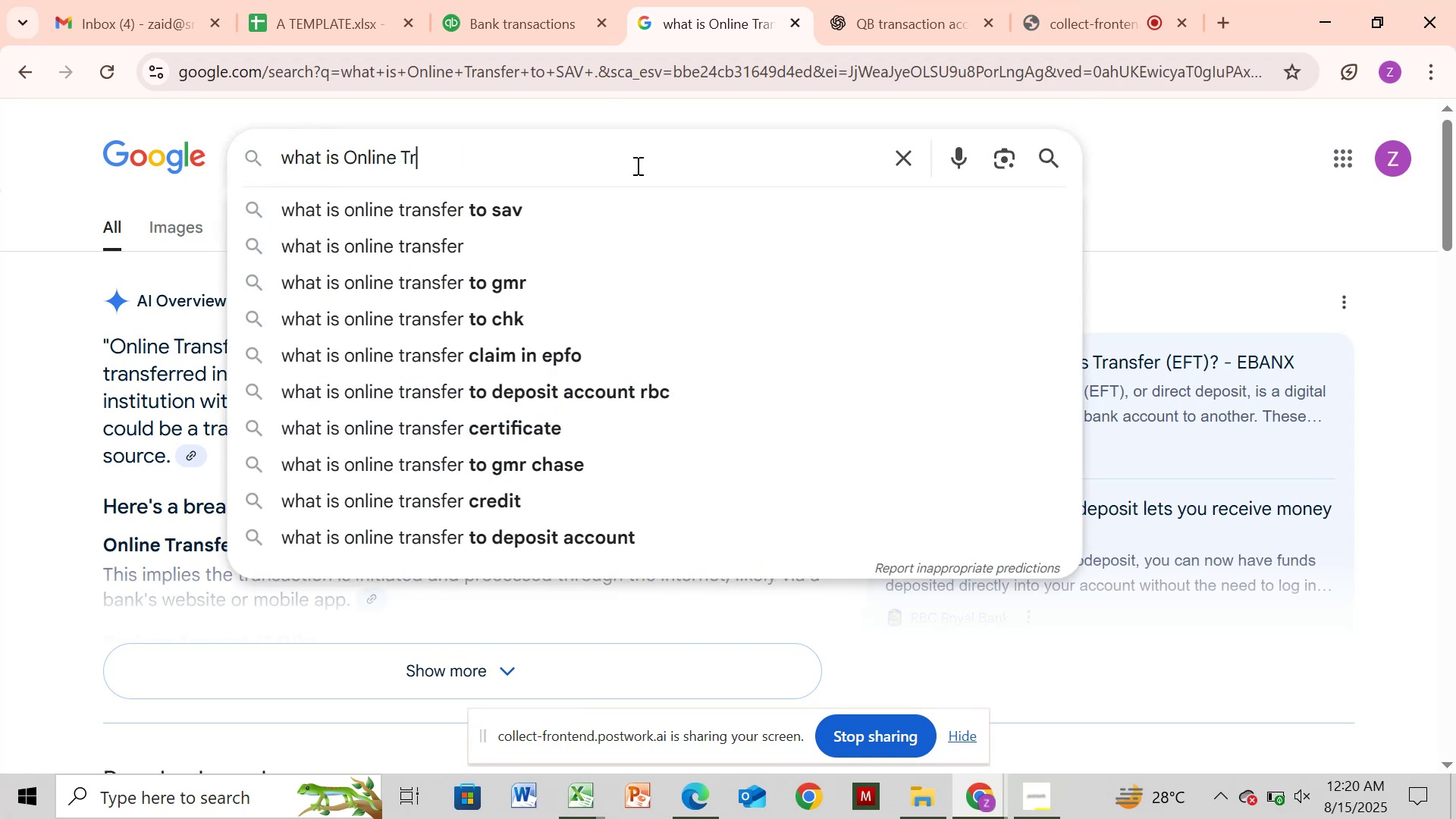 
key(Backspace)
 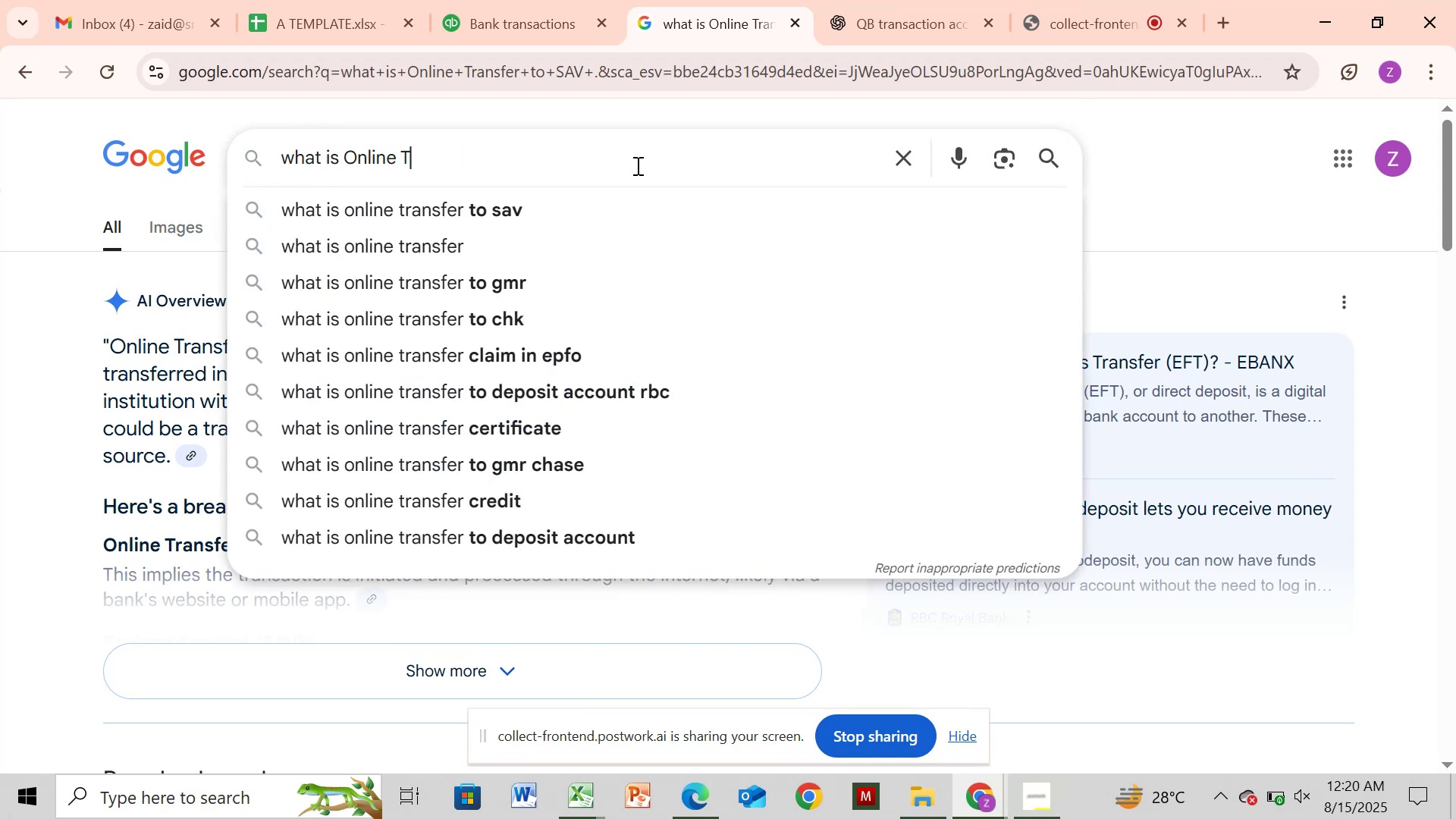 
key(Backspace)
 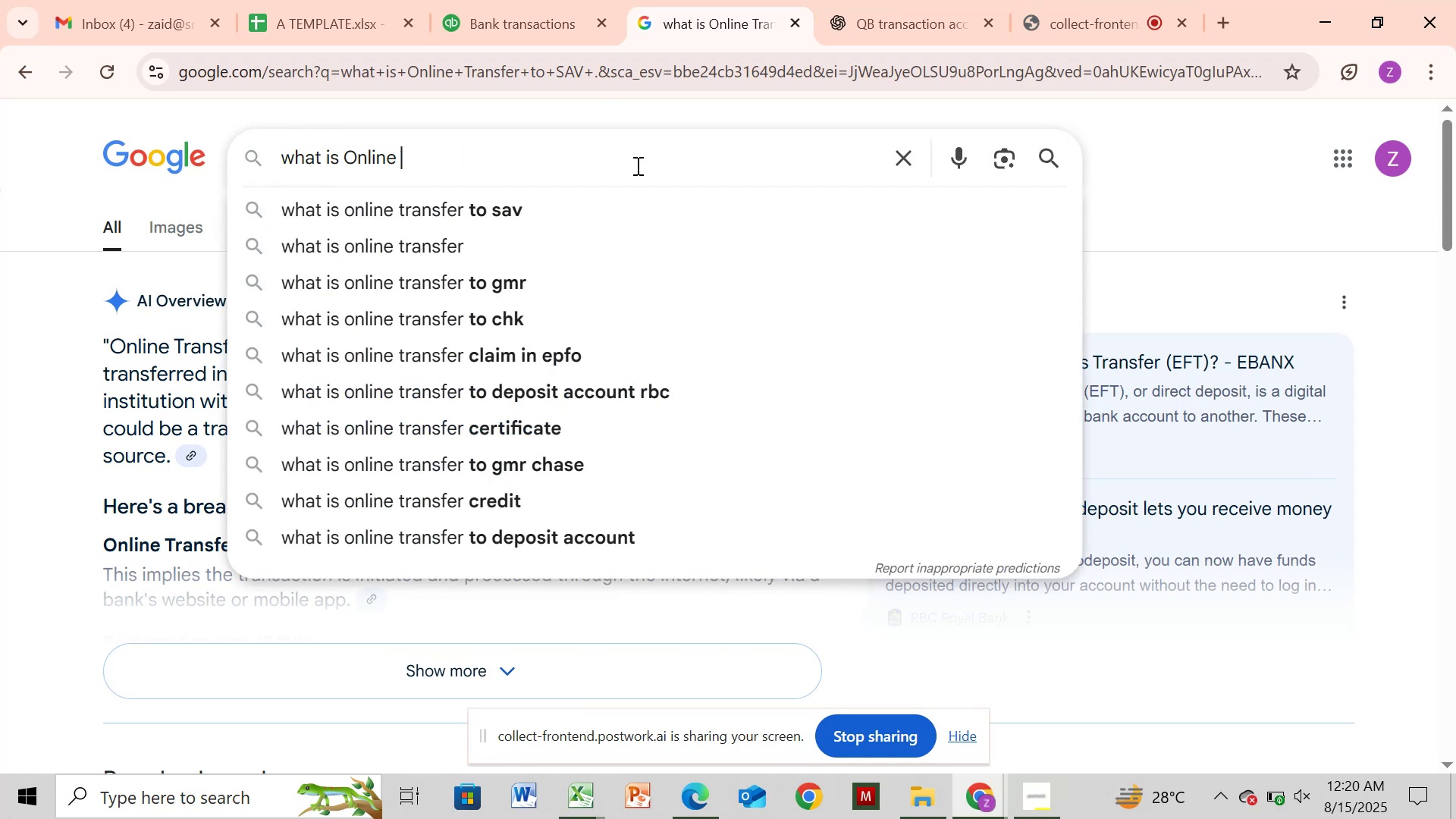 
key(Backspace)
 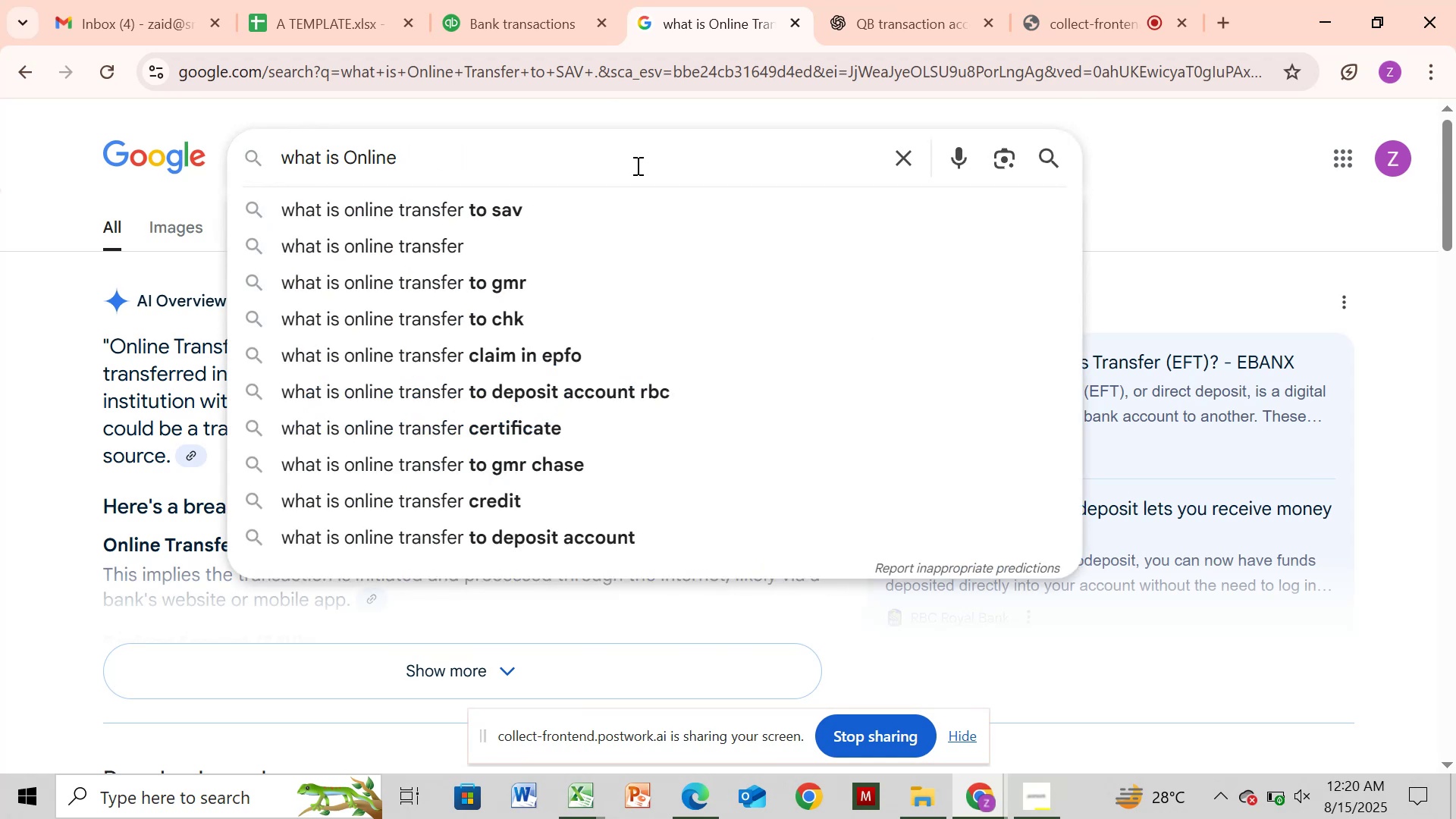 
key(Backspace)
 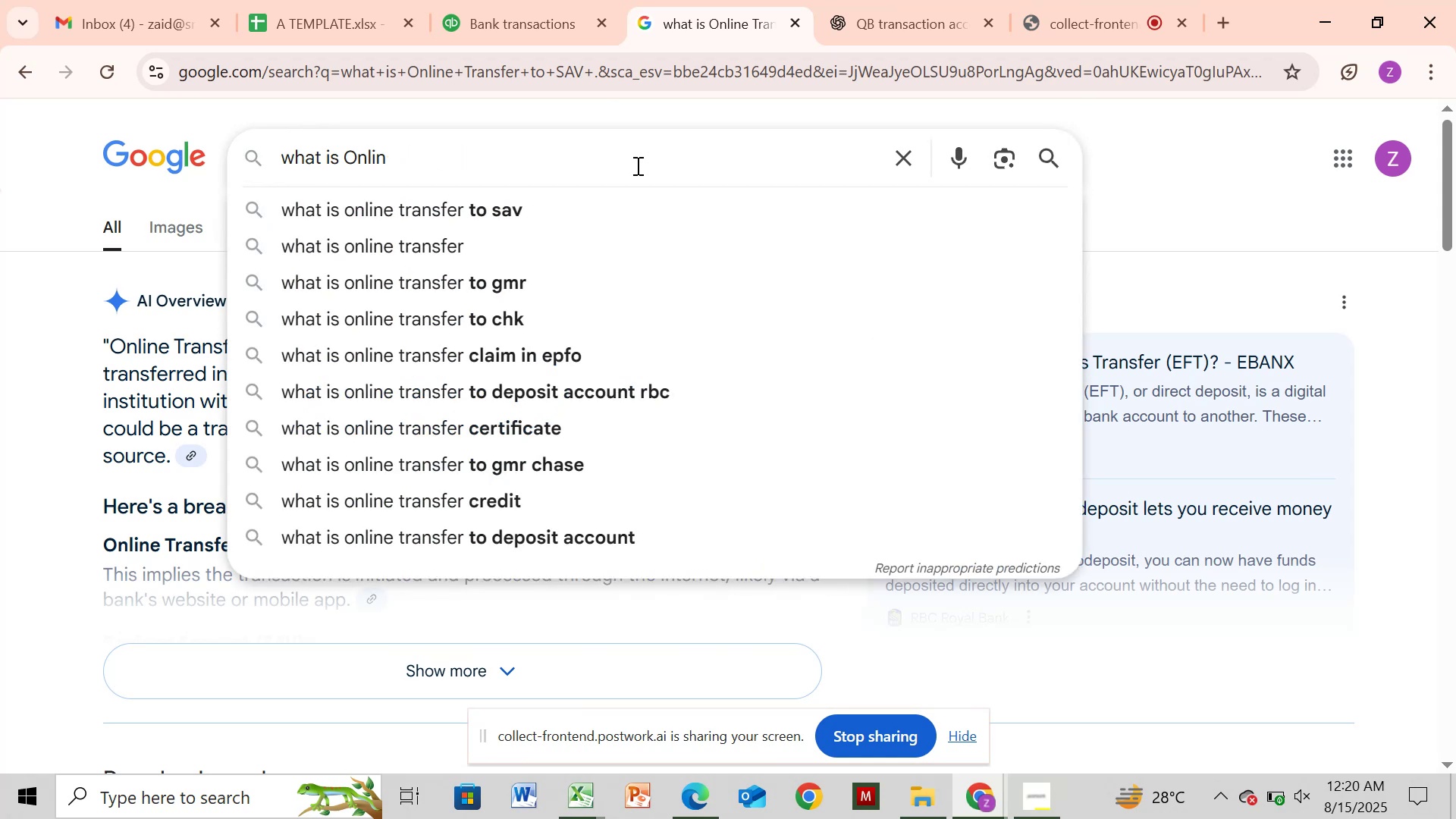 
key(Backspace)
 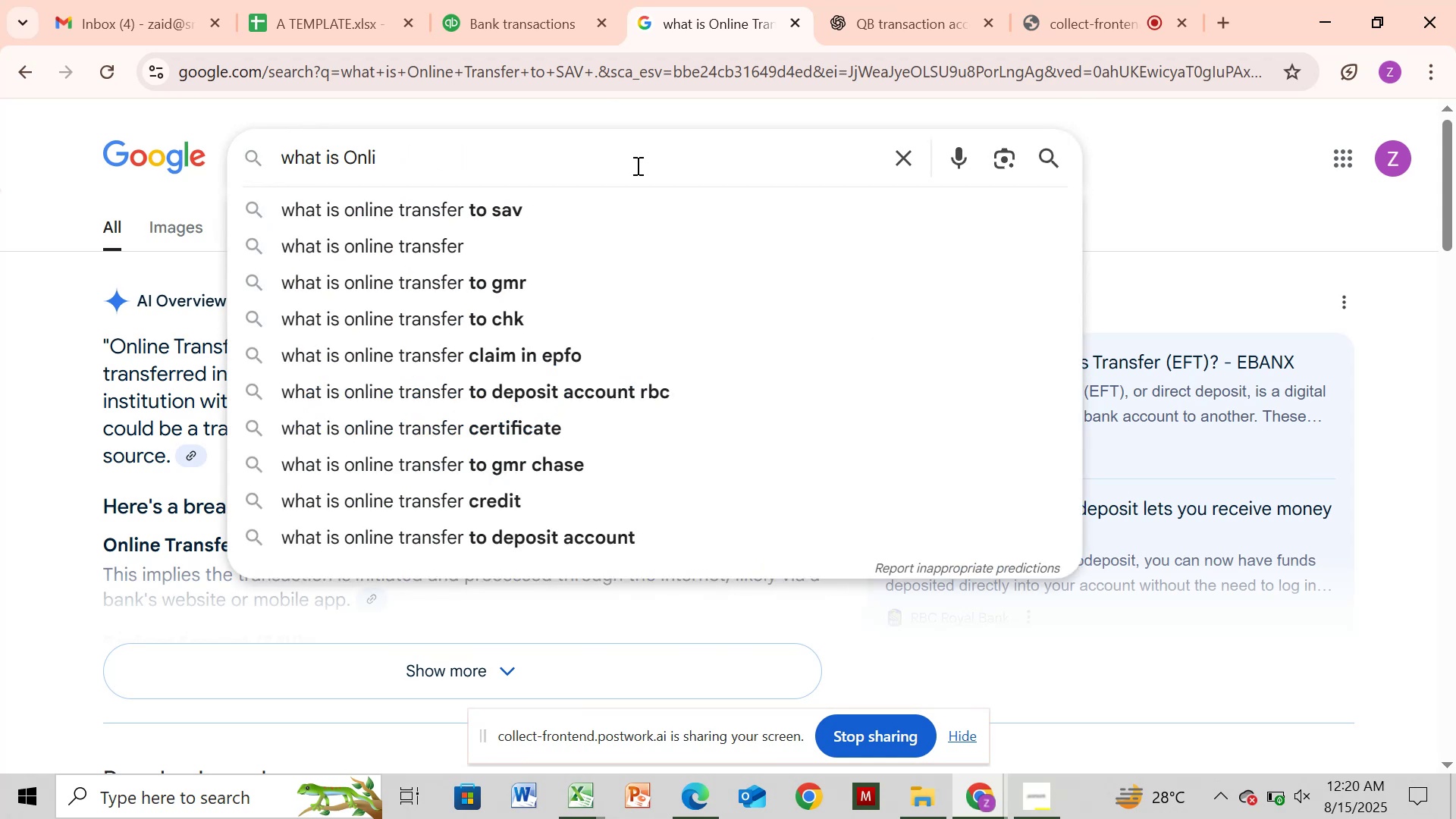 
key(Backspace)
 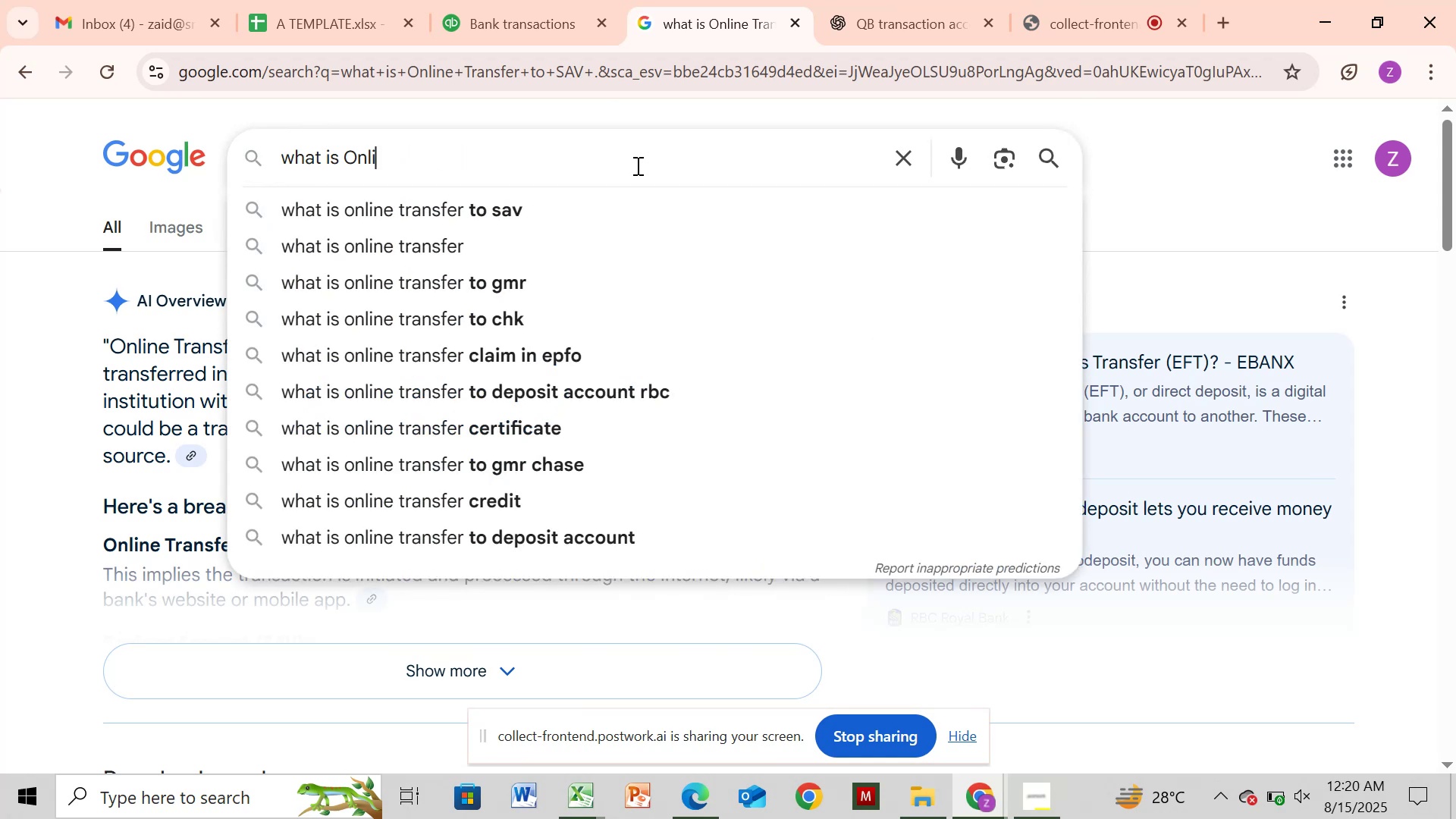 
key(Backspace)
 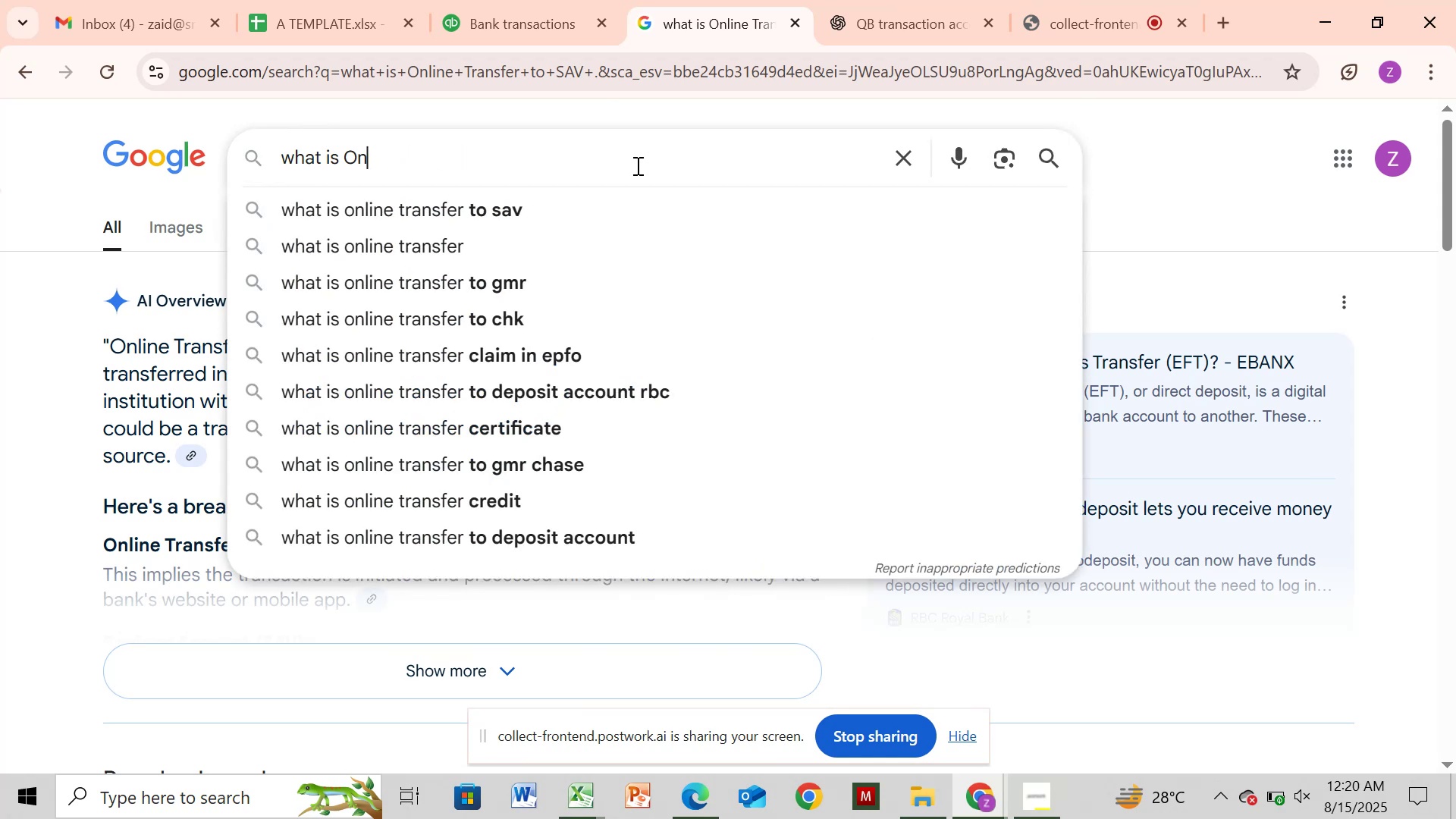 
key(Backspace)
 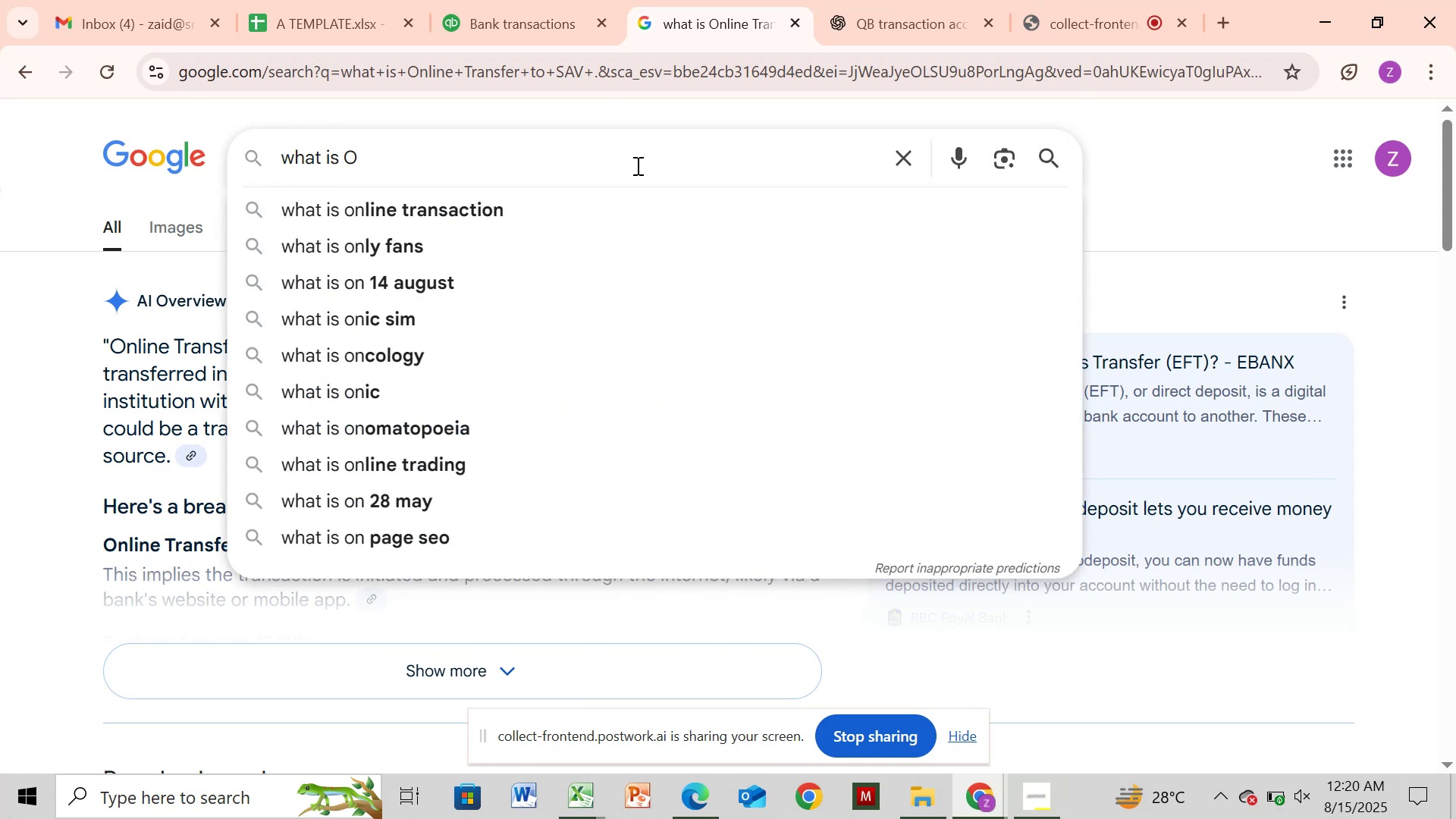 
key(Backspace)
 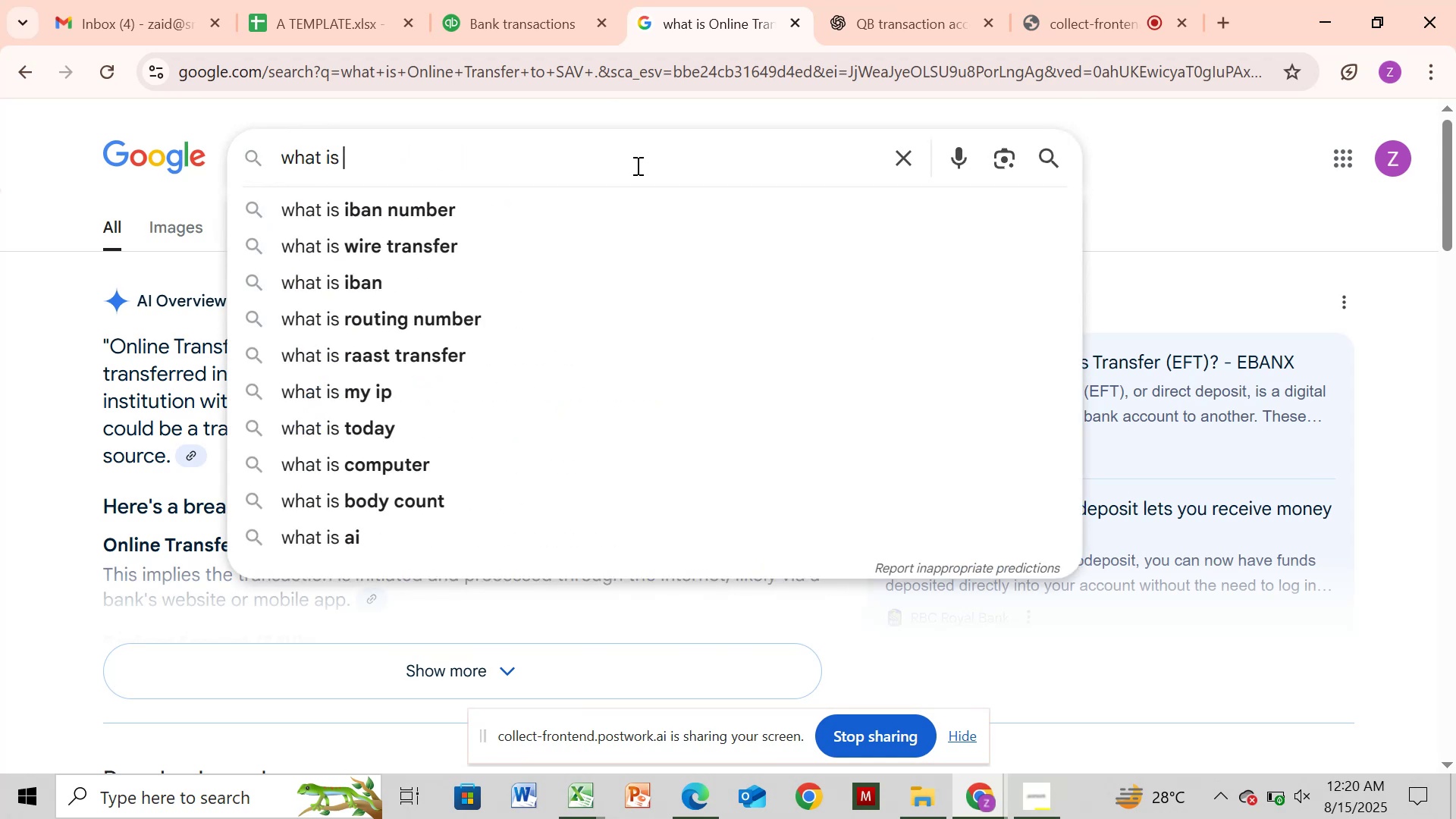 
key(Control+V)
 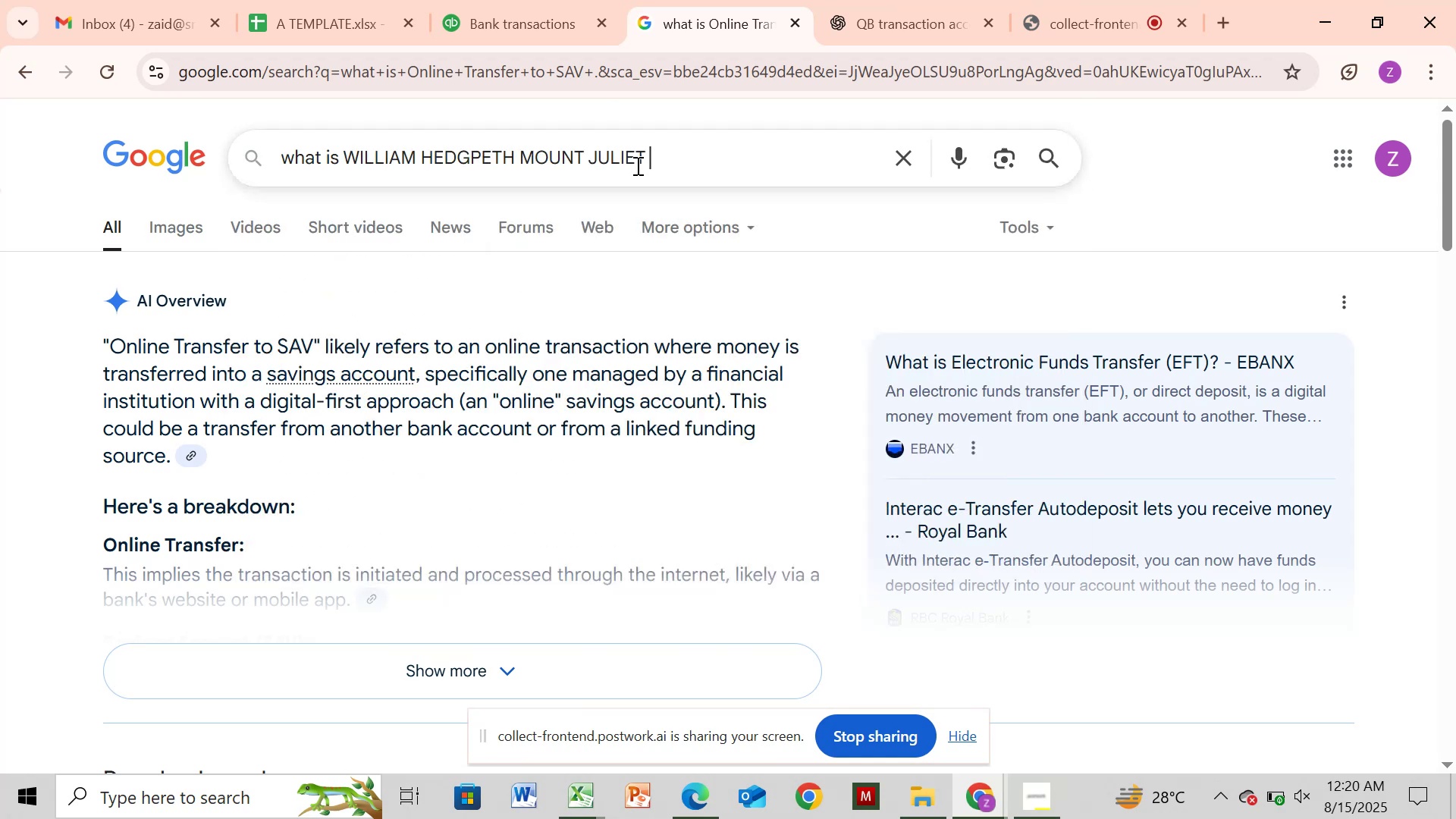 
key(Enter)
 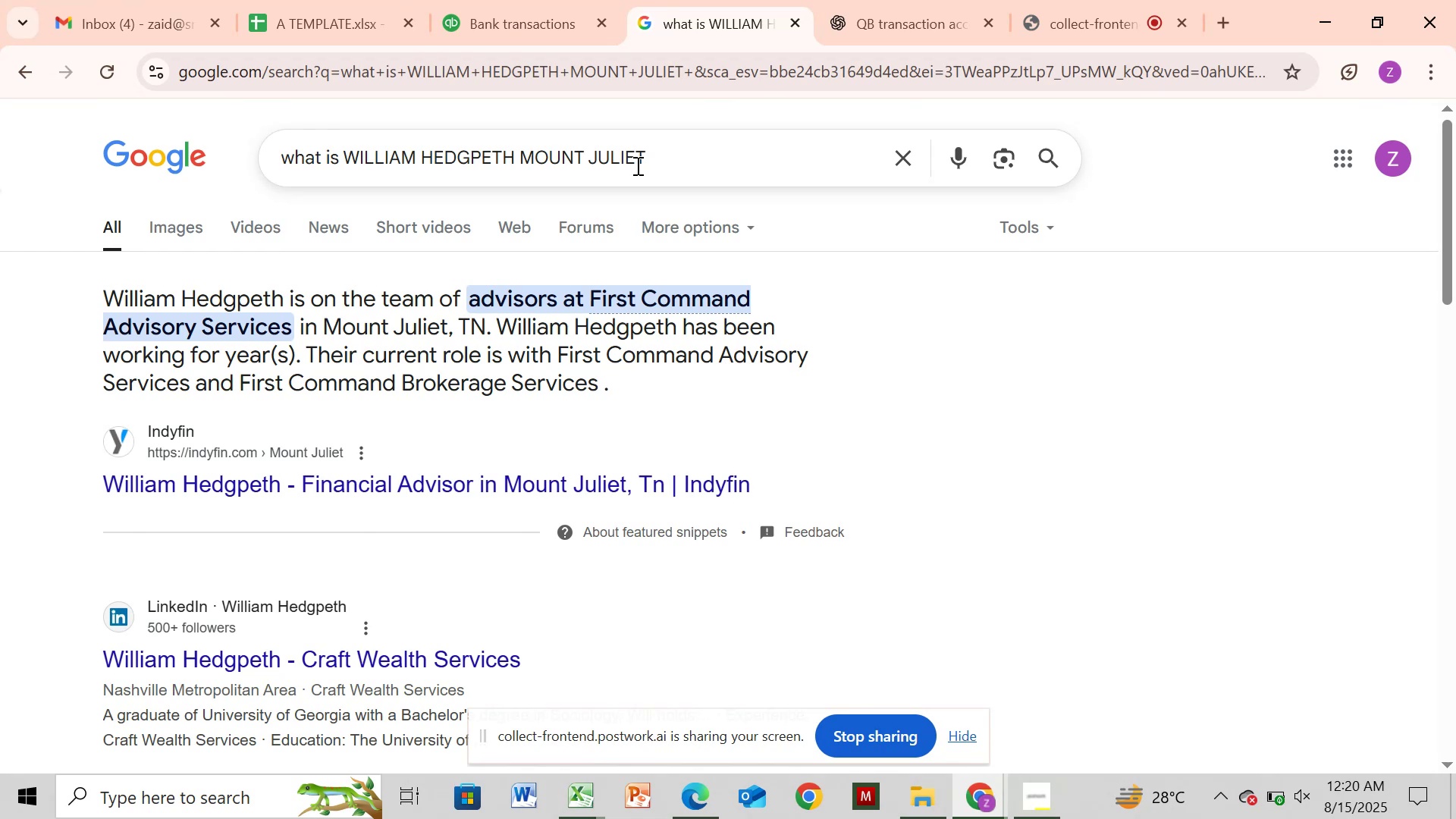 
wait(22.28)
 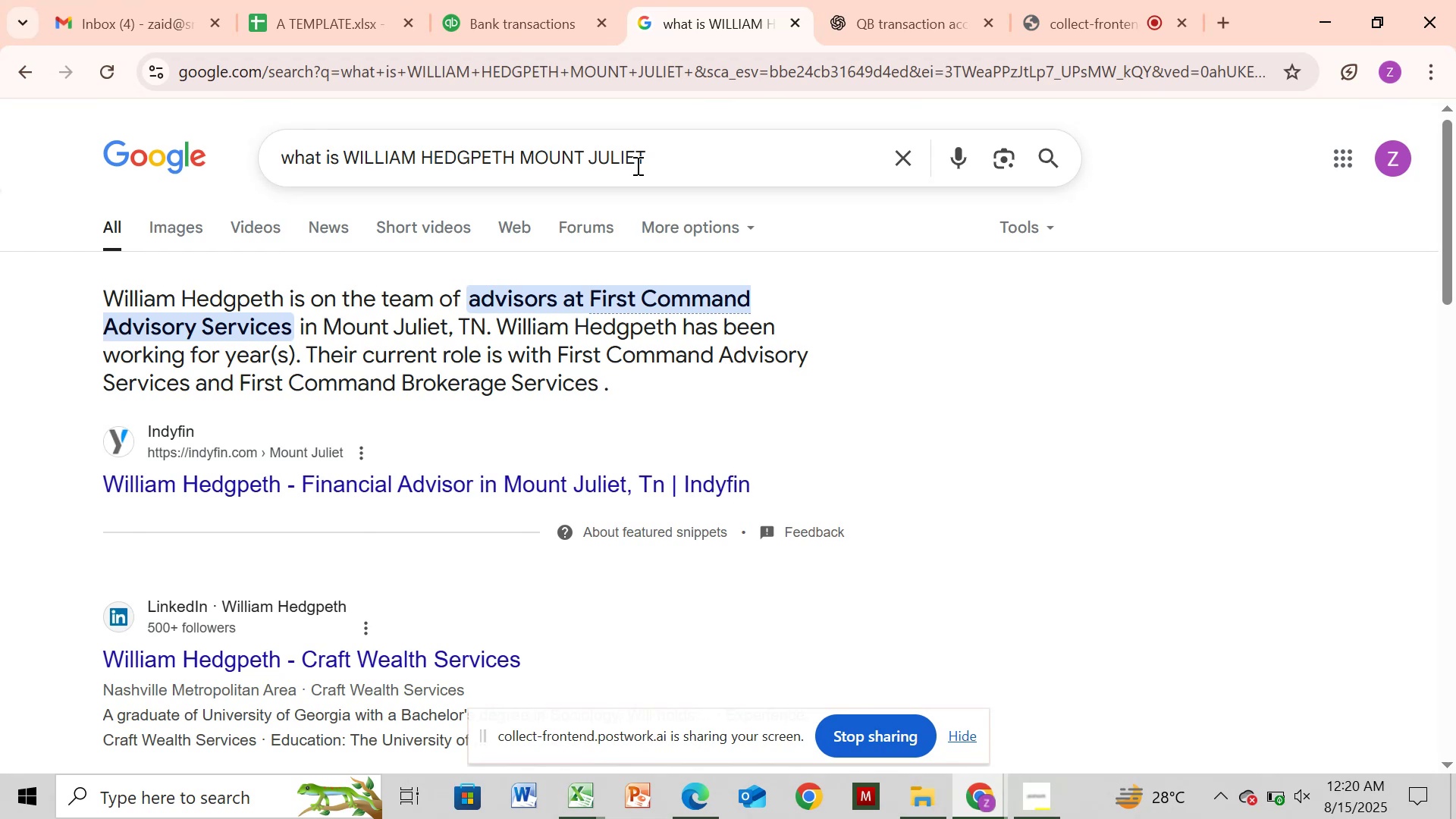 
left_click([484, 29])
 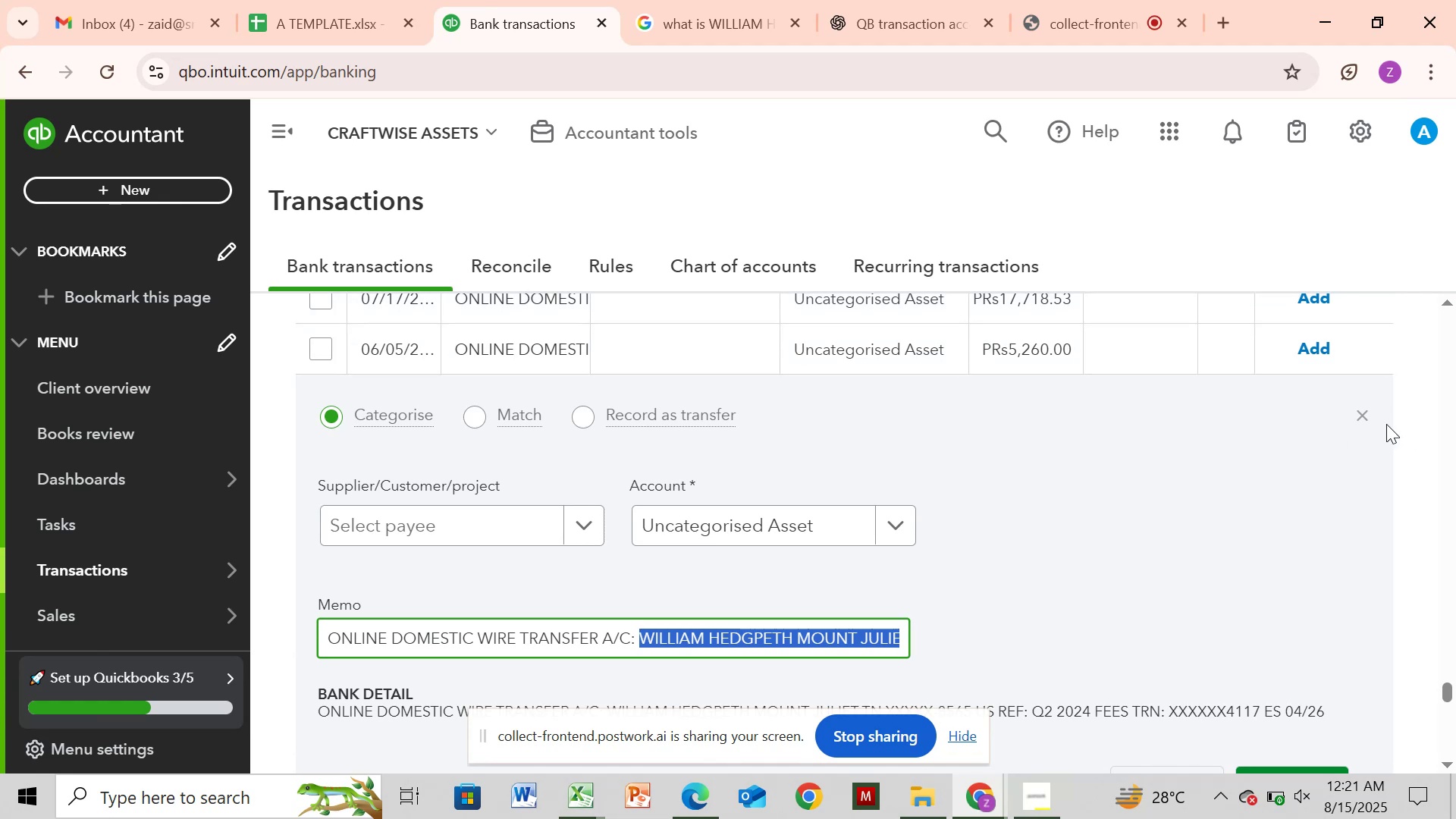 
left_click([1370, 416])
 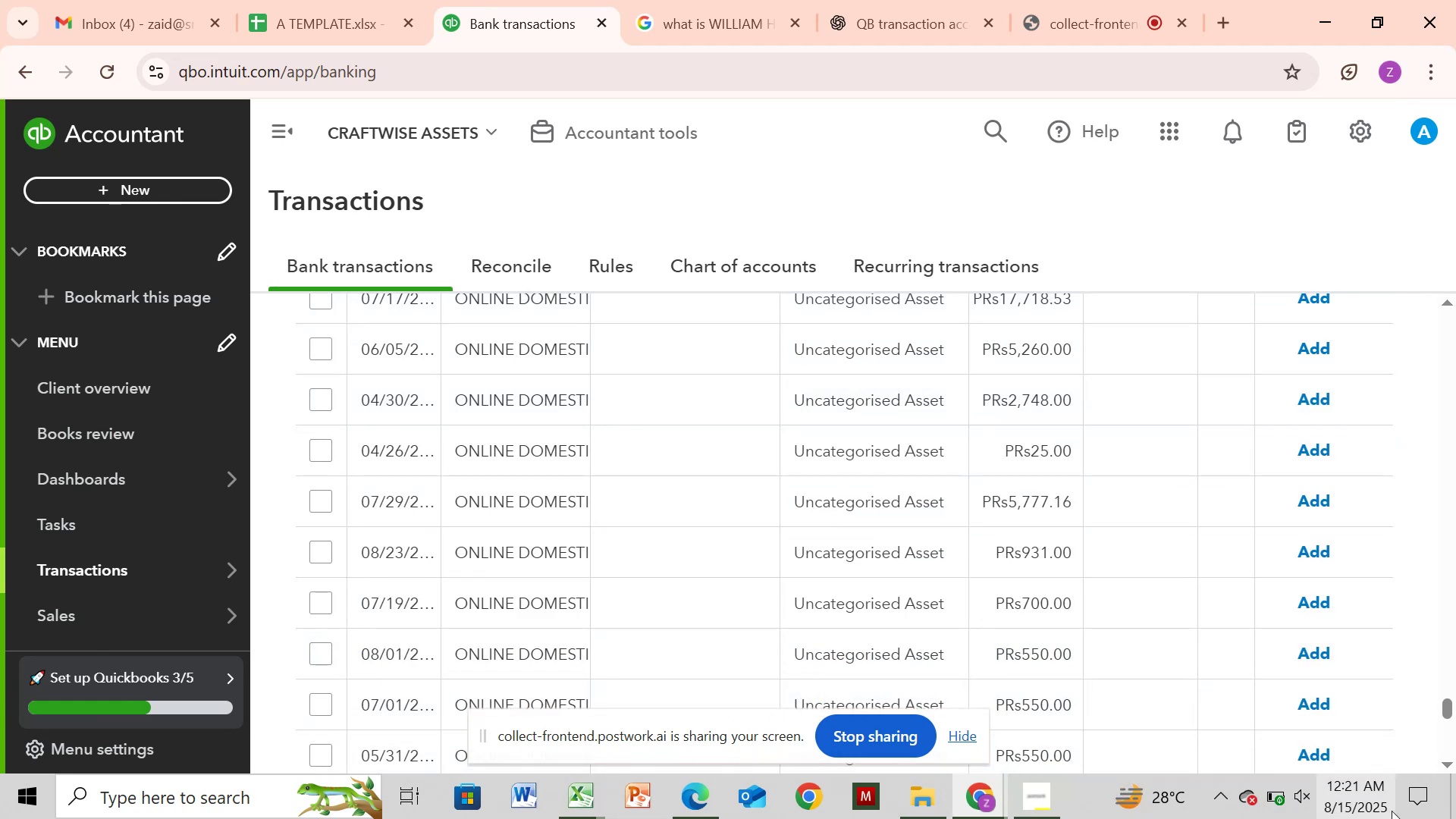 
wait(5.49)
 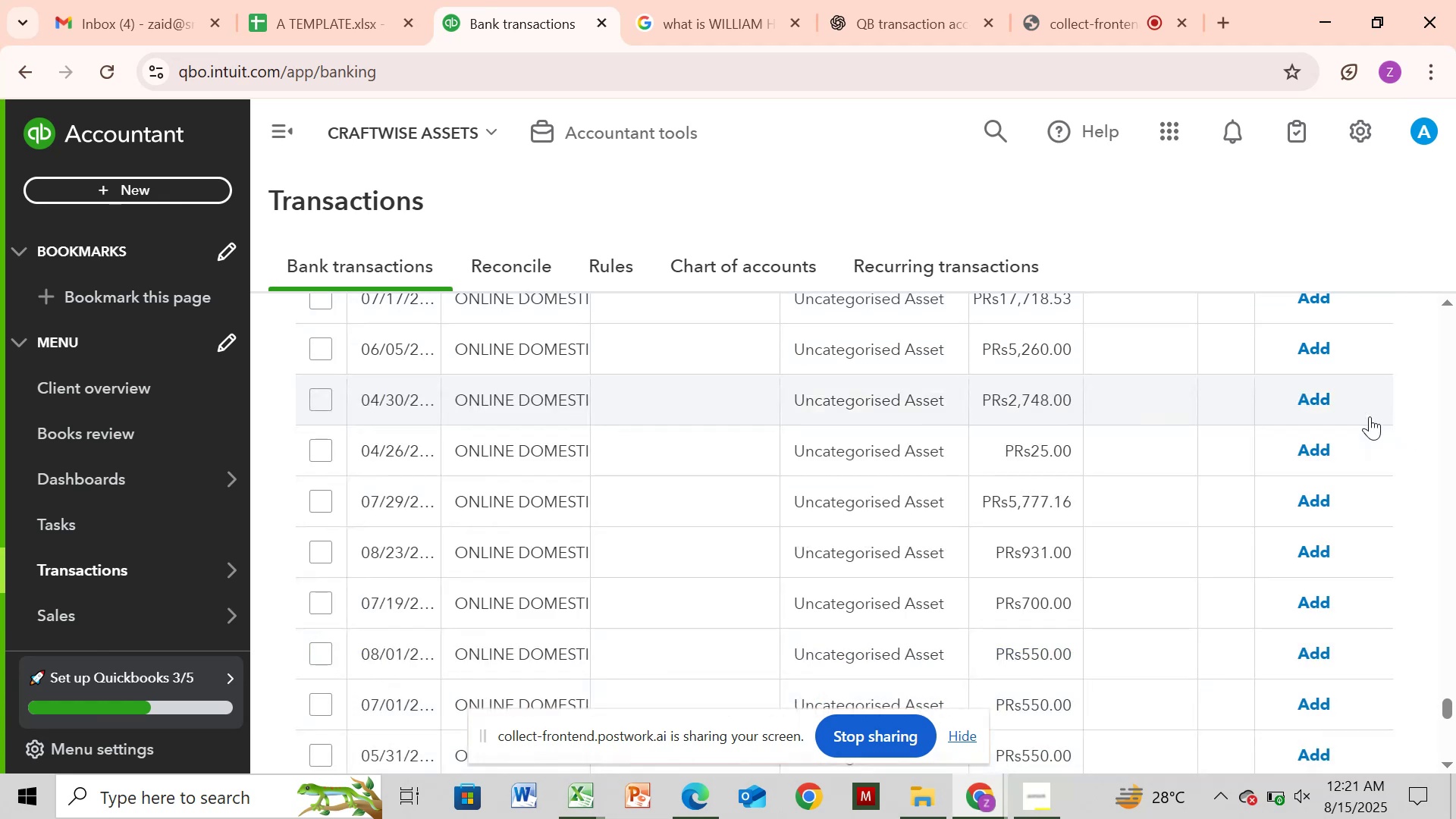 
left_click_drag(start_coordinate=[1451, 701], to_coordinate=[1455, 642])
 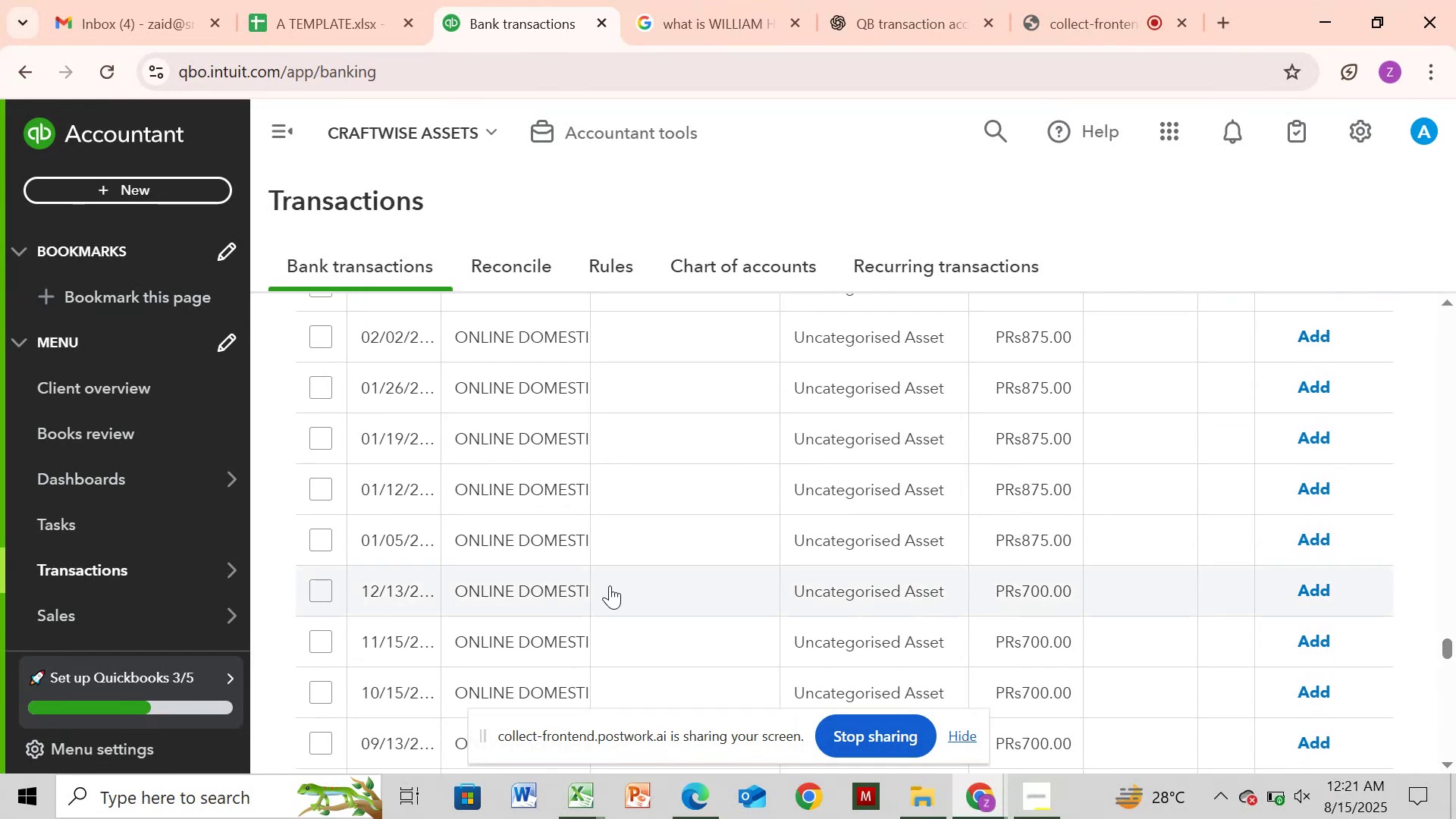 
left_click([568, 585])
 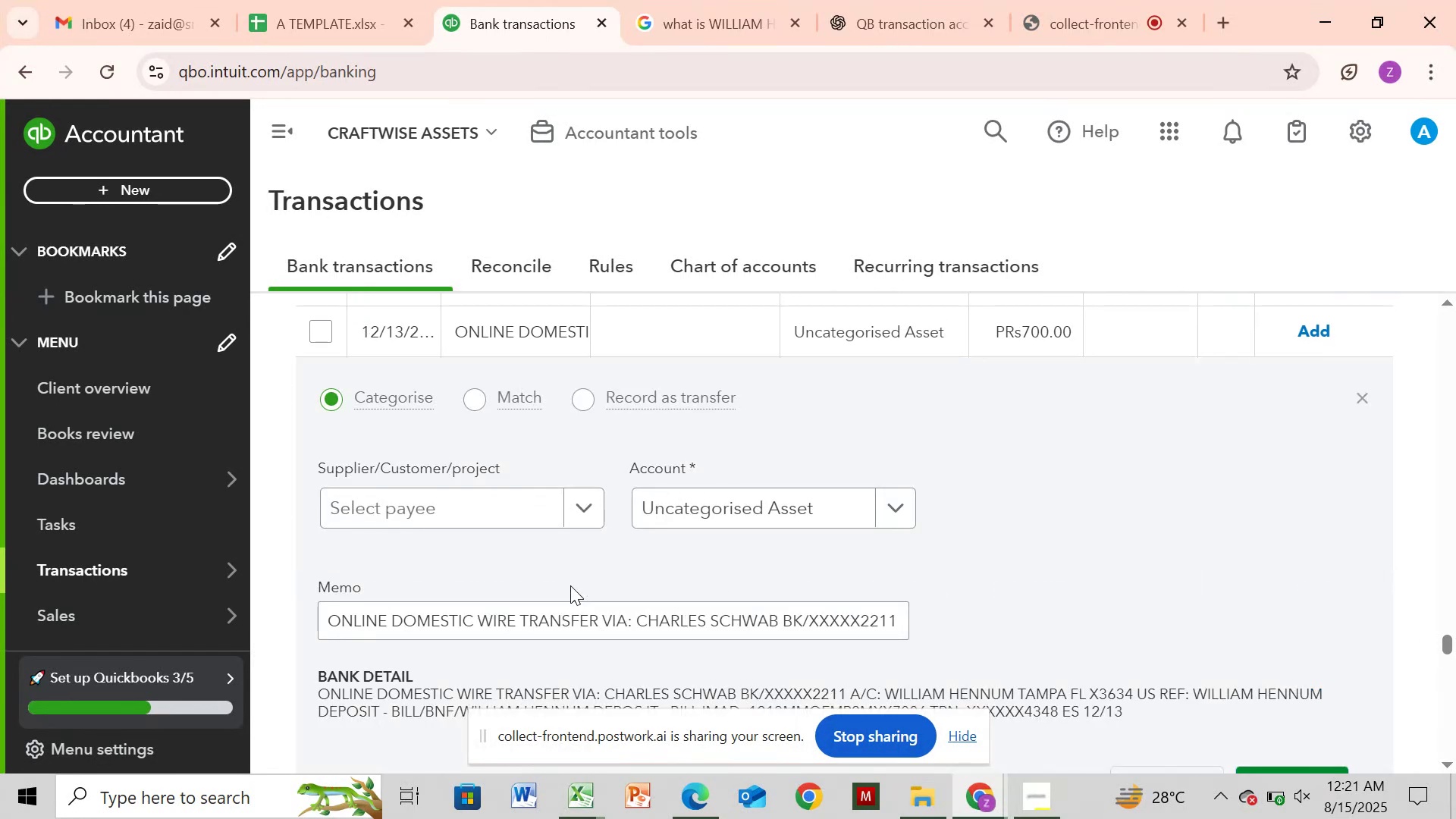 
wait(8.48)
 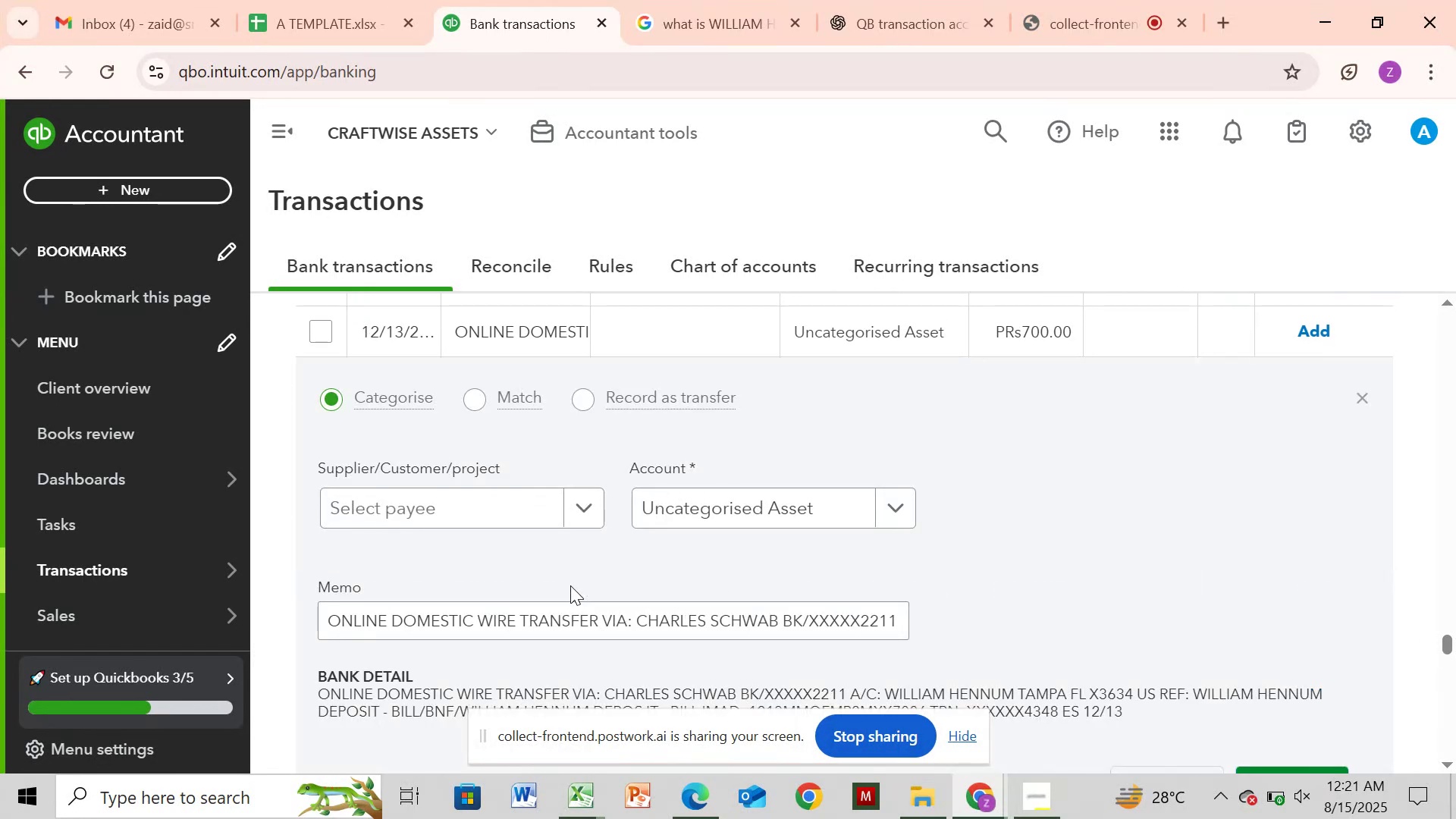 
left_click_drag(start_coordinate=[1451, 661], to_coordinate=[1455, 485])
 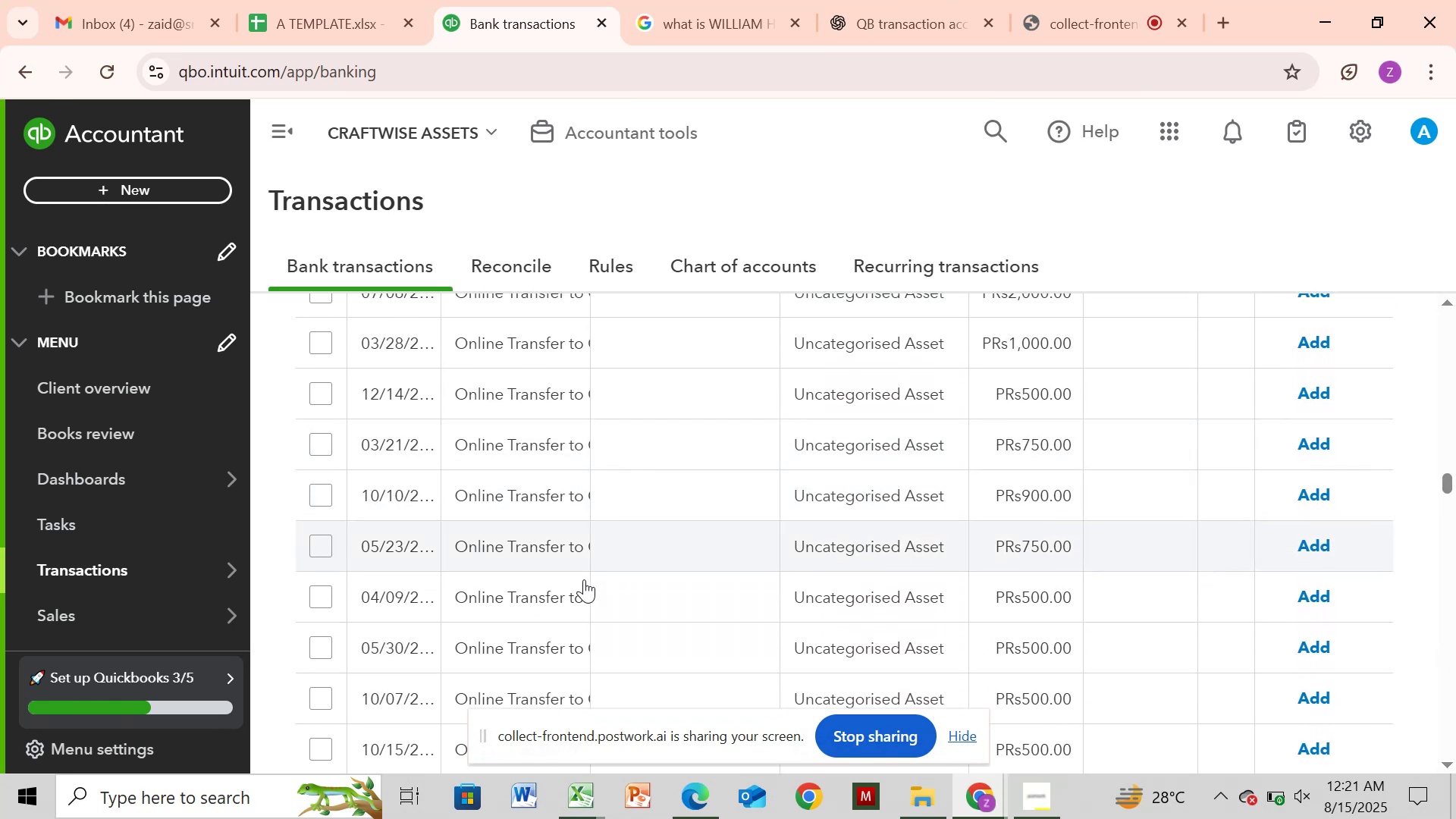 
left_click([569, 587])
 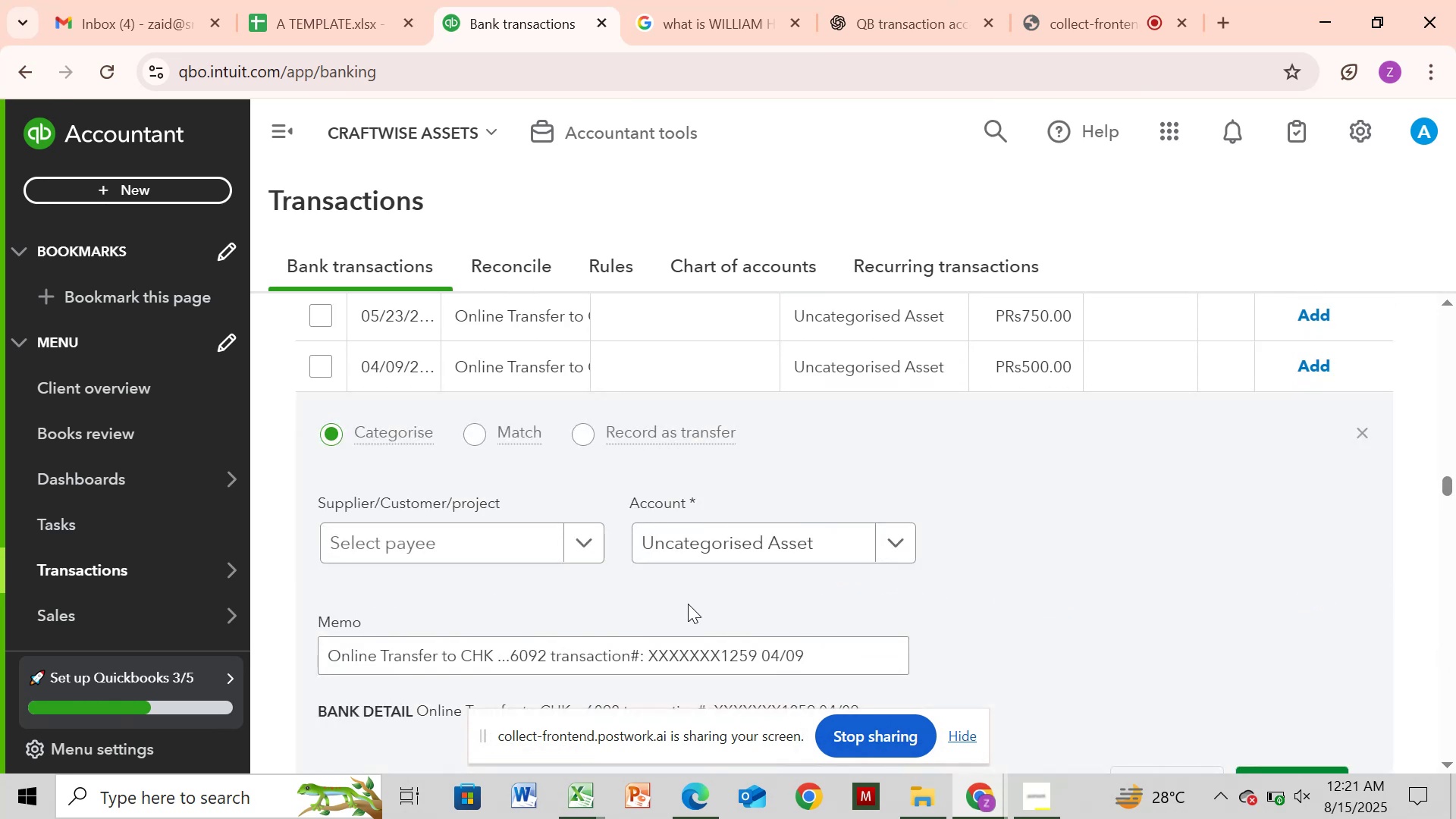 
mouse_move([1379, 452])
 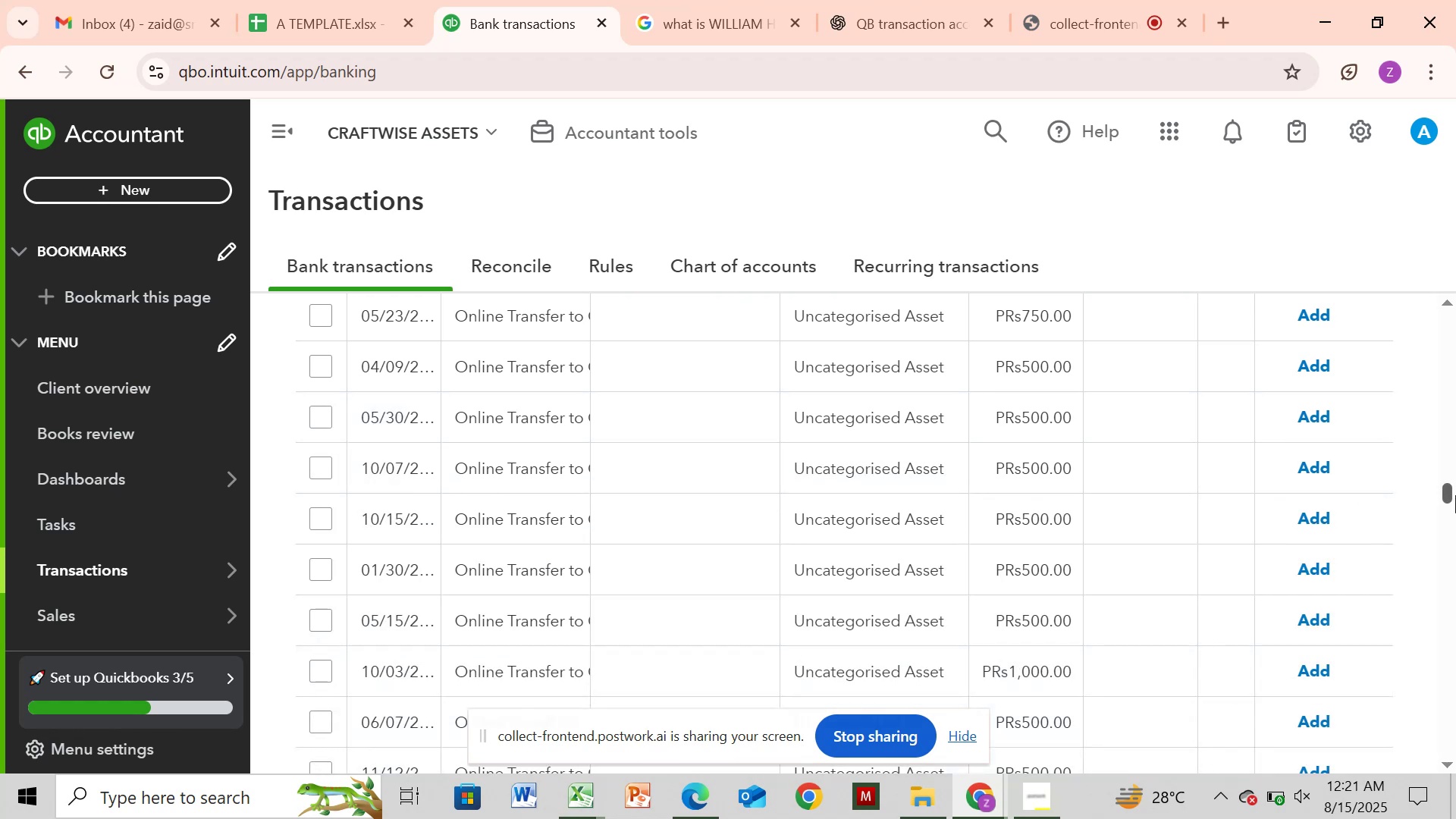 
left_click_drag(start_coordinate=[1453, 495], to_coordinate=[1447, 818])
 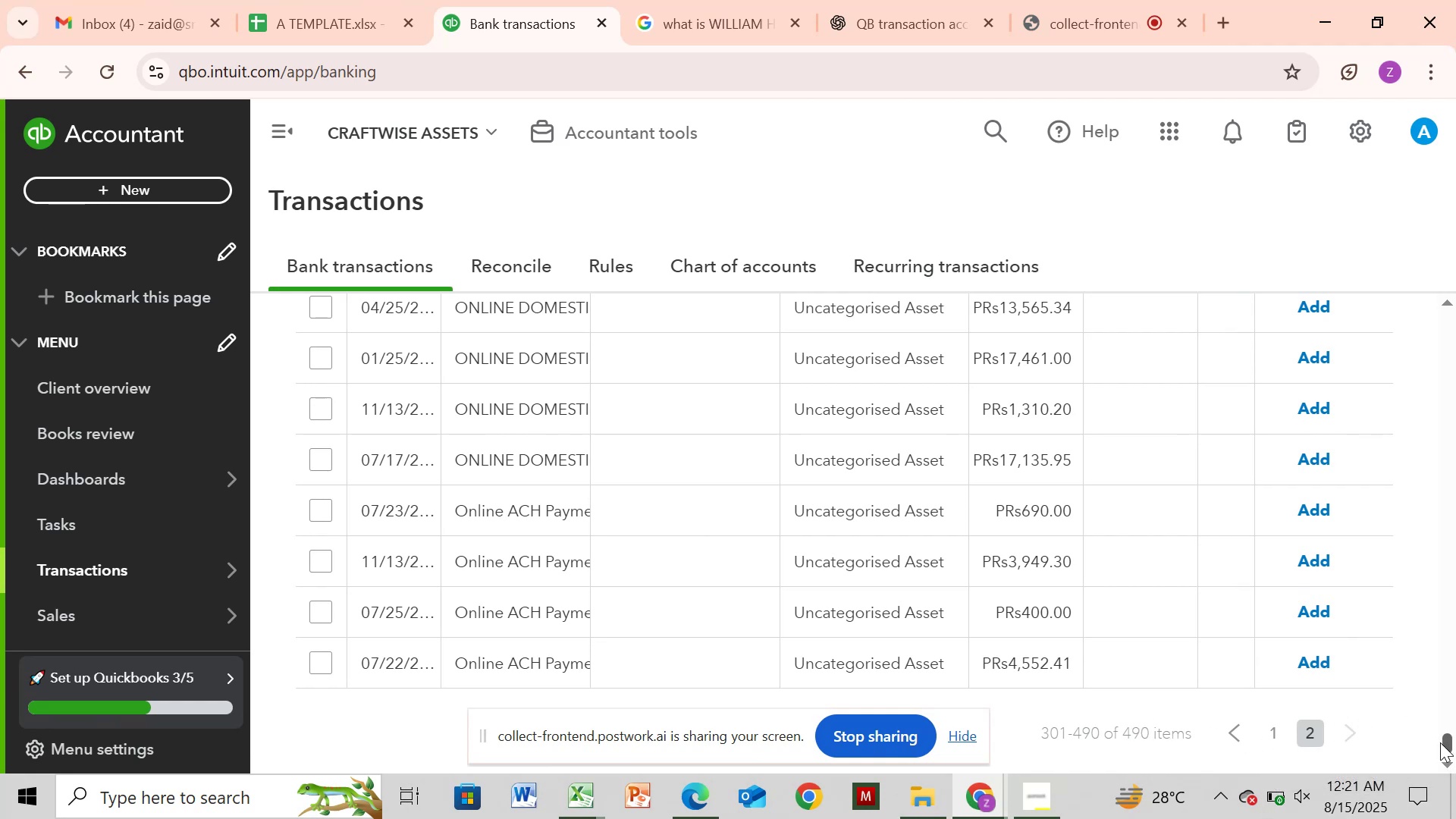 
wait(5.75)
 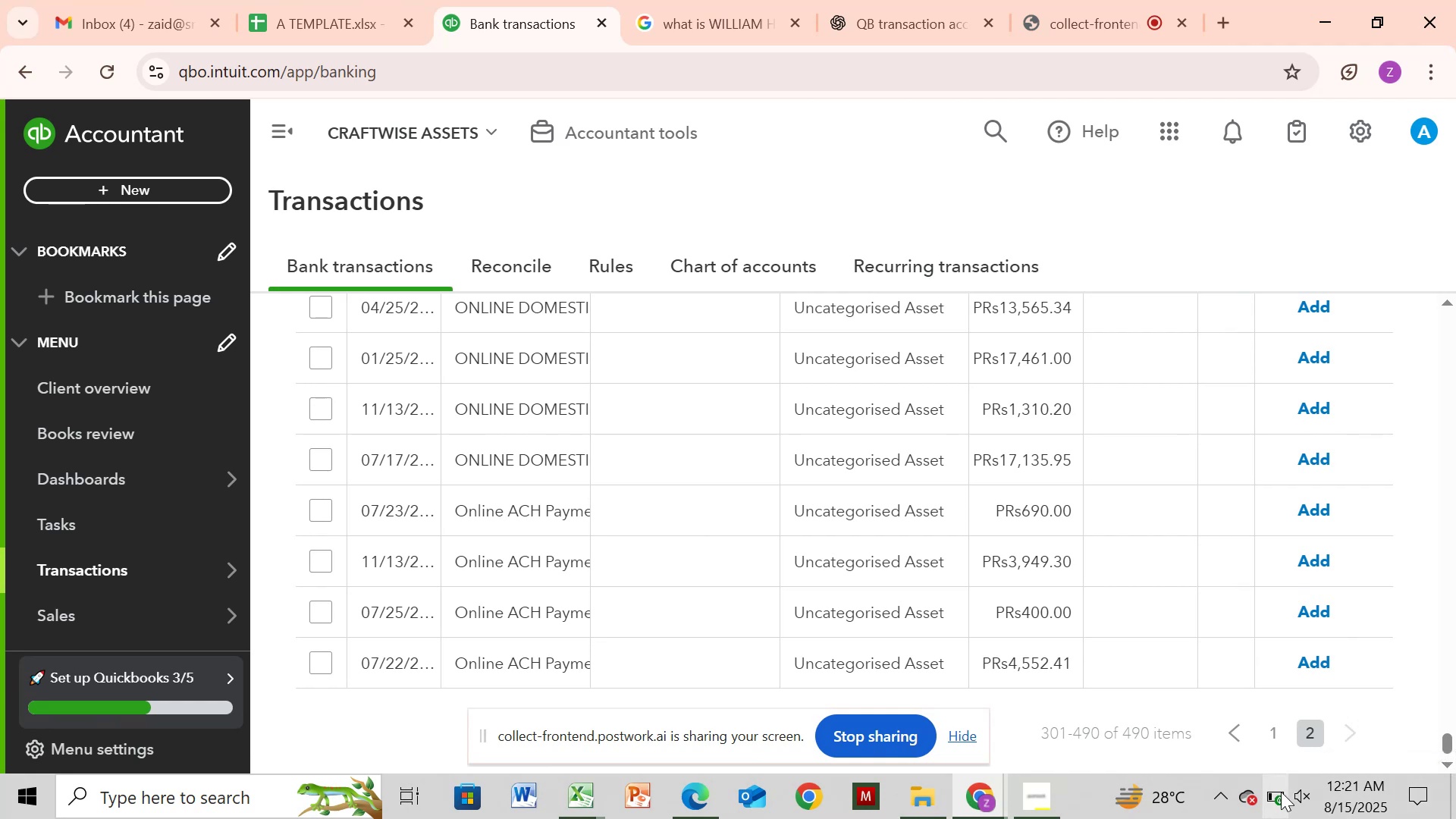 
left_click_drag(start_coordinate=[1442, 742], to_coordinate=[1434, 237])
 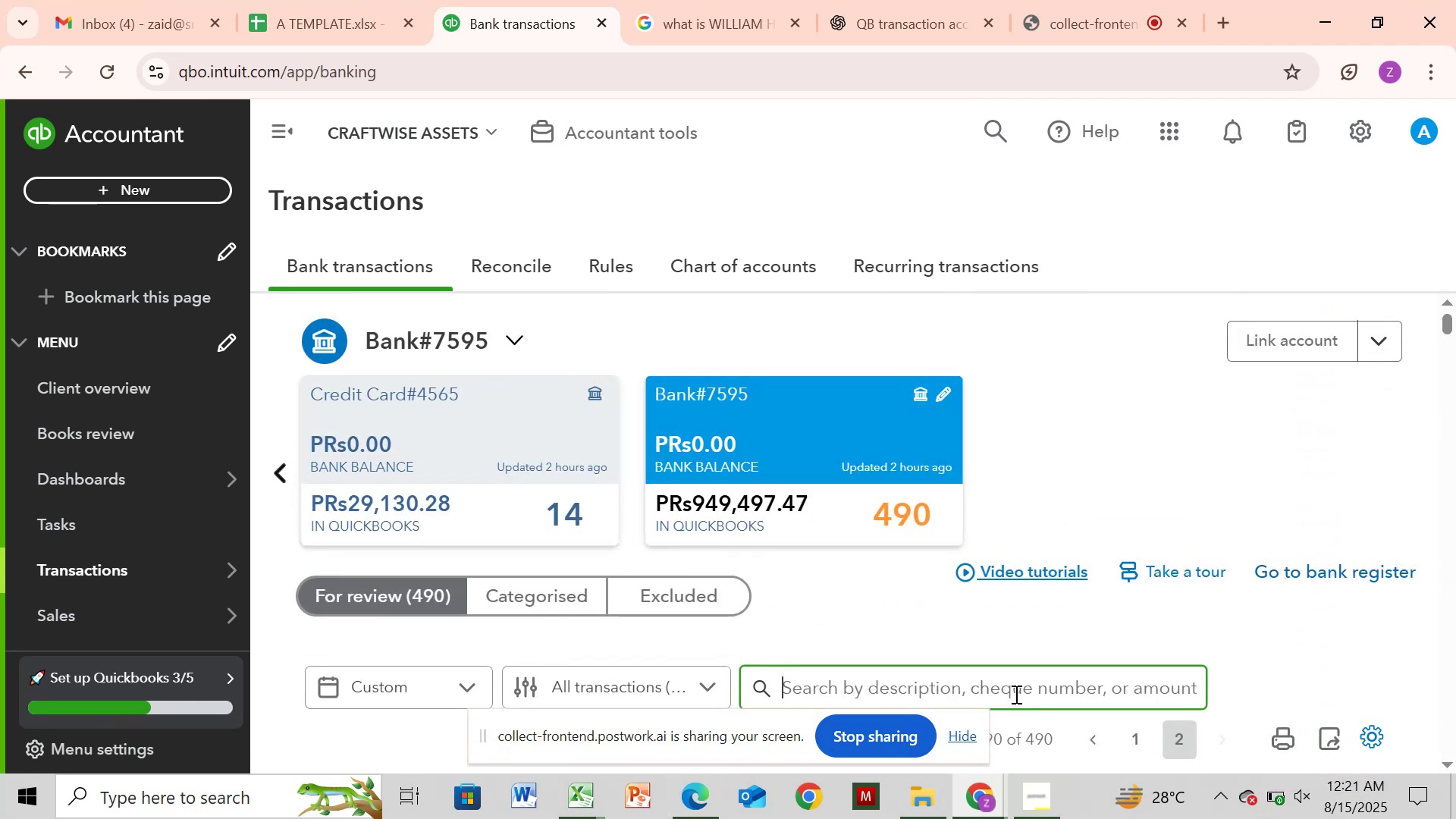 
key(Control+V)
 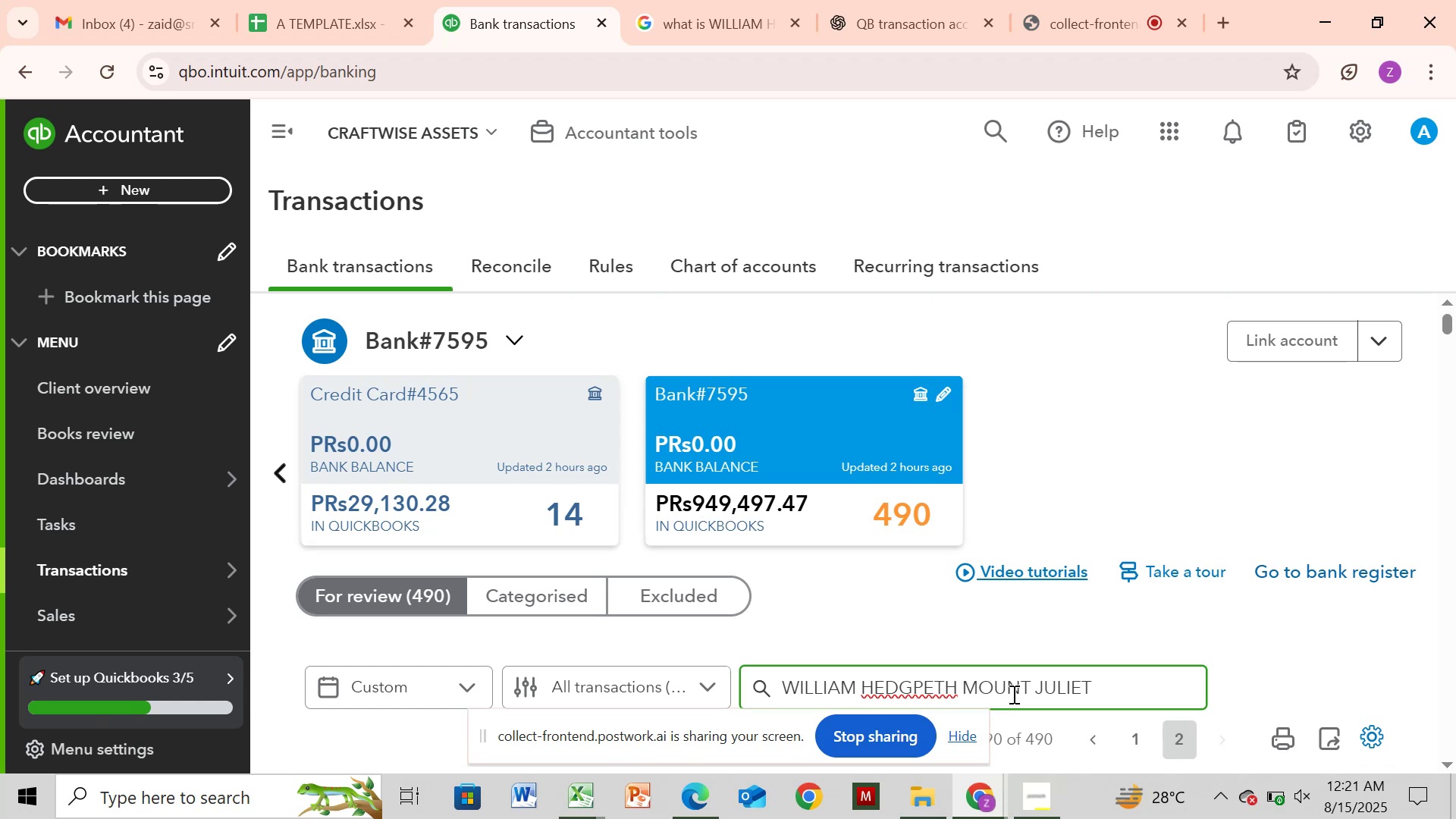 
key(Enter)
 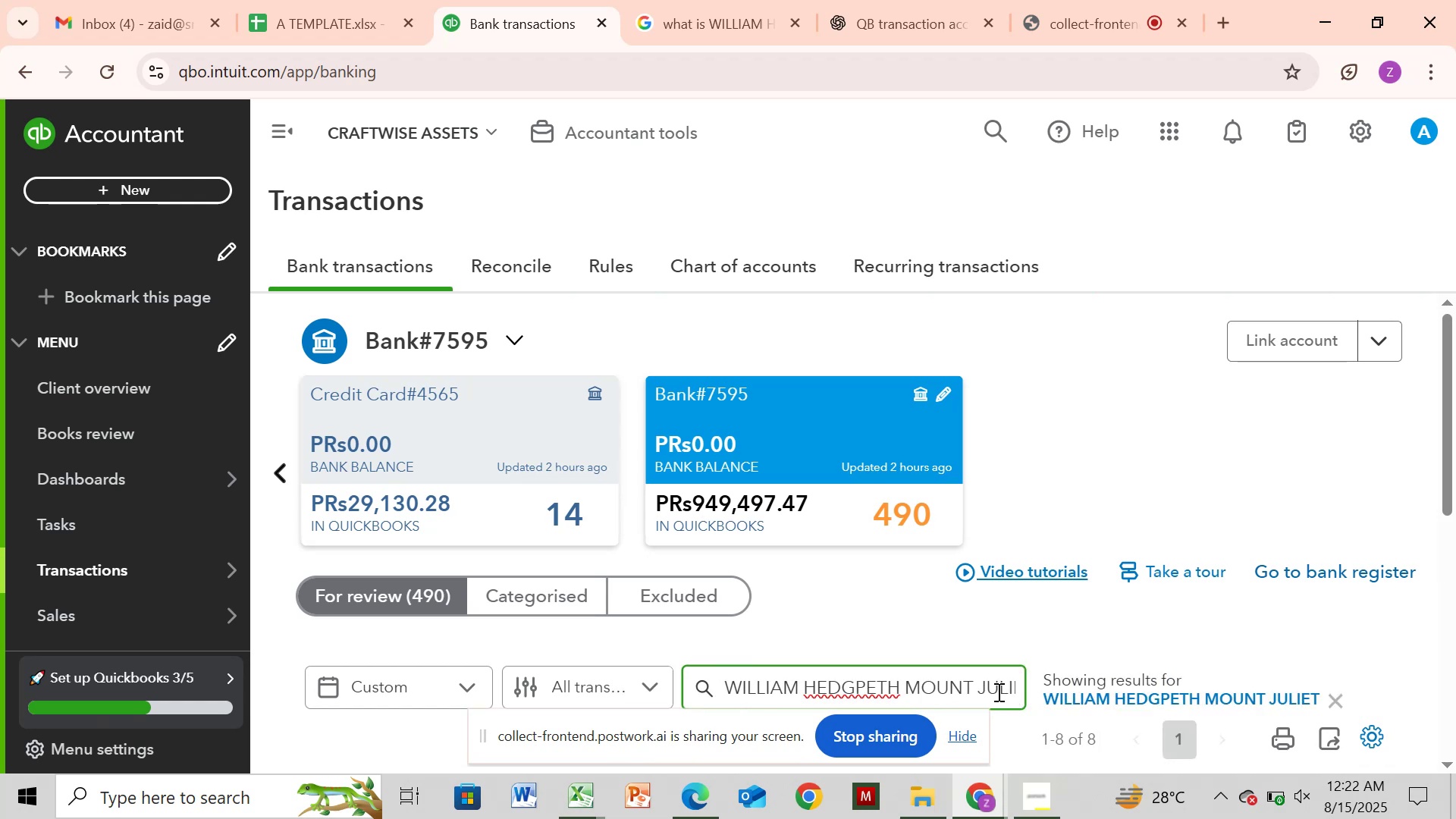 
left_click_drag(start_coordinate=[1443, 371], to_coordinate=[1455, 546])
 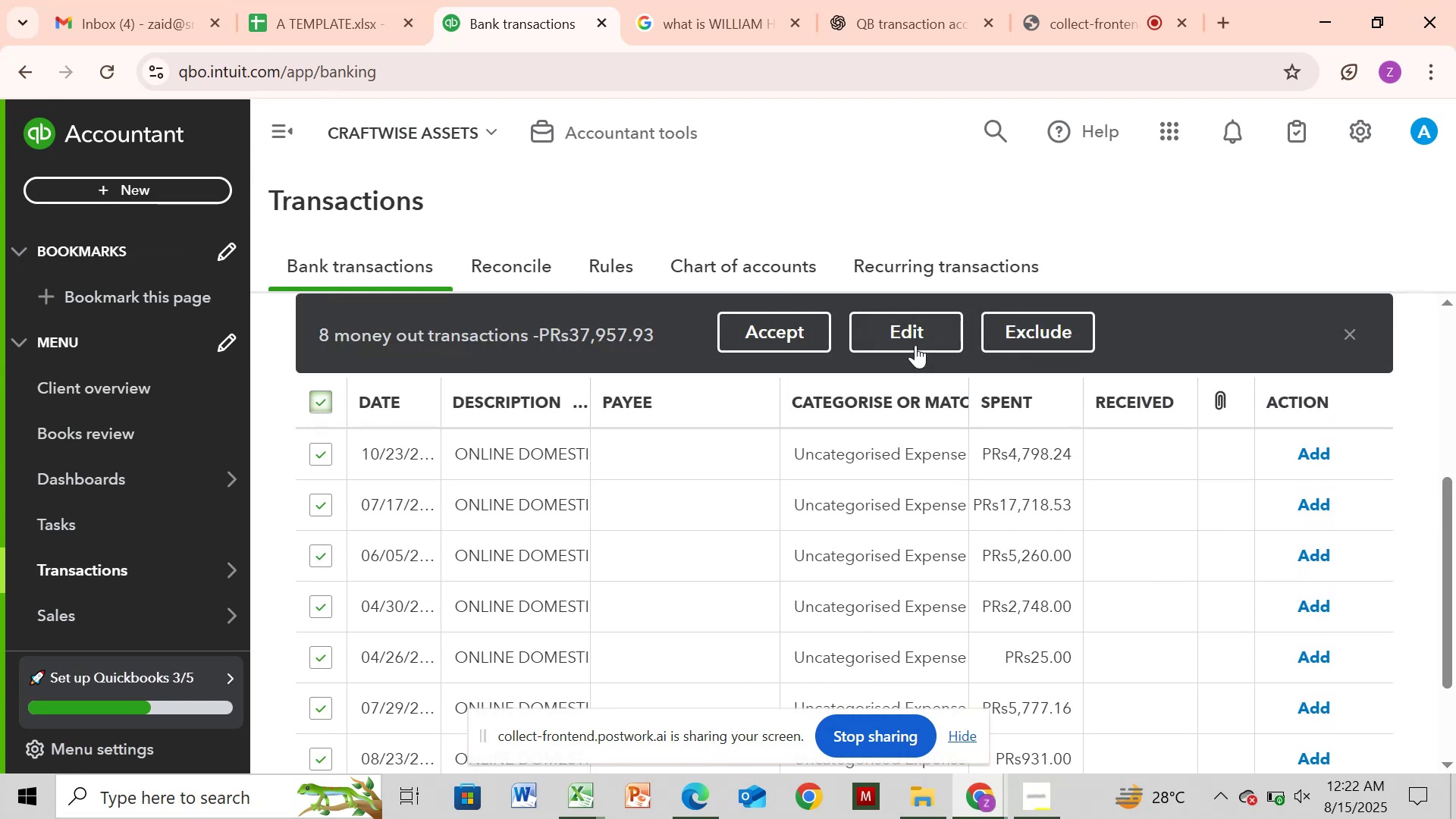 
left_click([912, 336])
 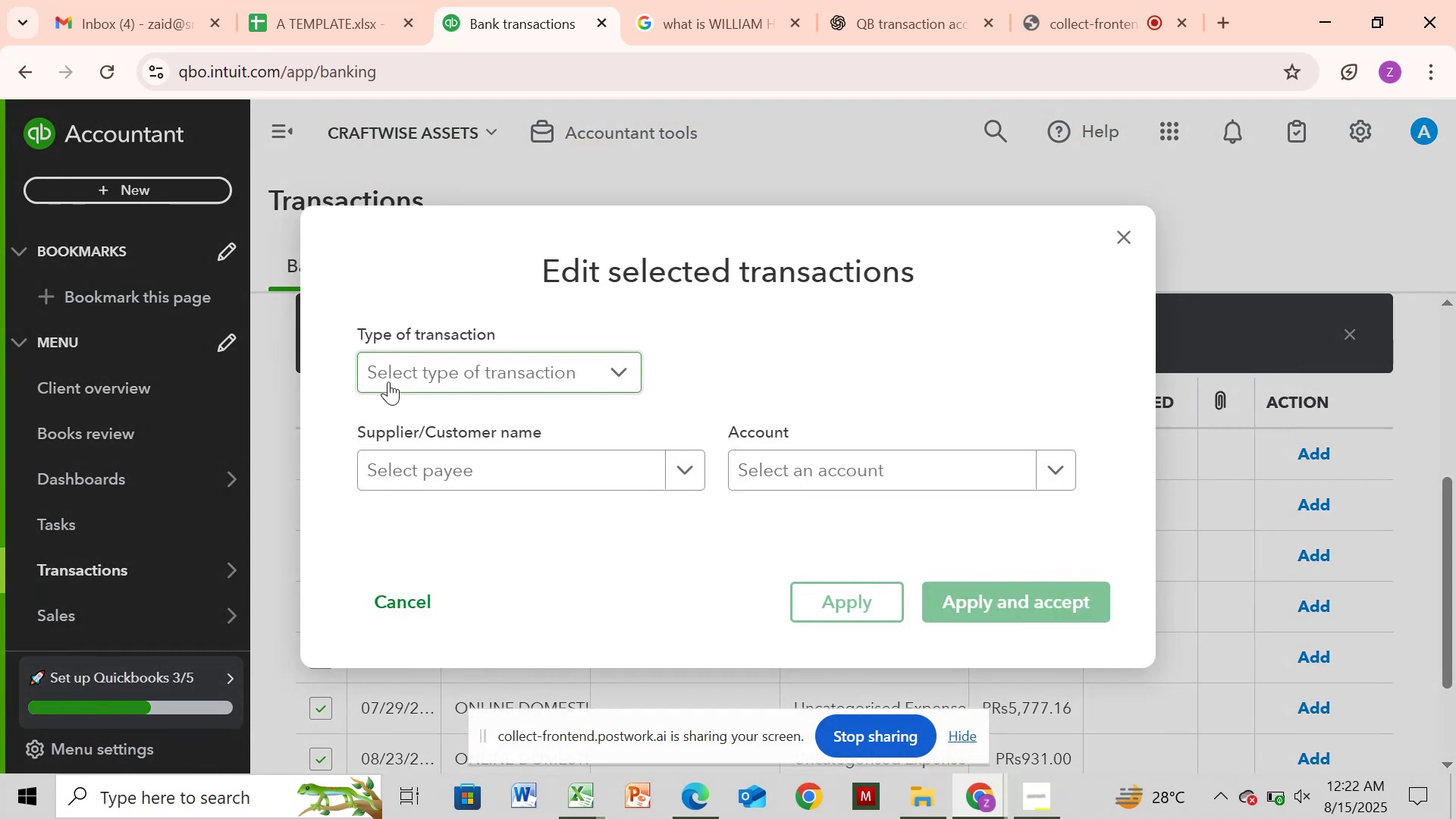 
left_click([388, 381])
 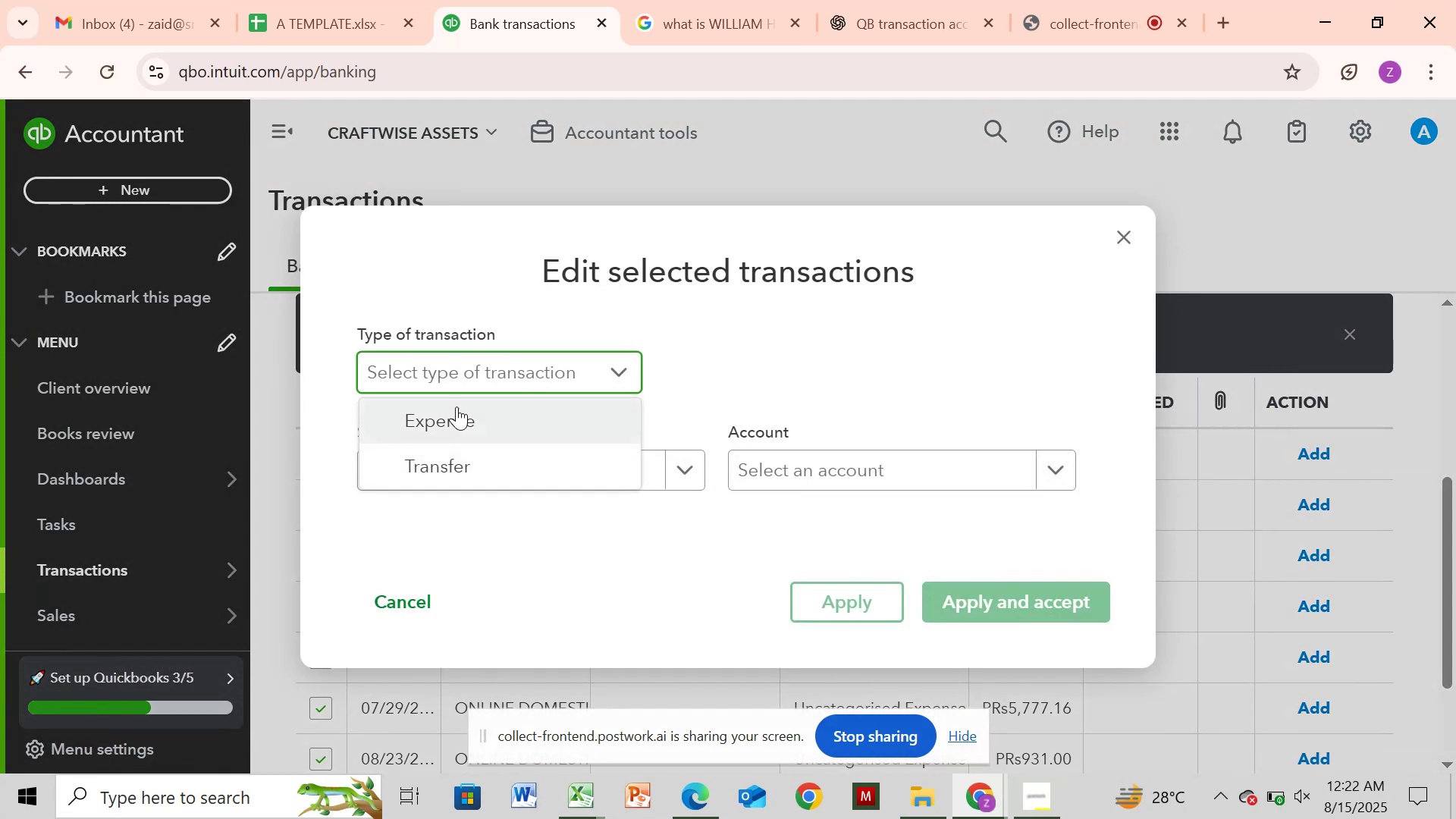 
left_click([457, 406])
 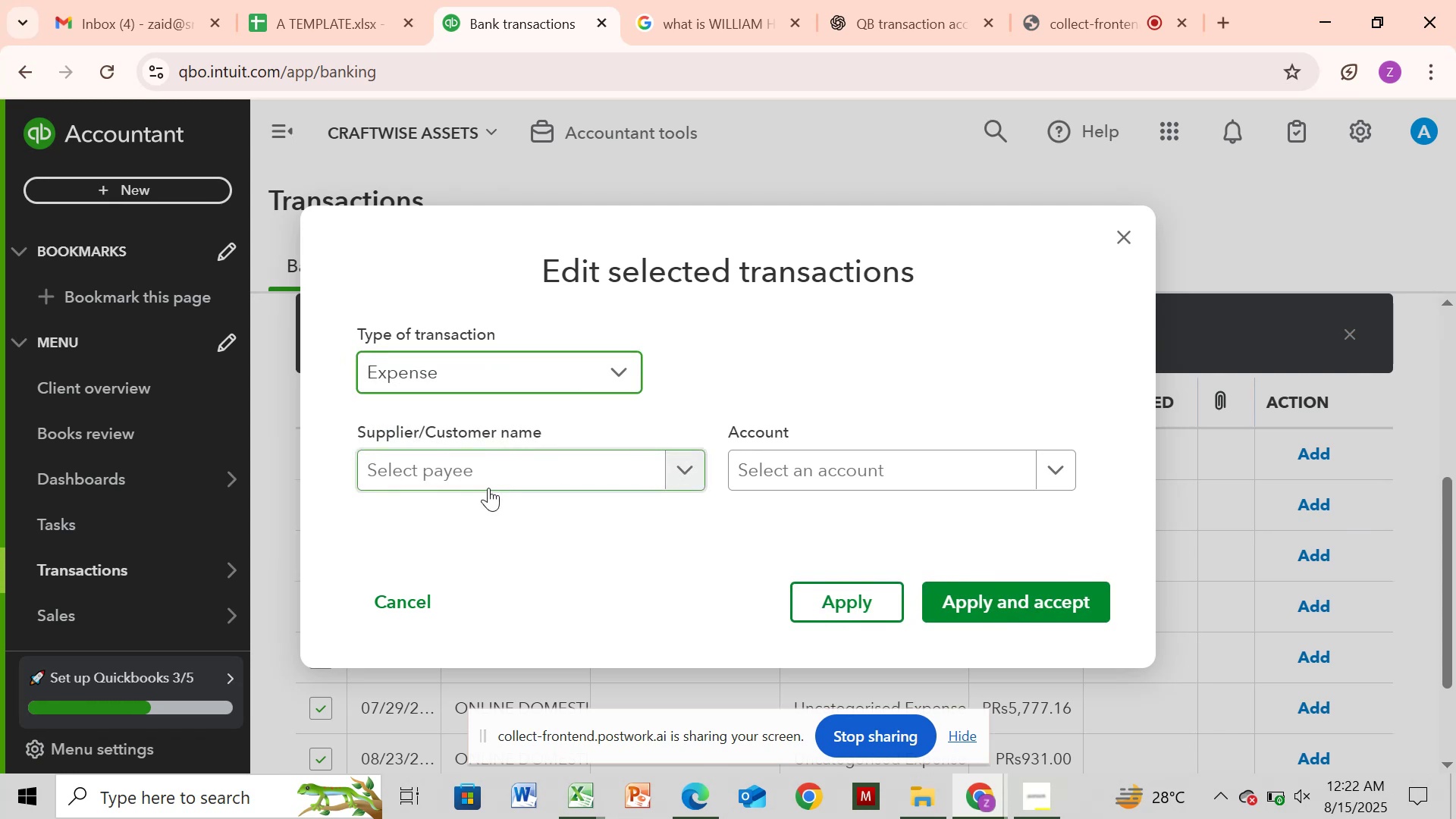 
left_click([496, 476])
 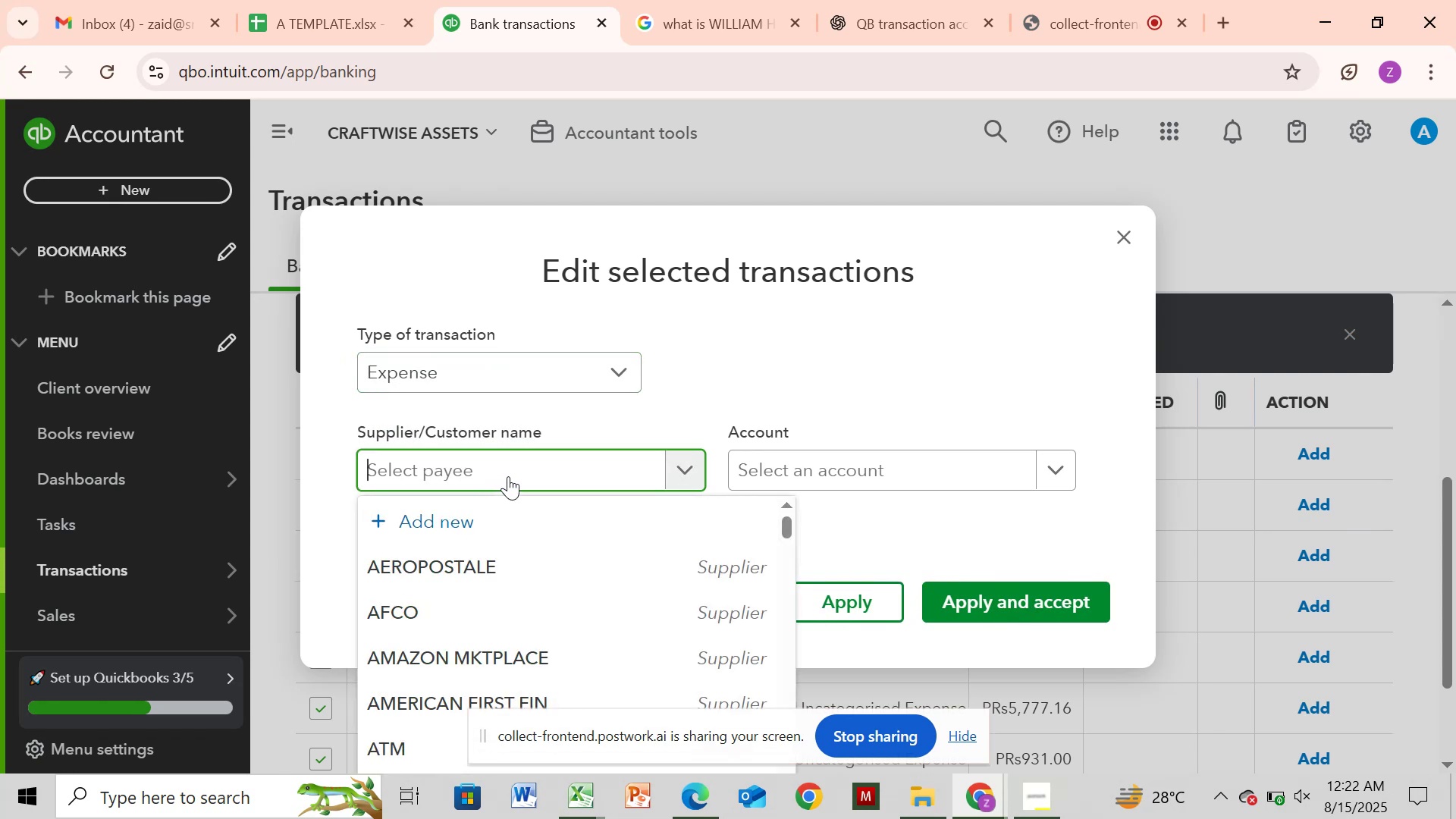 
key(Control+V)
 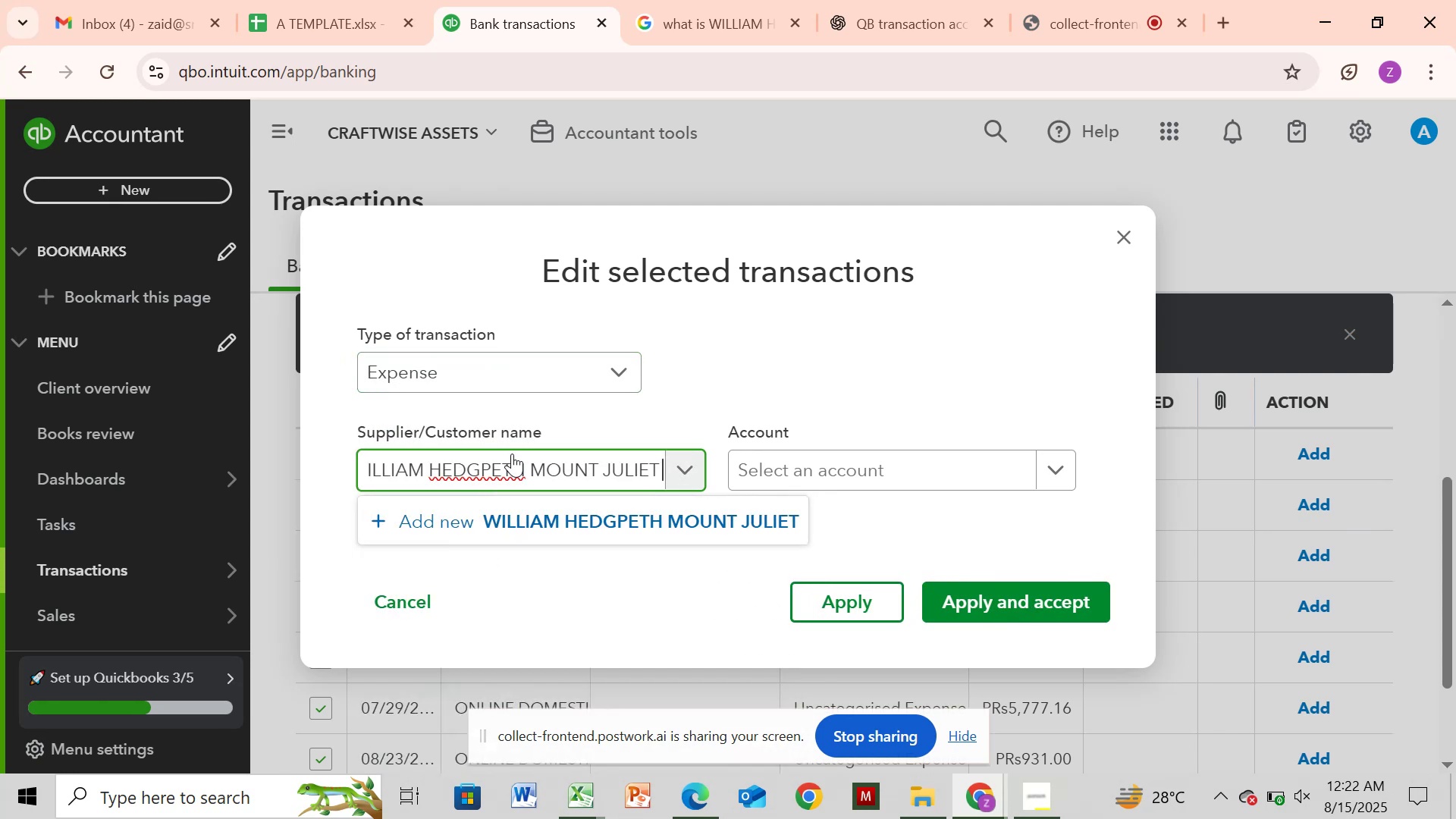 
hold_key(key=Backspace, duration=0.89)
 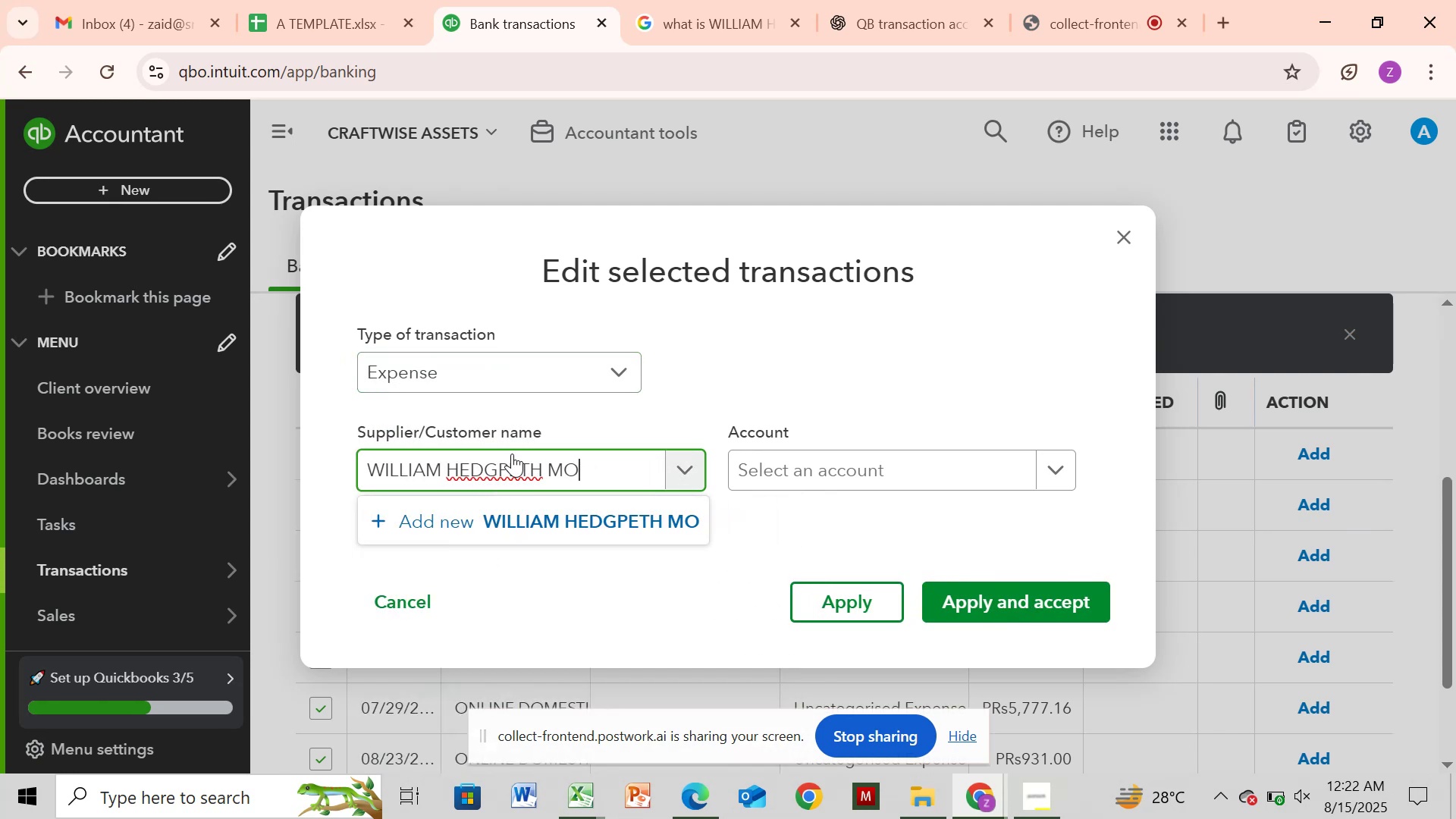 
key(Backspace)
 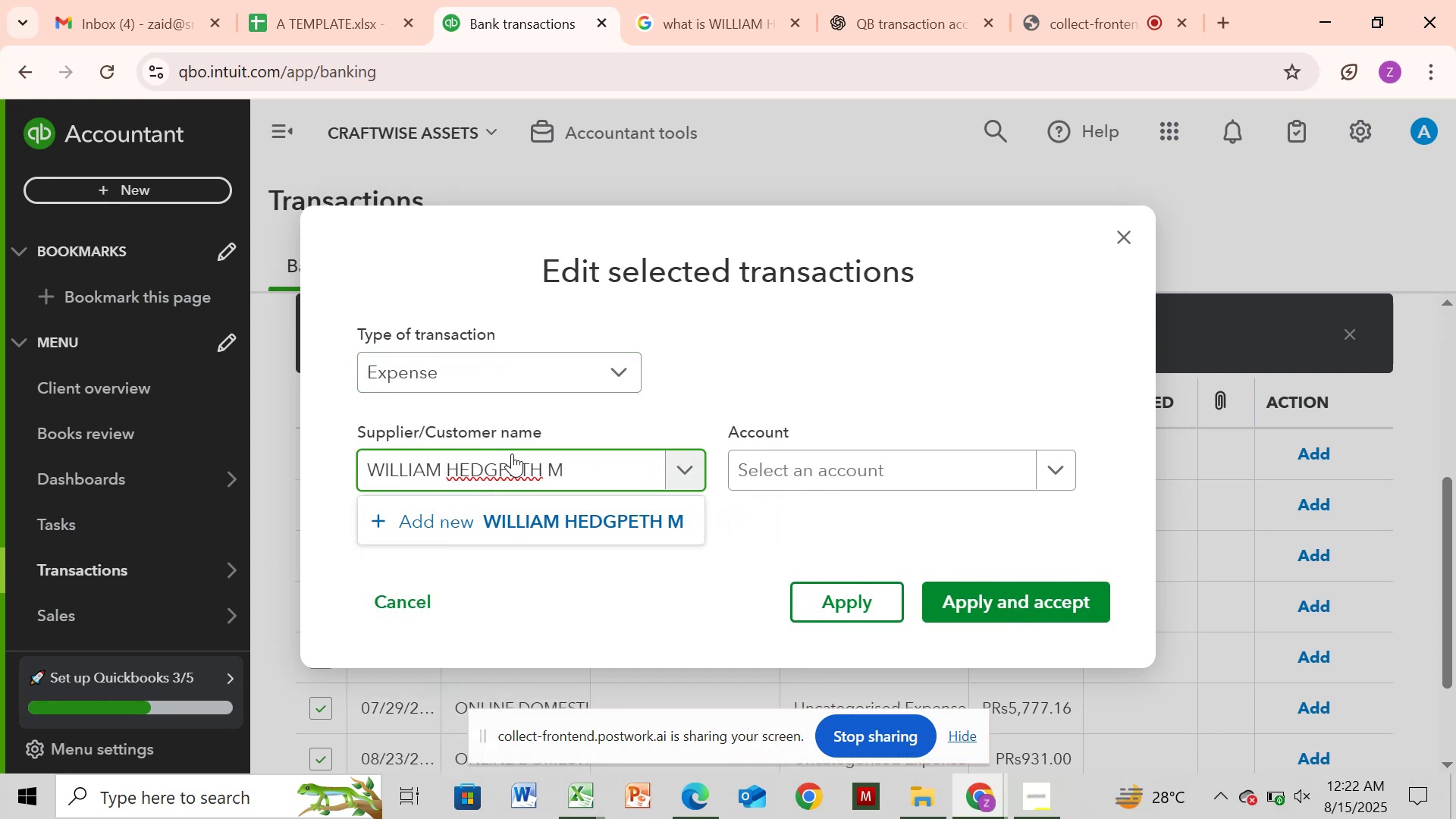 
key(Backspace)
 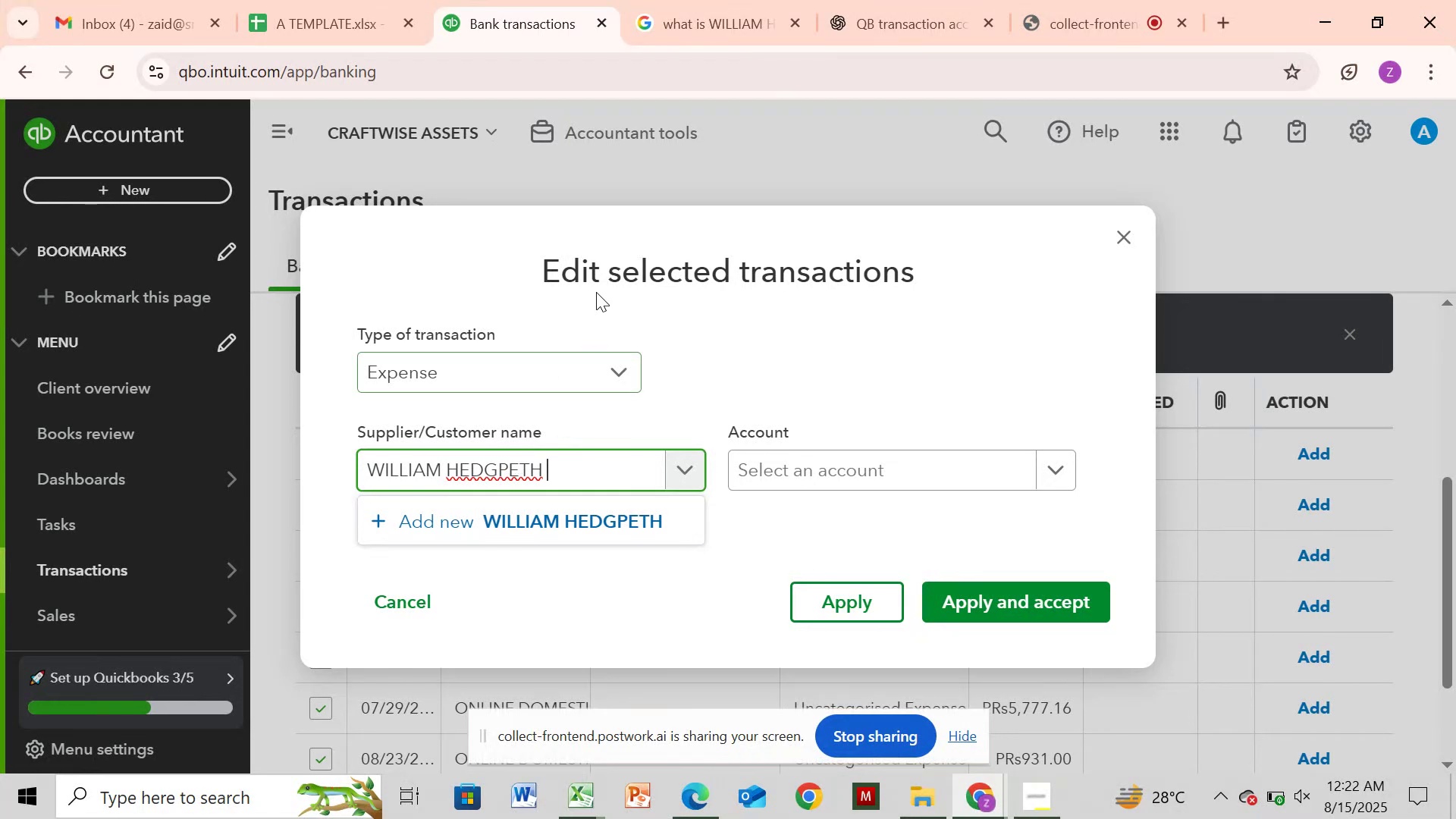 
left_click([685, 25])
 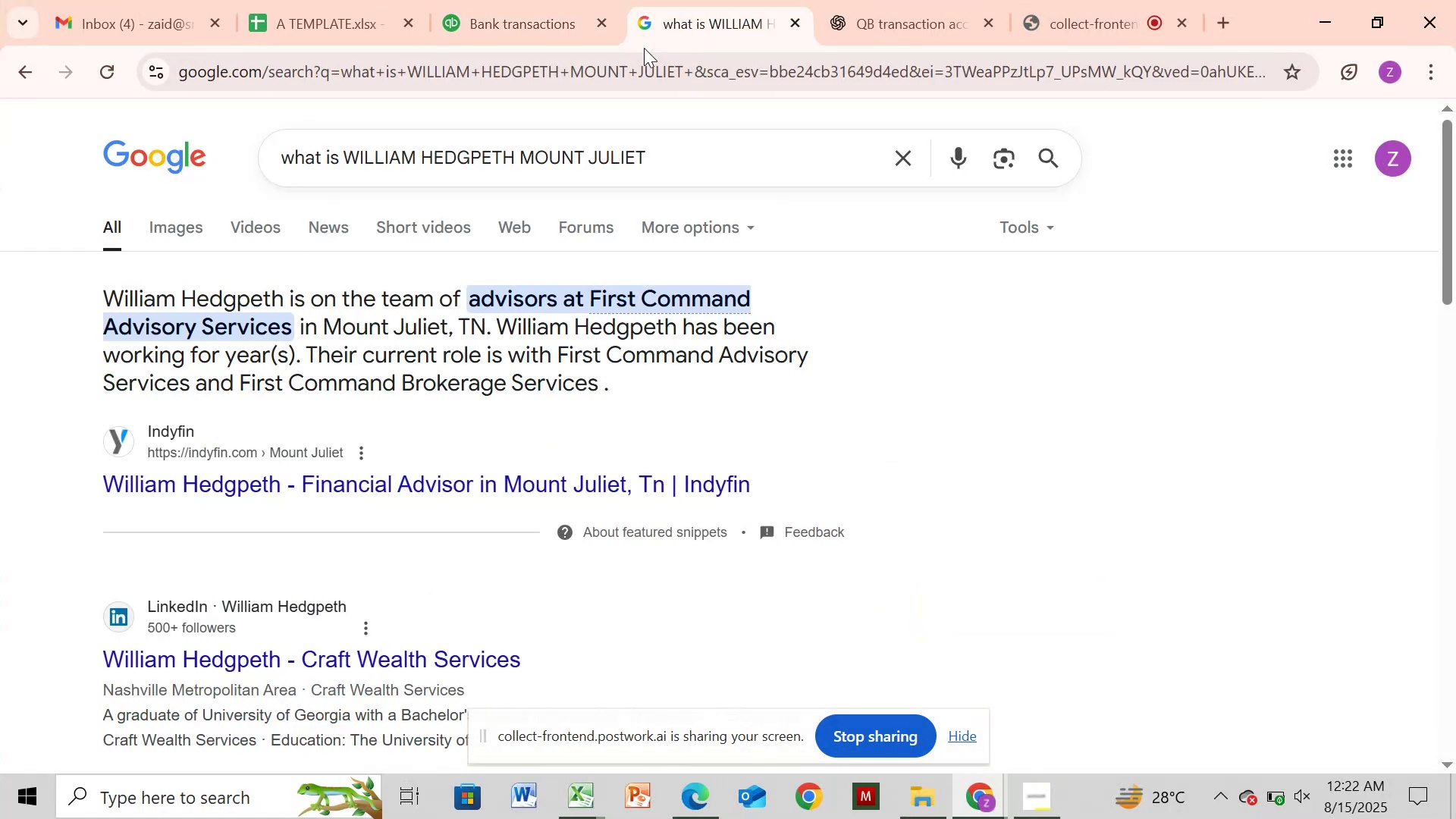 
left_click([573, 27])
 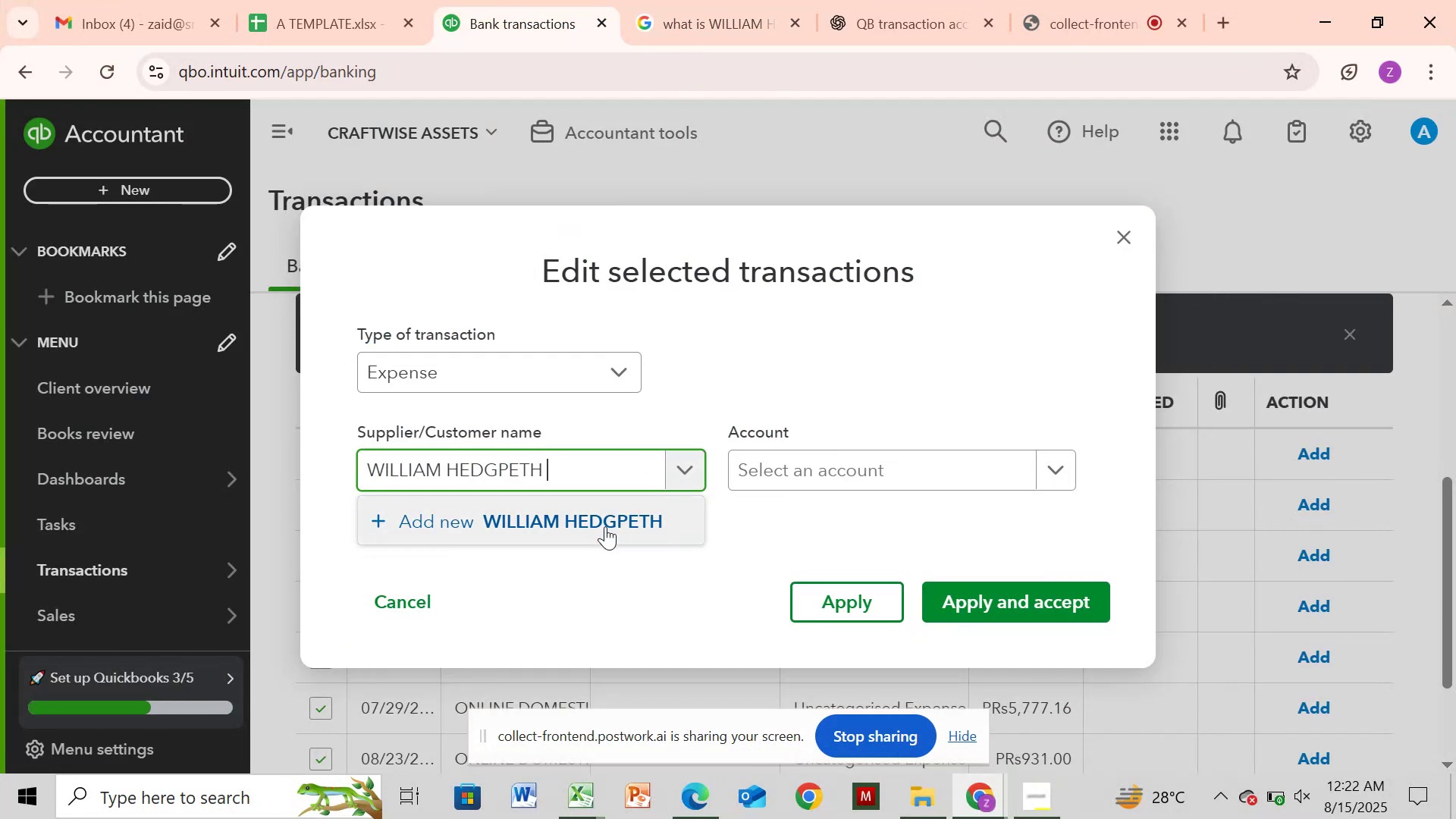 
left_click([605, 526])
 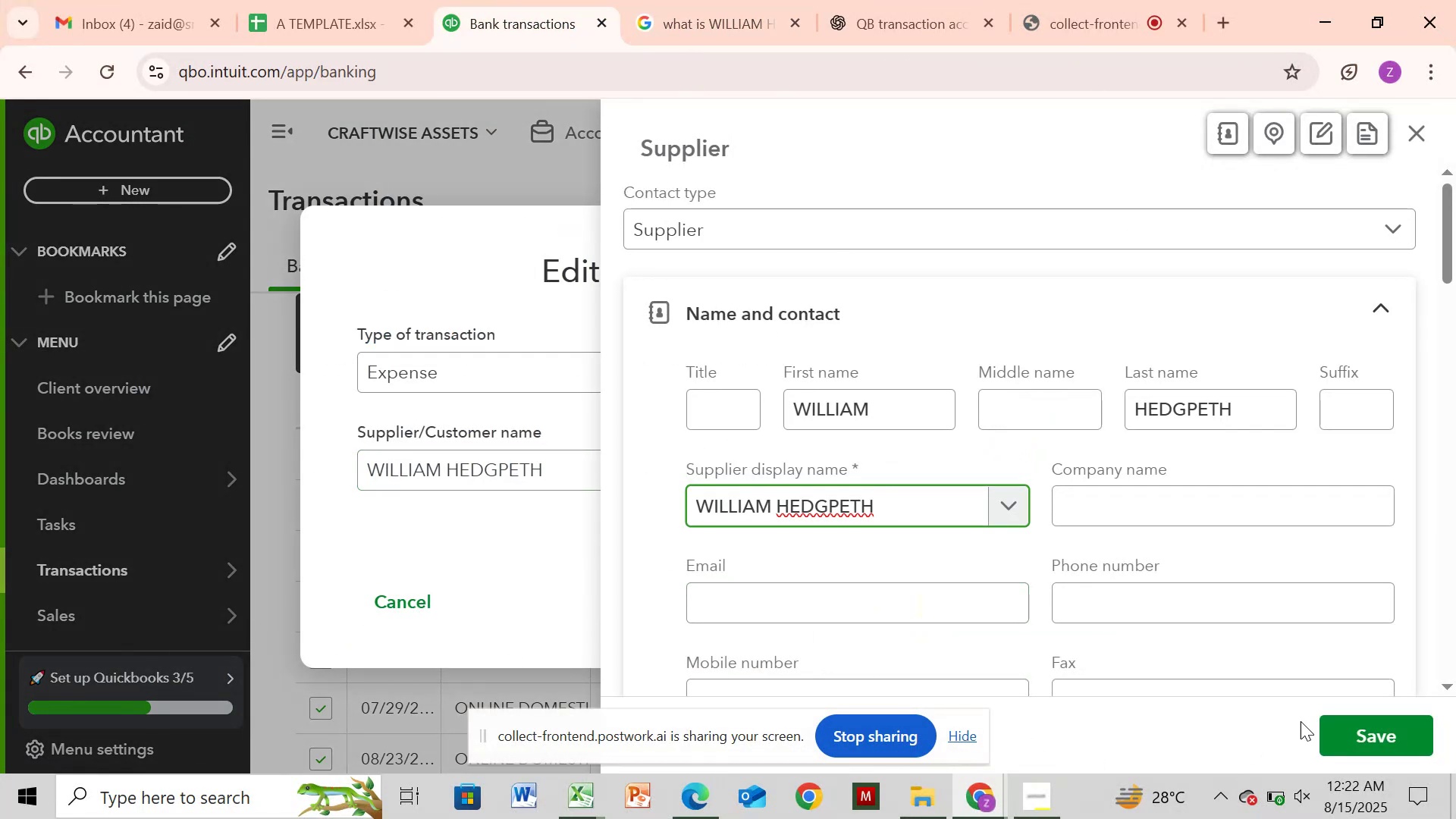 
left_click([1376, 761])
 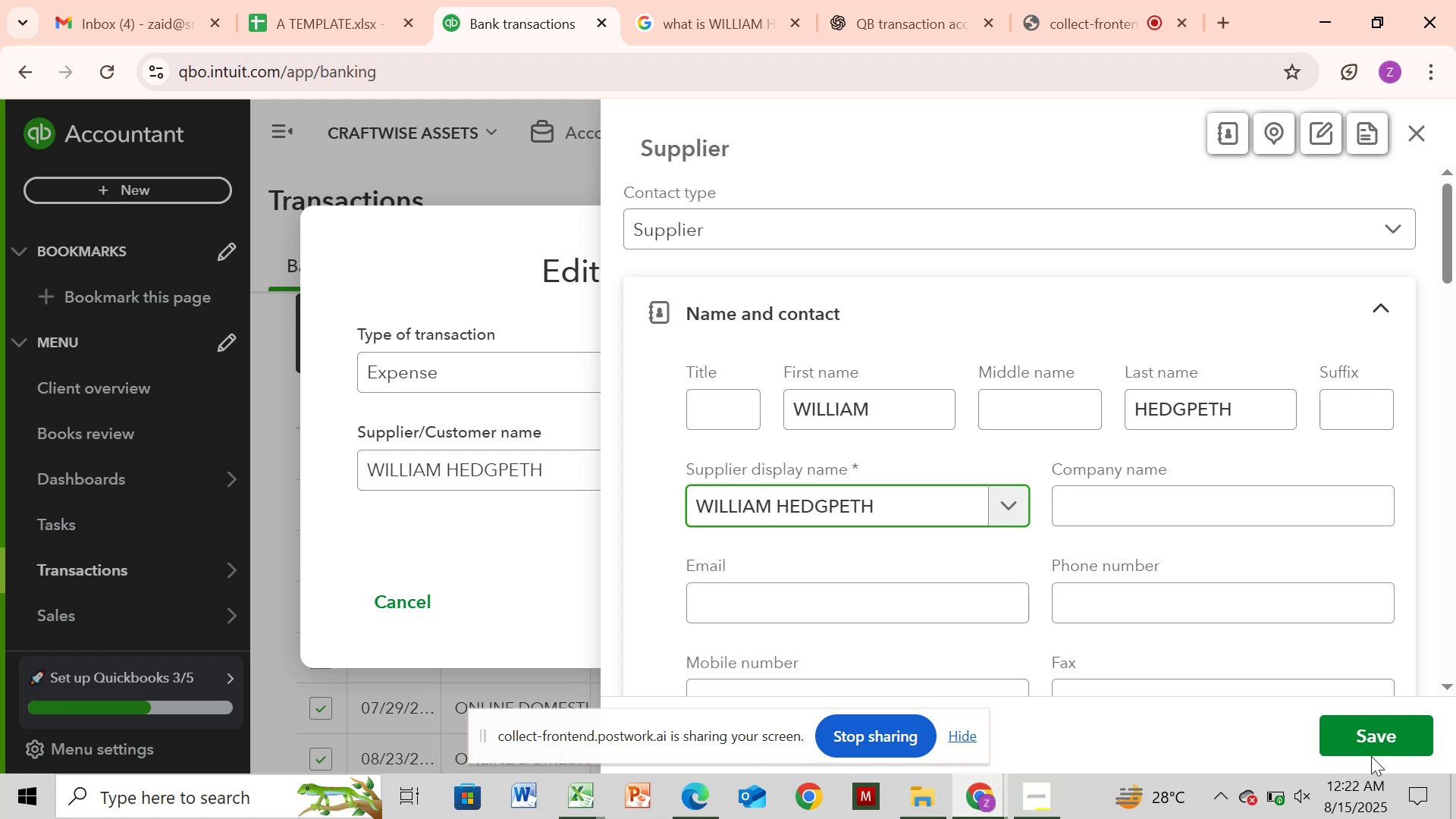 
left_click([1357, 738])
 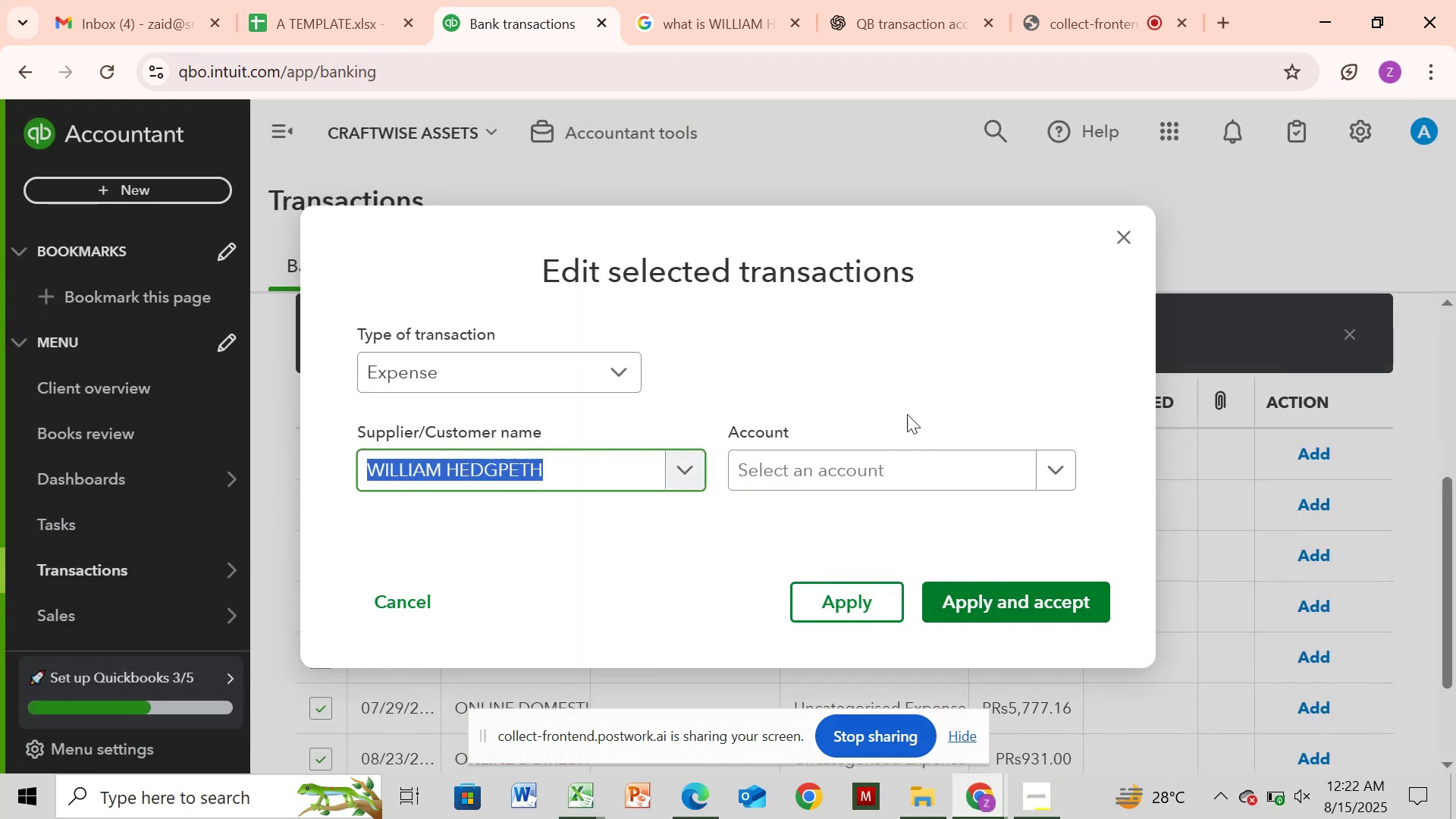 
left_click([887, 472])
 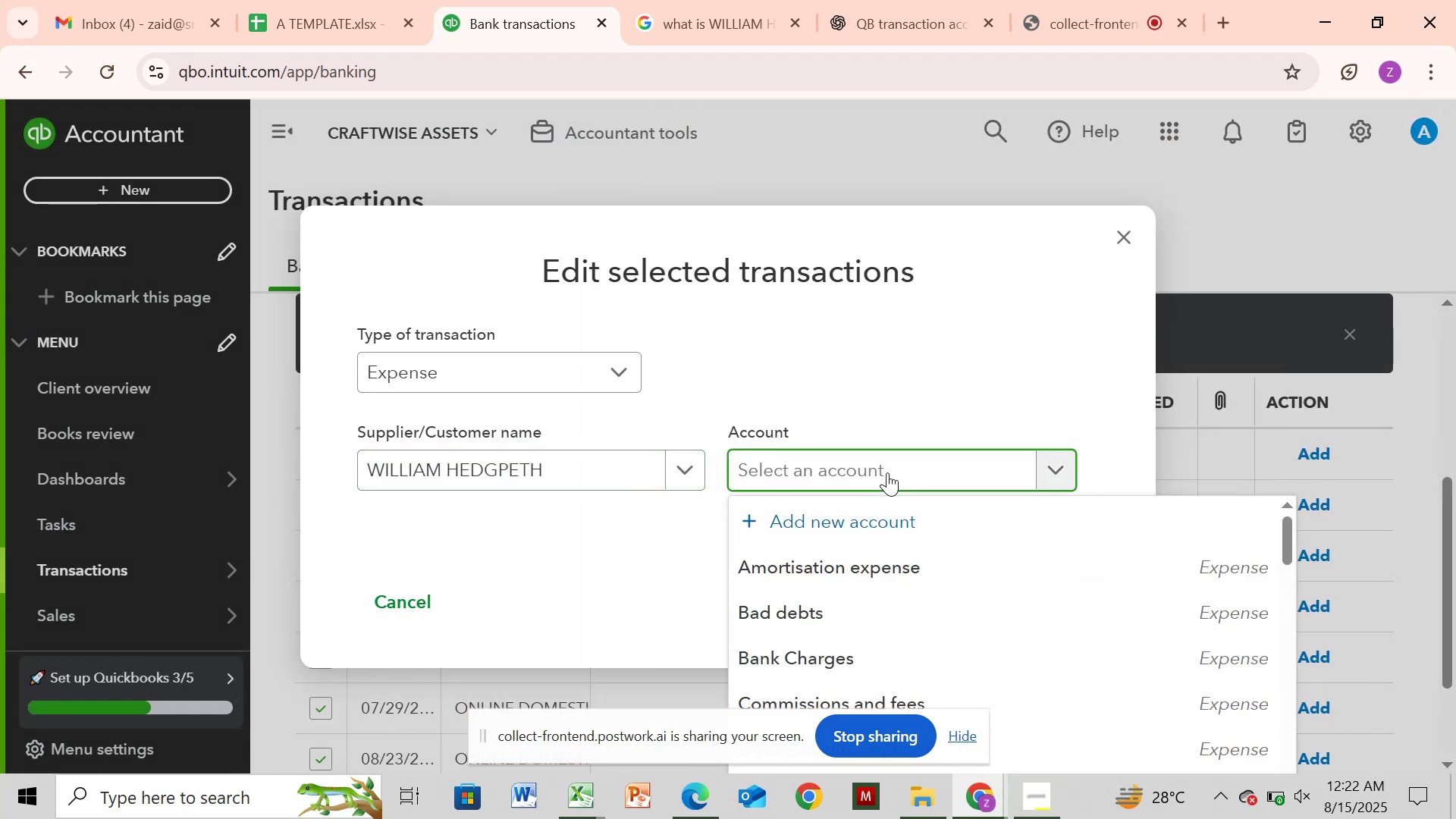 
type(wa)
 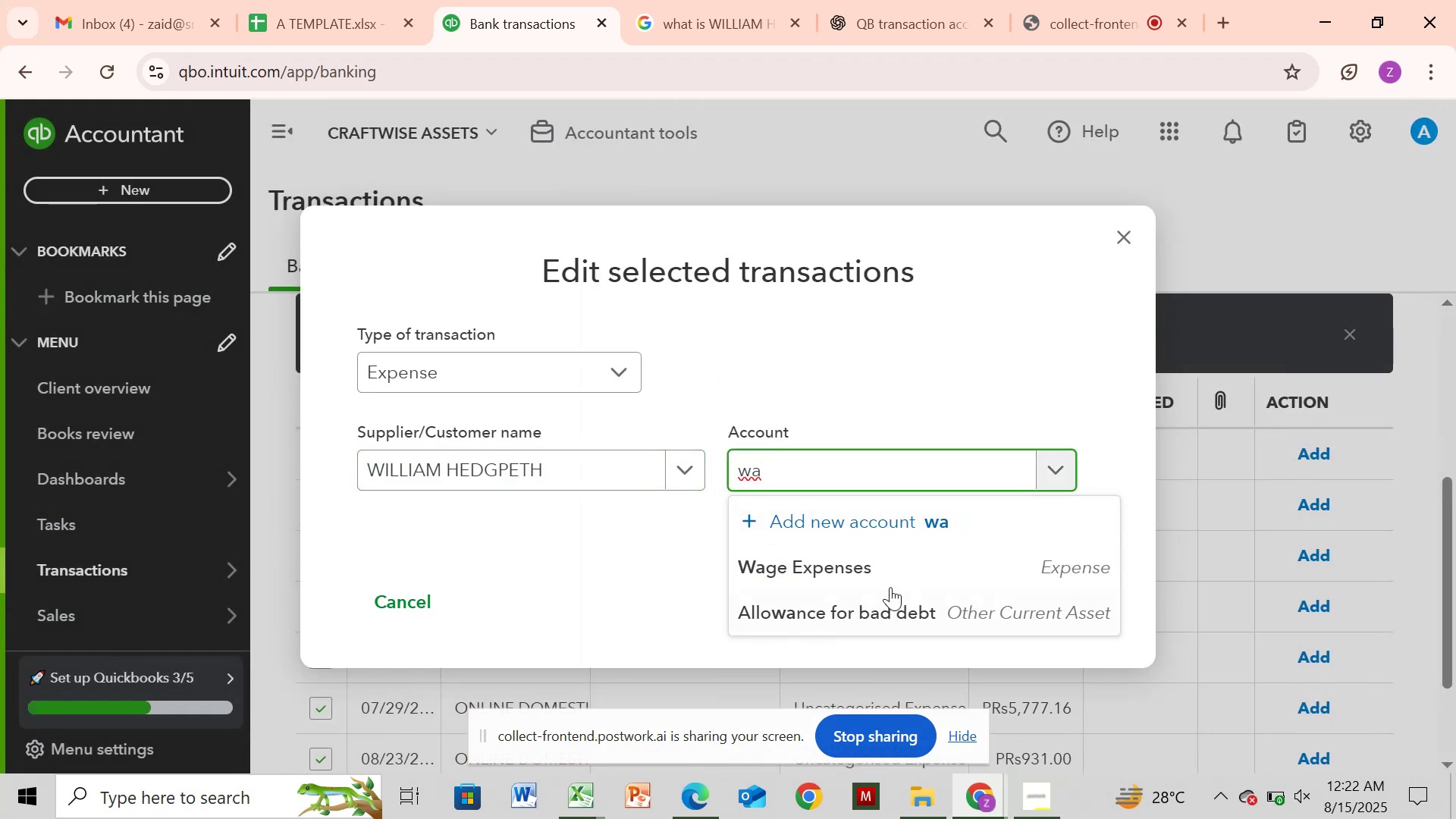 
left_click([894, 570])
 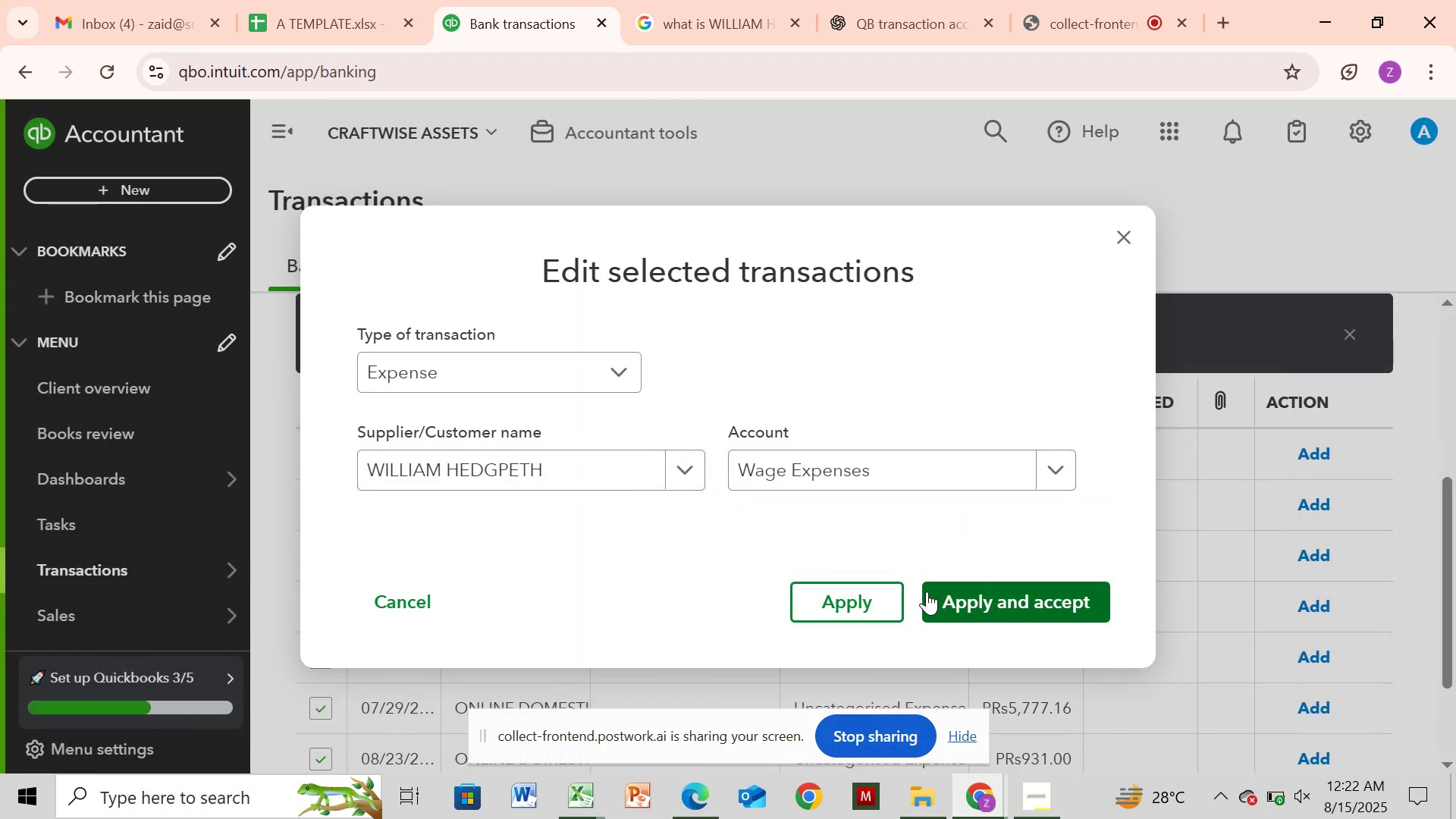 
left_click([930, 594])
 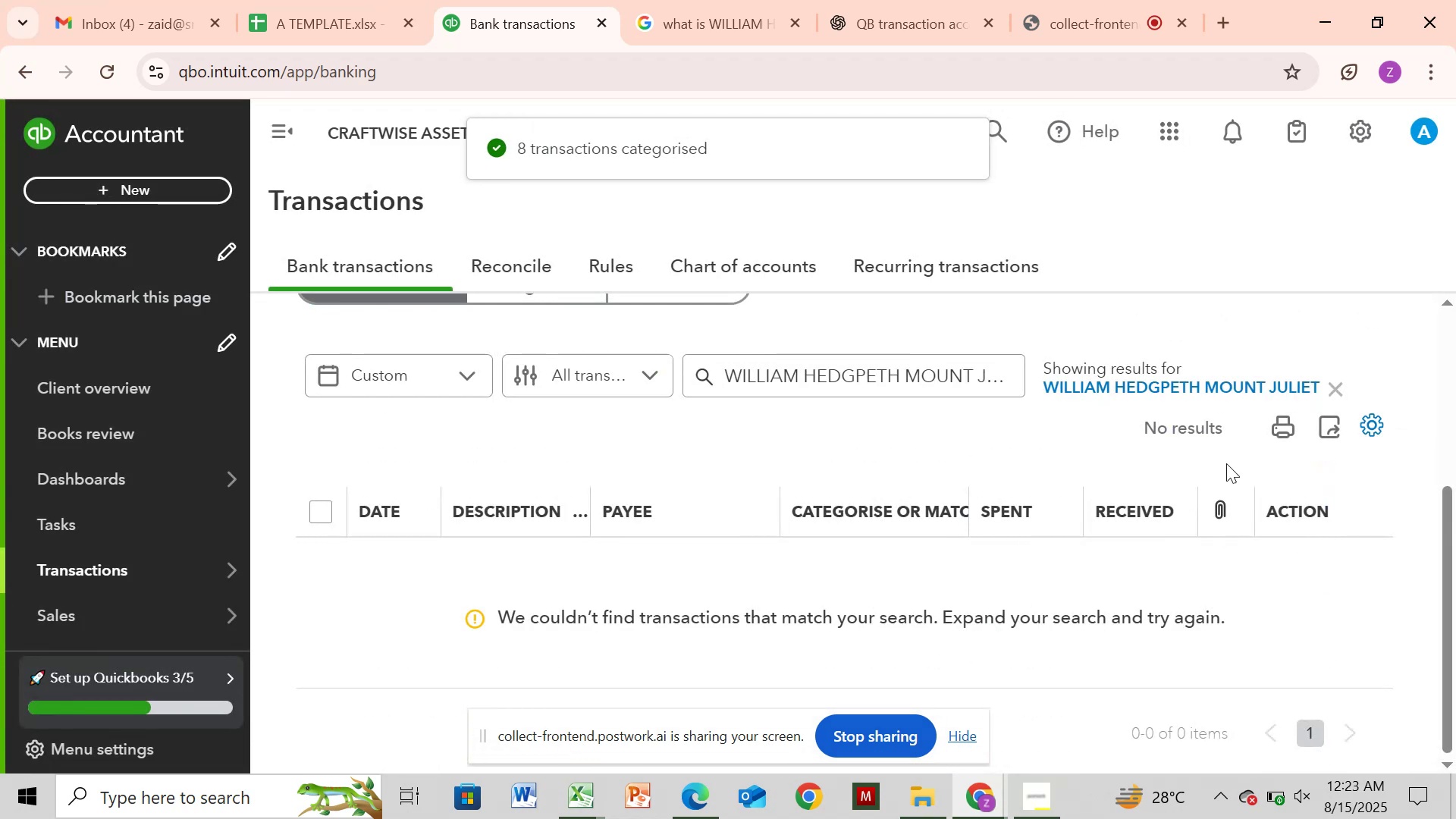 
left_click([1338, 391])
 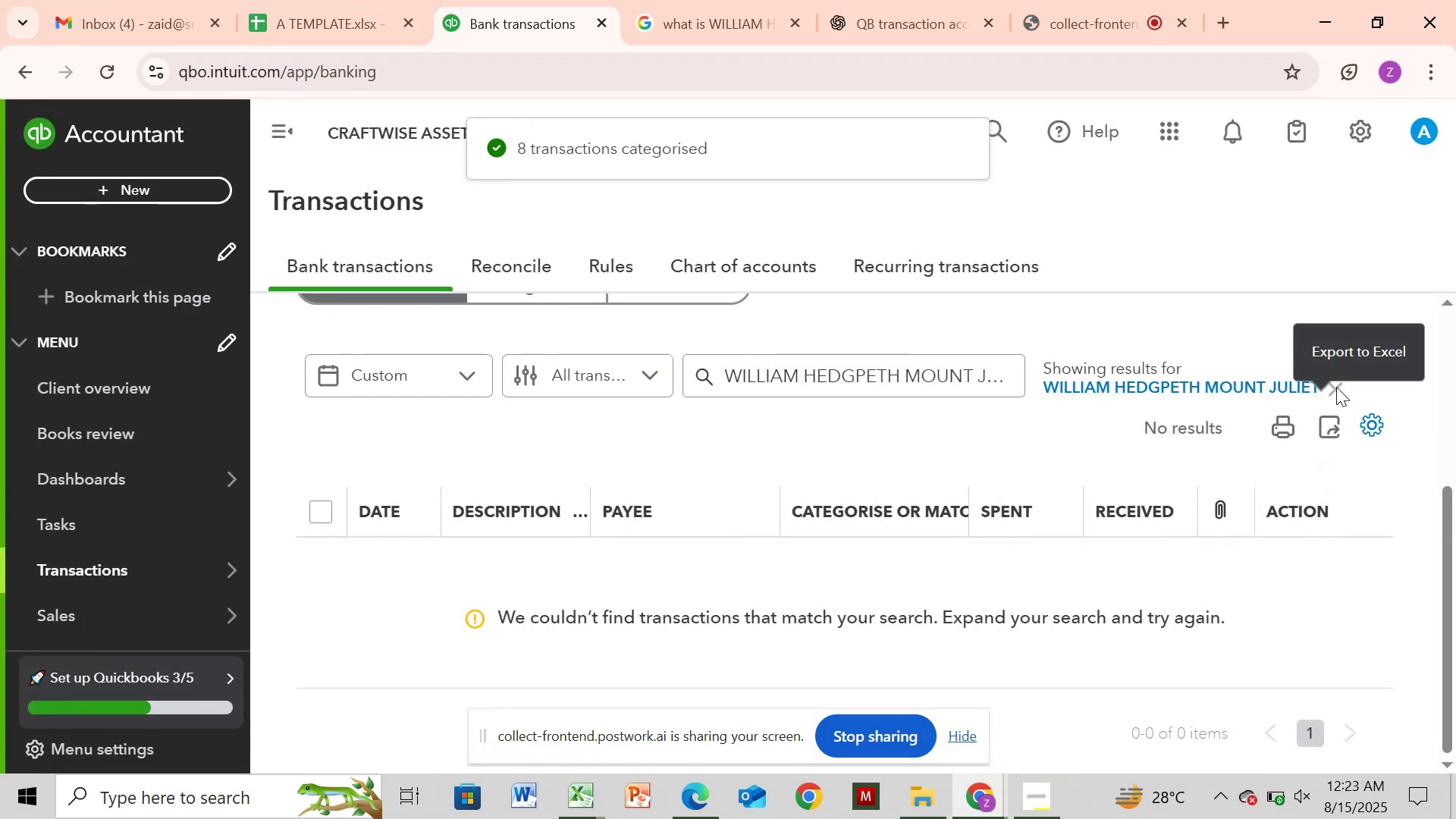 
left_click([1336, 386])
 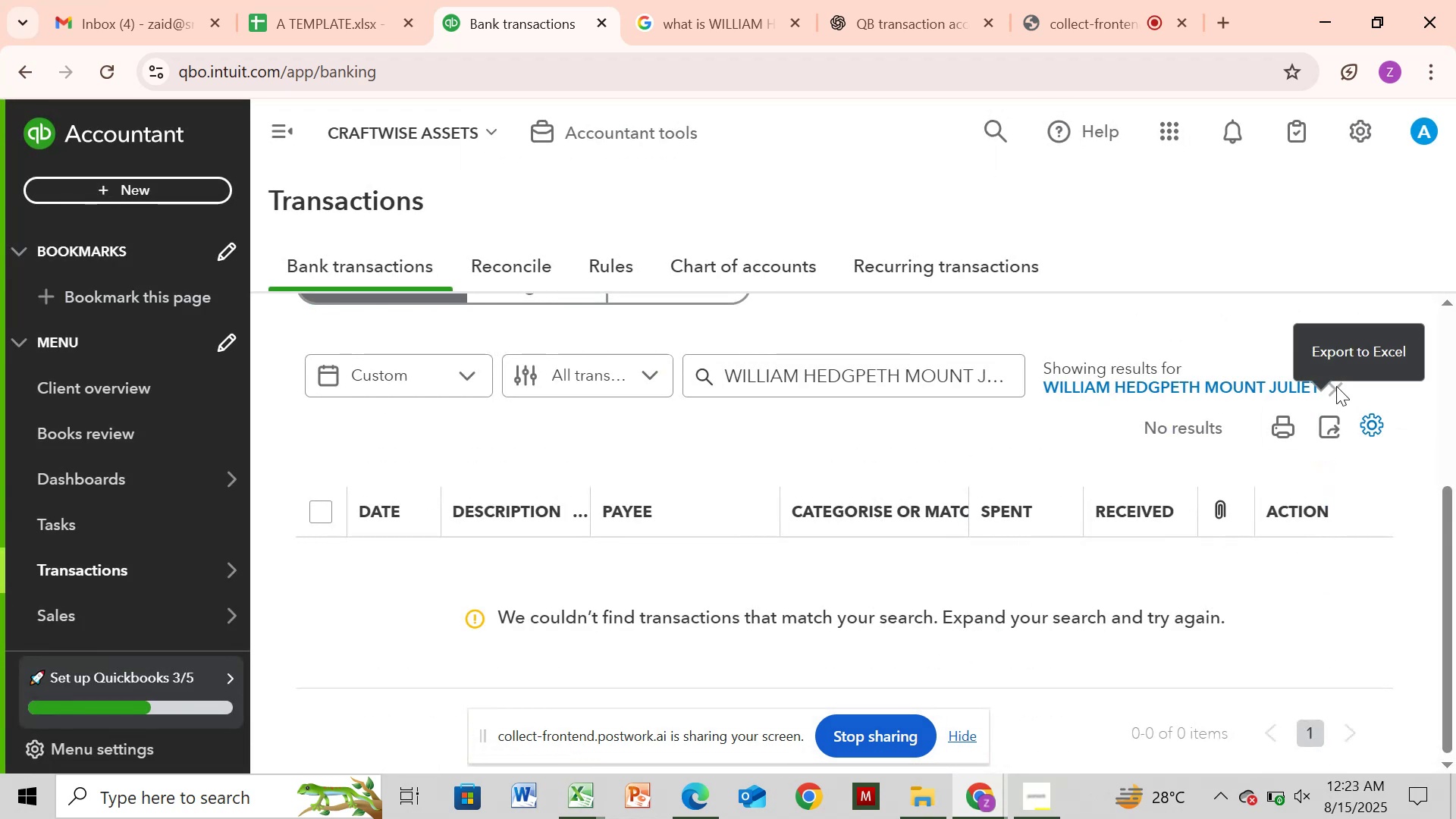 
left_click([1331, 386])
 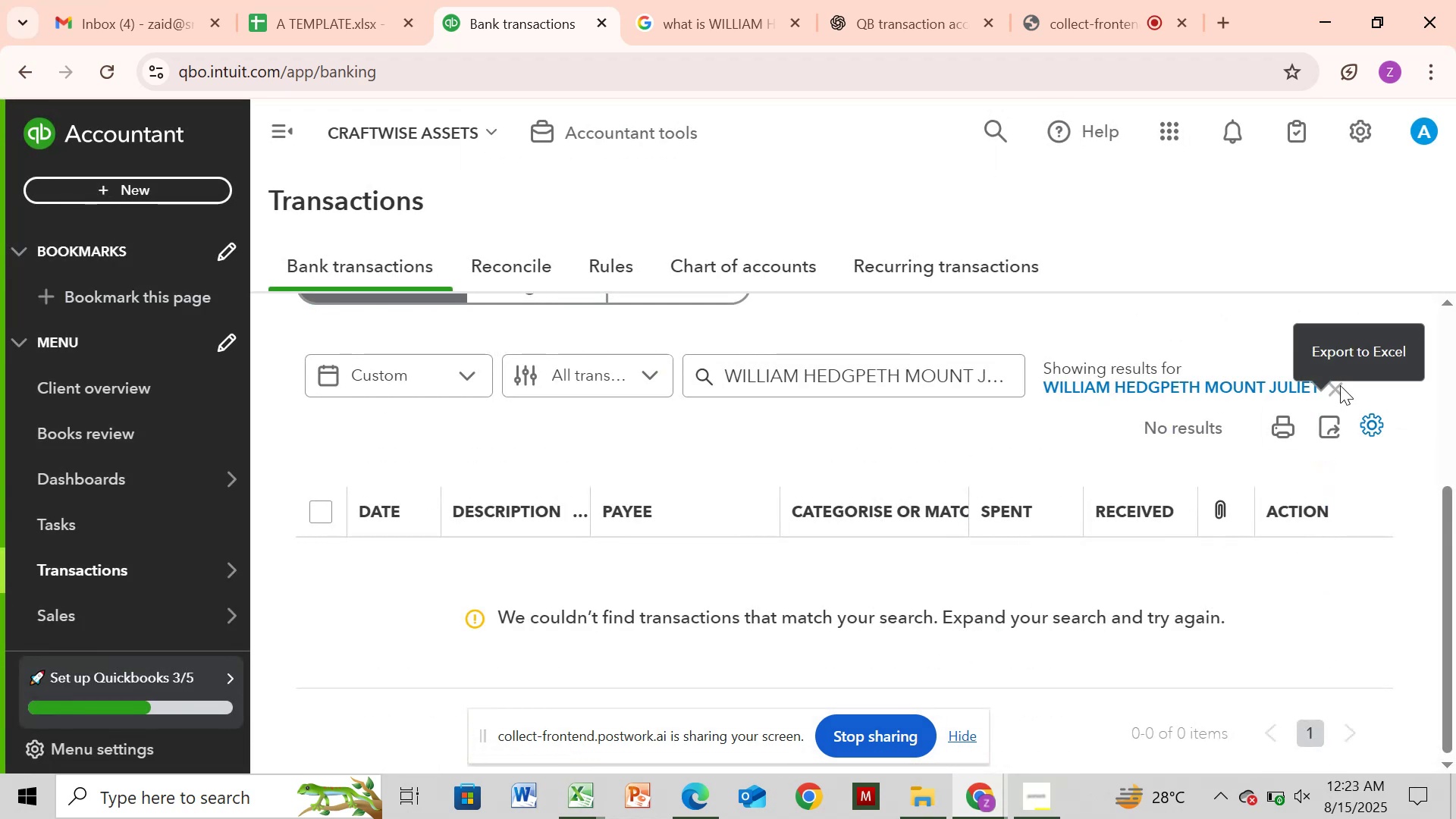 
left_click([1340, 385])
 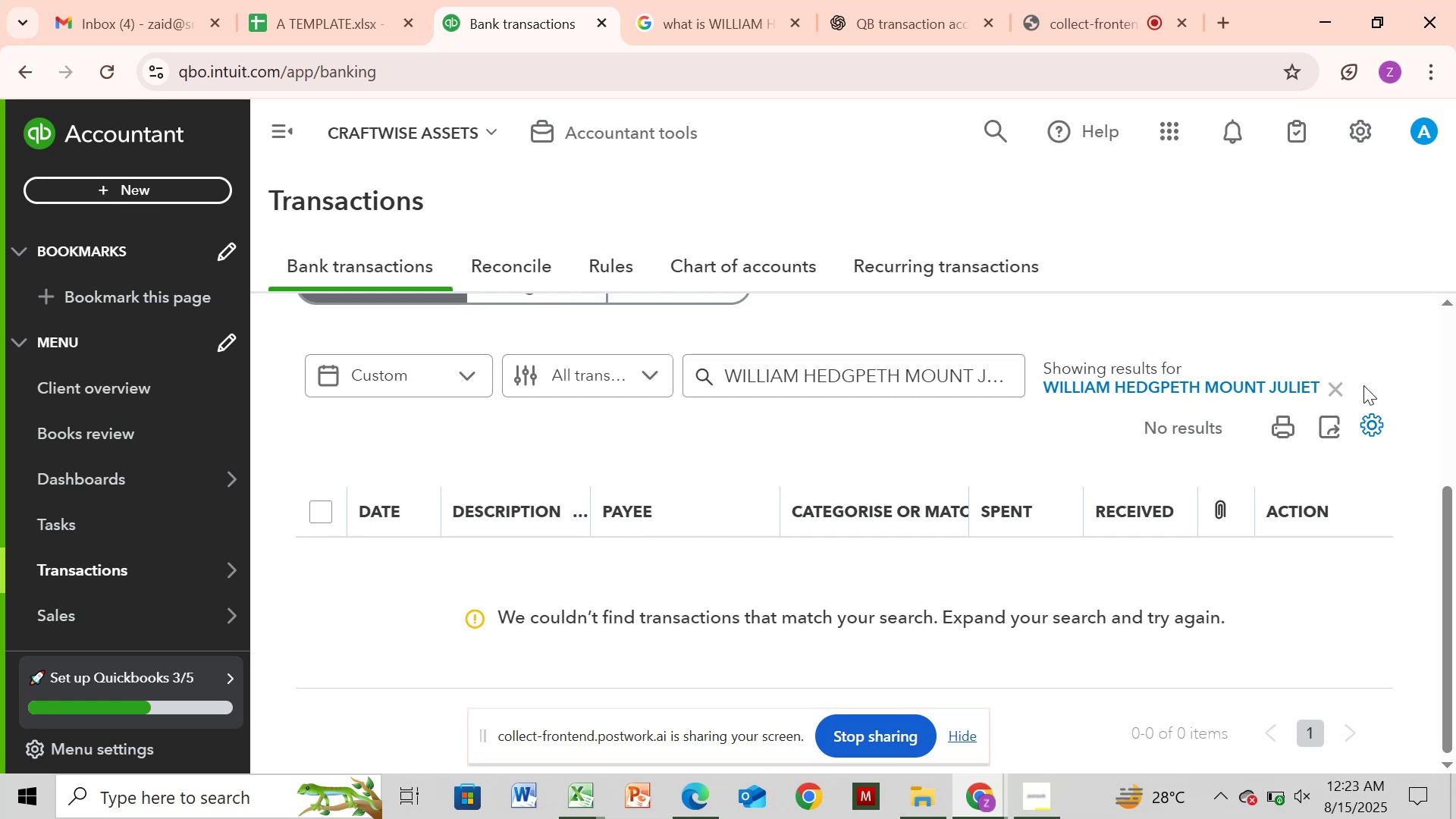 
left_click([1338, 383])
 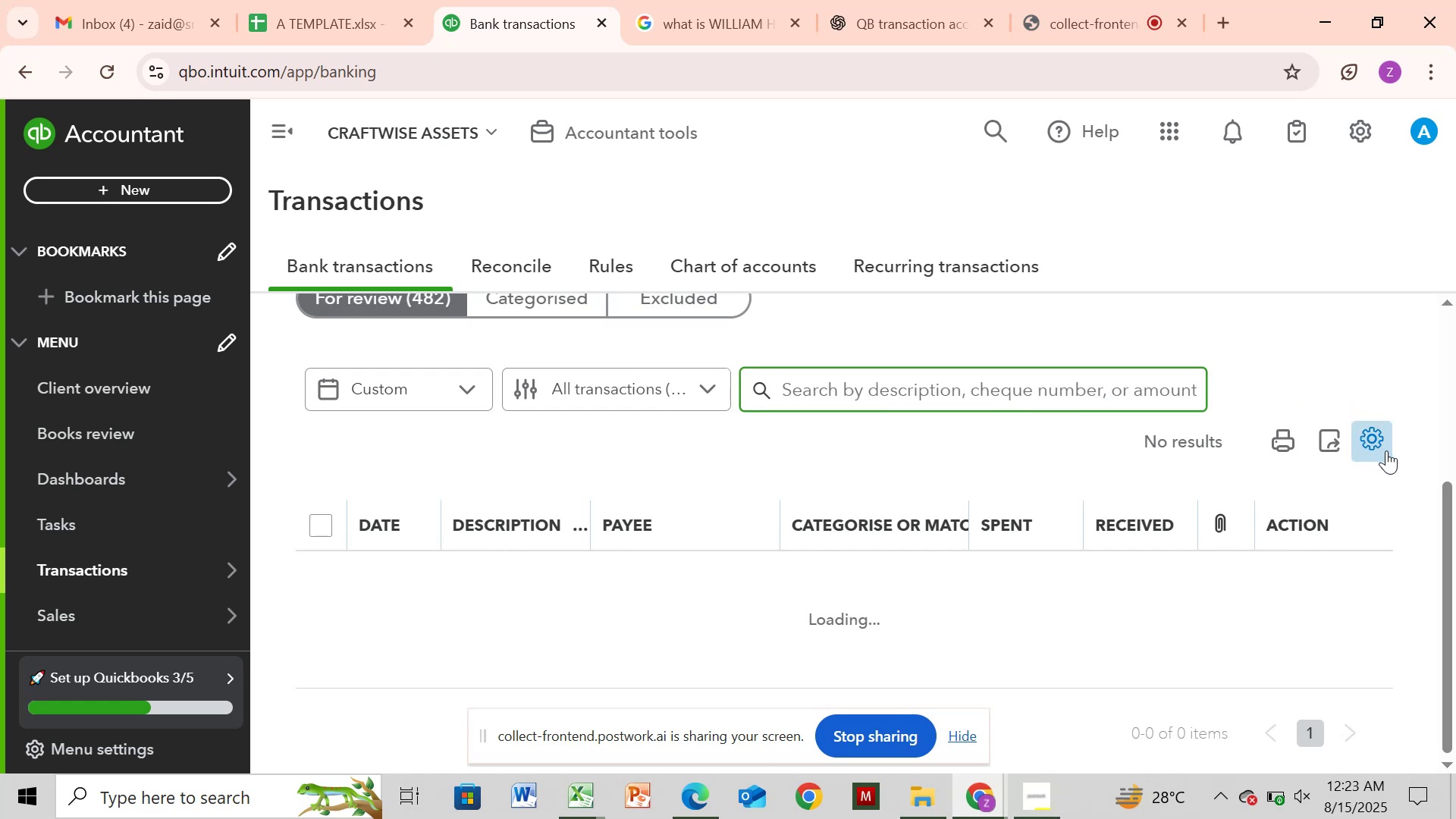 
mouse_move([1426, 514])
 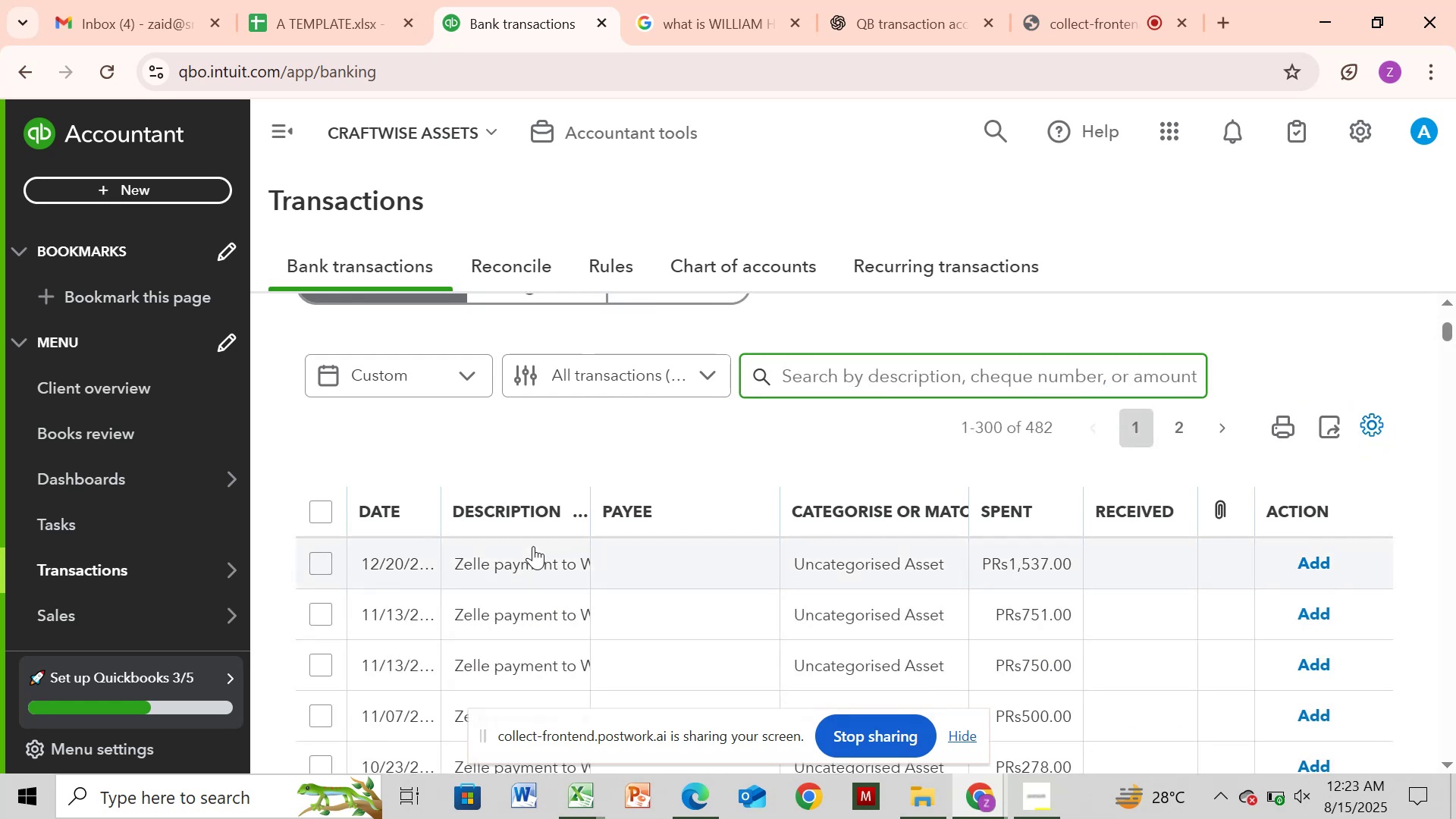 
left_click([533, 546])
 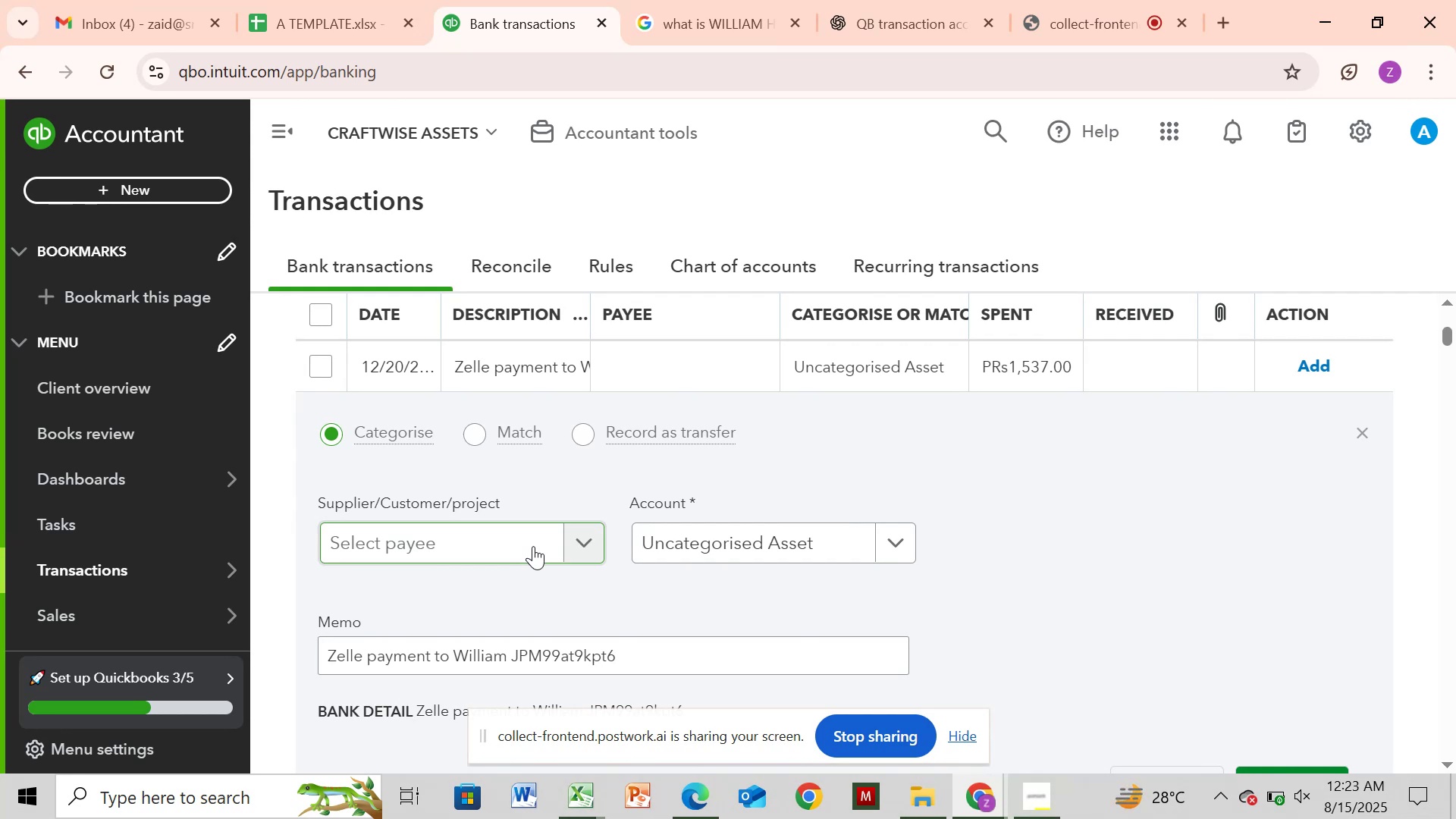 
wait(8.57)
 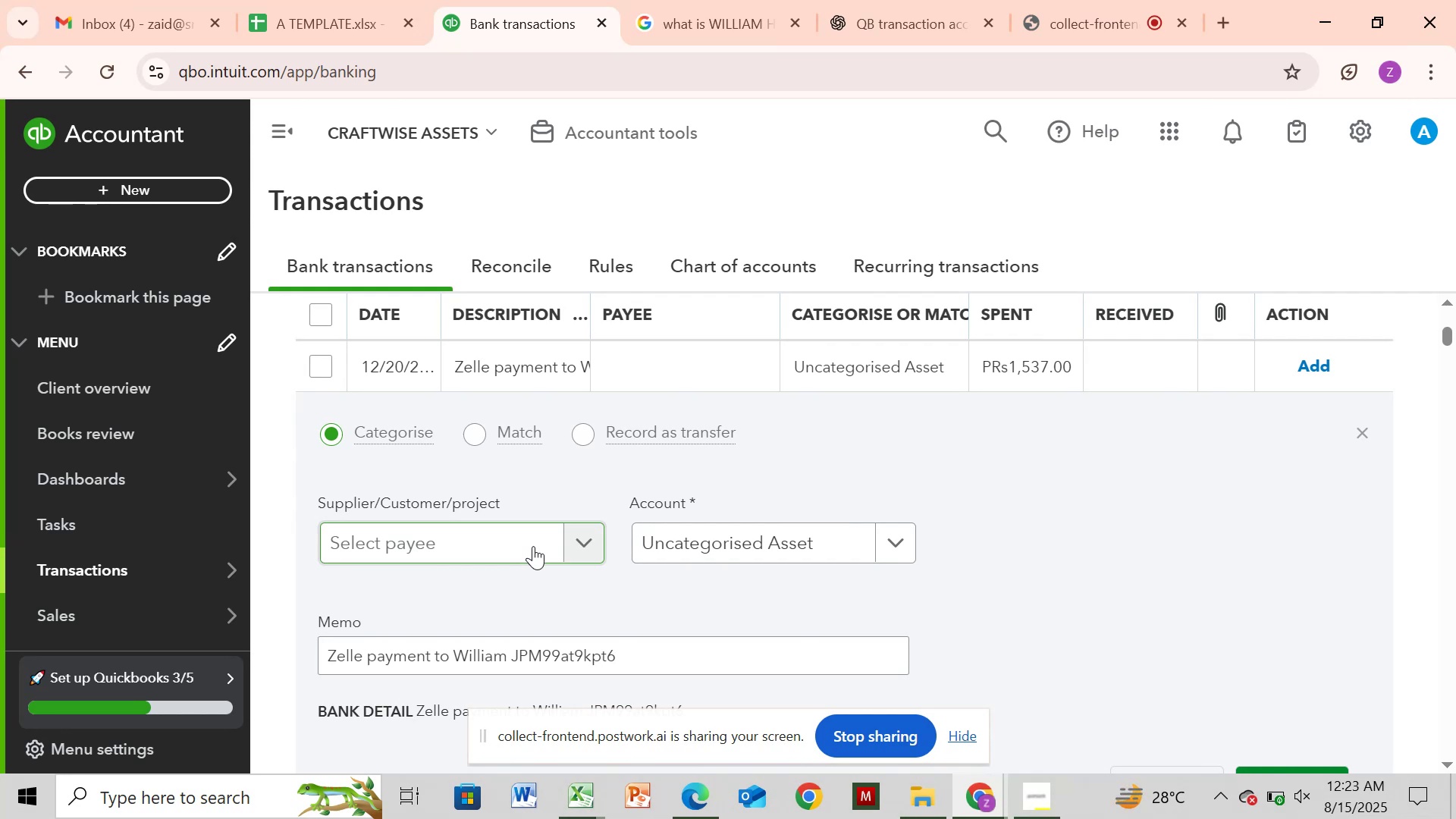 
left_click_drag(start_coordinate=[1454, 340], to_coordinate=[1455, 347])
 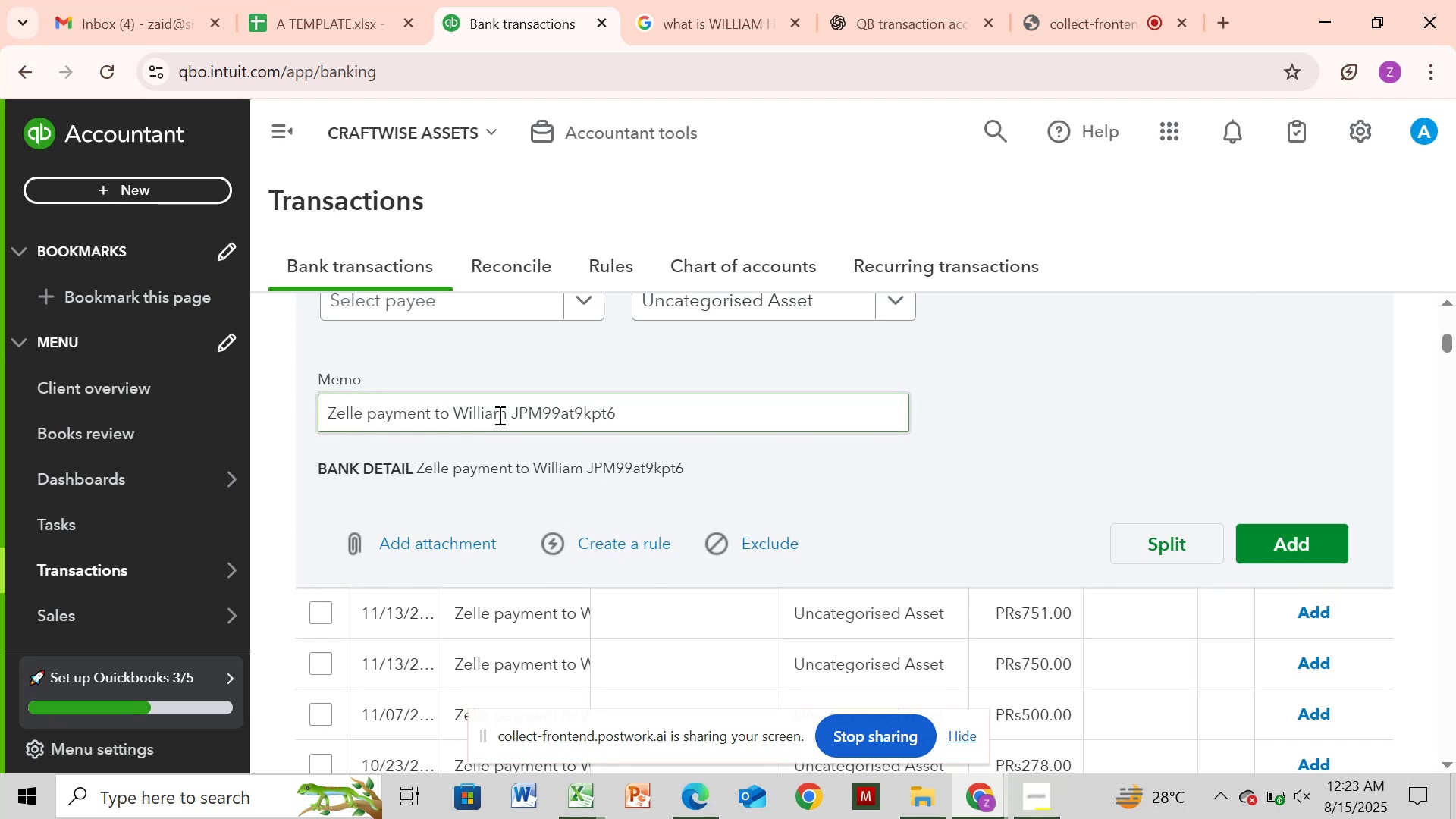 
left_click_drag(start_coordinate=[514, 410], to_coordinate=[444, 411])
 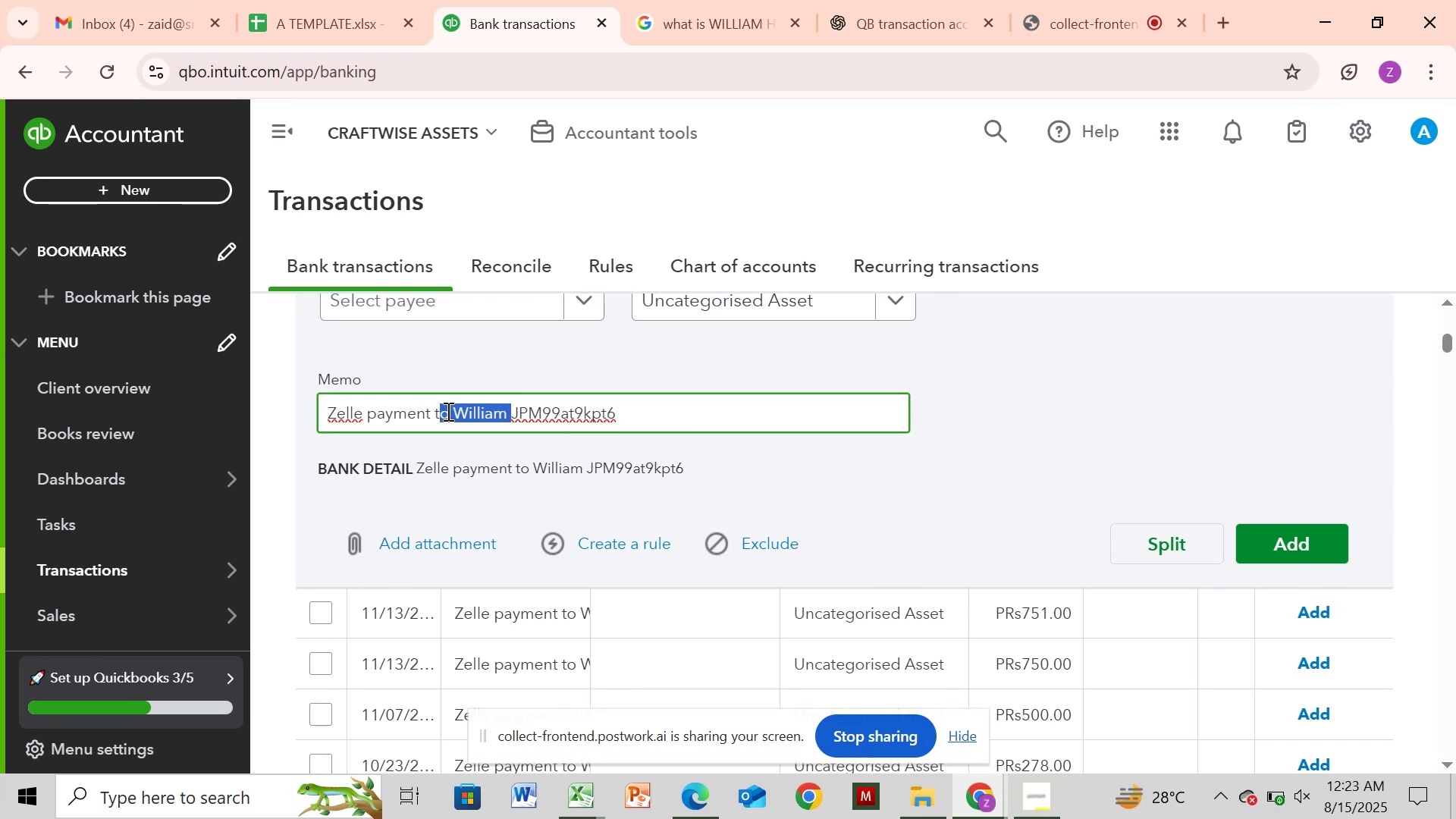 
left_click([447, 411])
 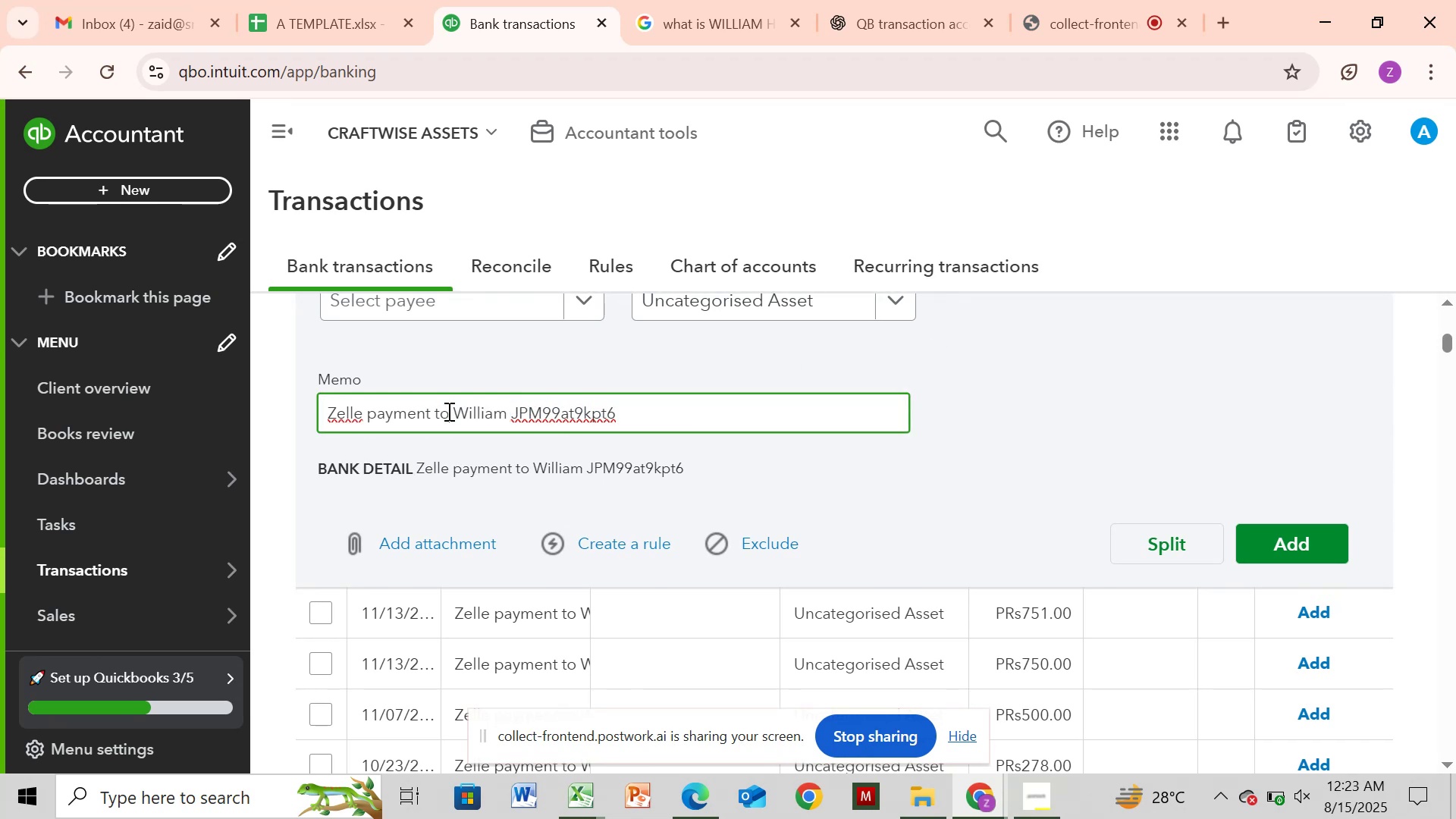 
left_click_drag(start_coordinate=[447, 411], to_coordinate=[538, 422])
 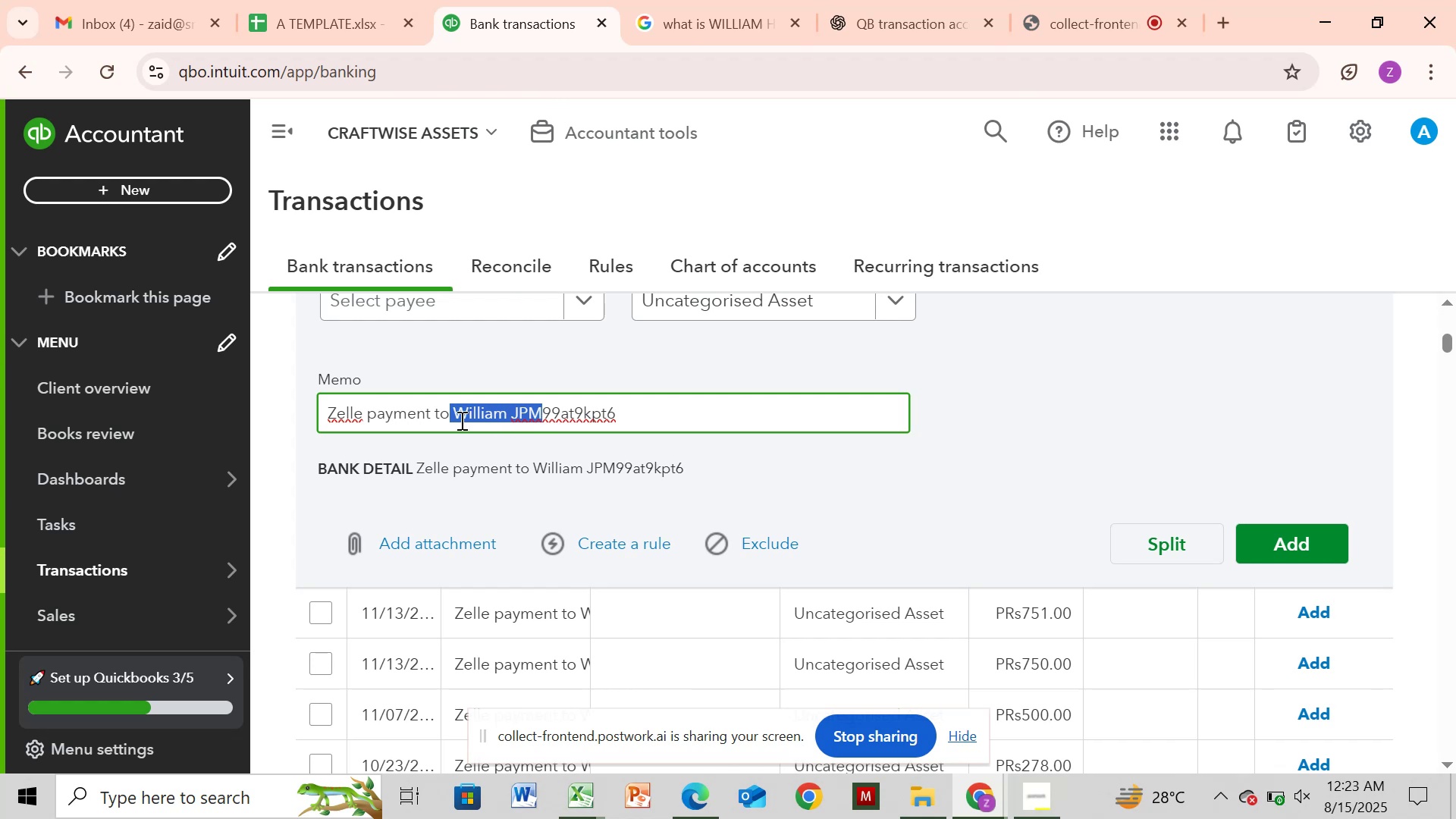 
left_click_drag(start_coordinate=[455, 411], to_coordinate=[532, 413])
 